 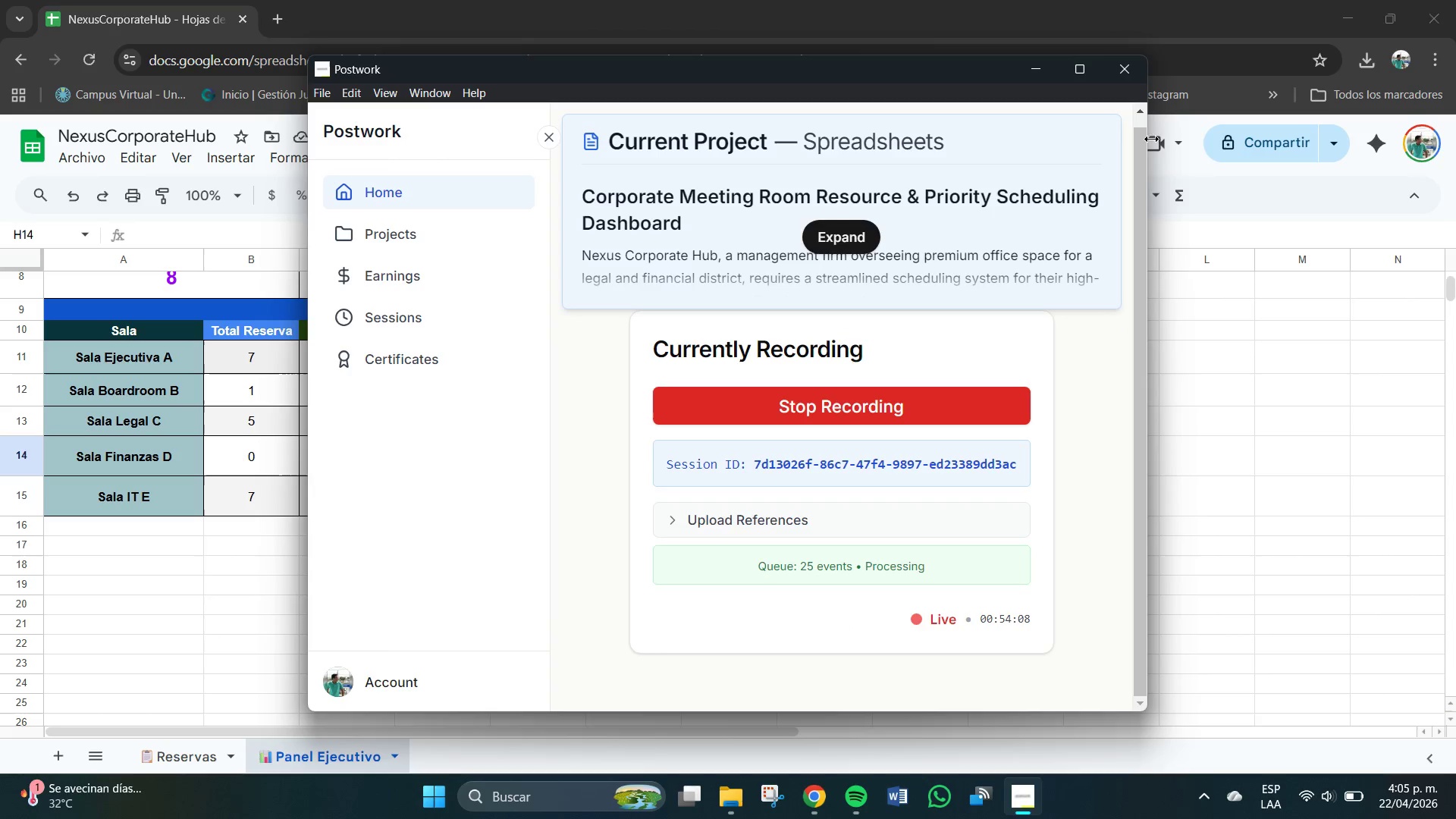 
scroll: coordinate [416, 553], scroll_direction: none, amount: 0.0
 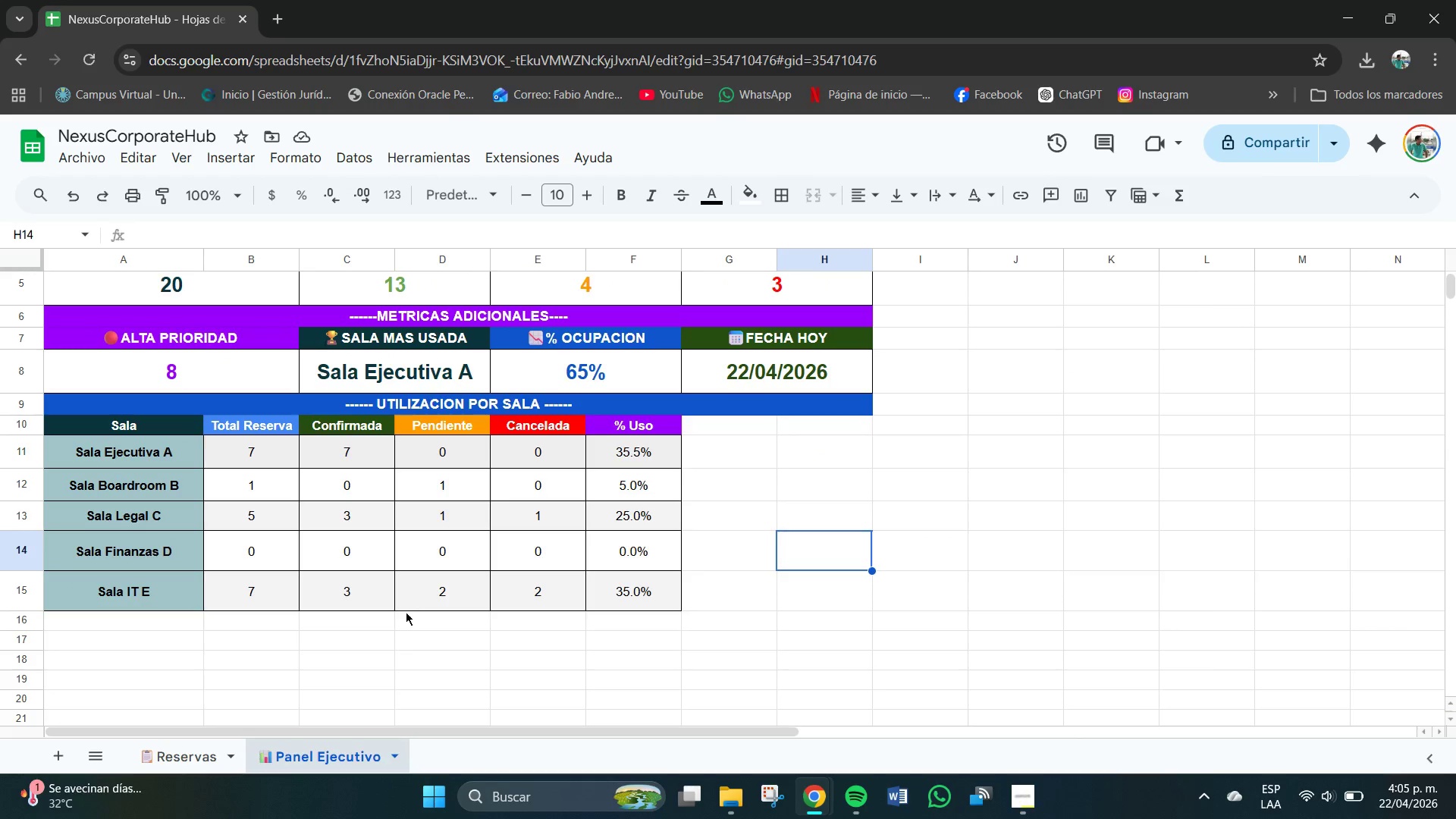 
left_click([309, 566])
 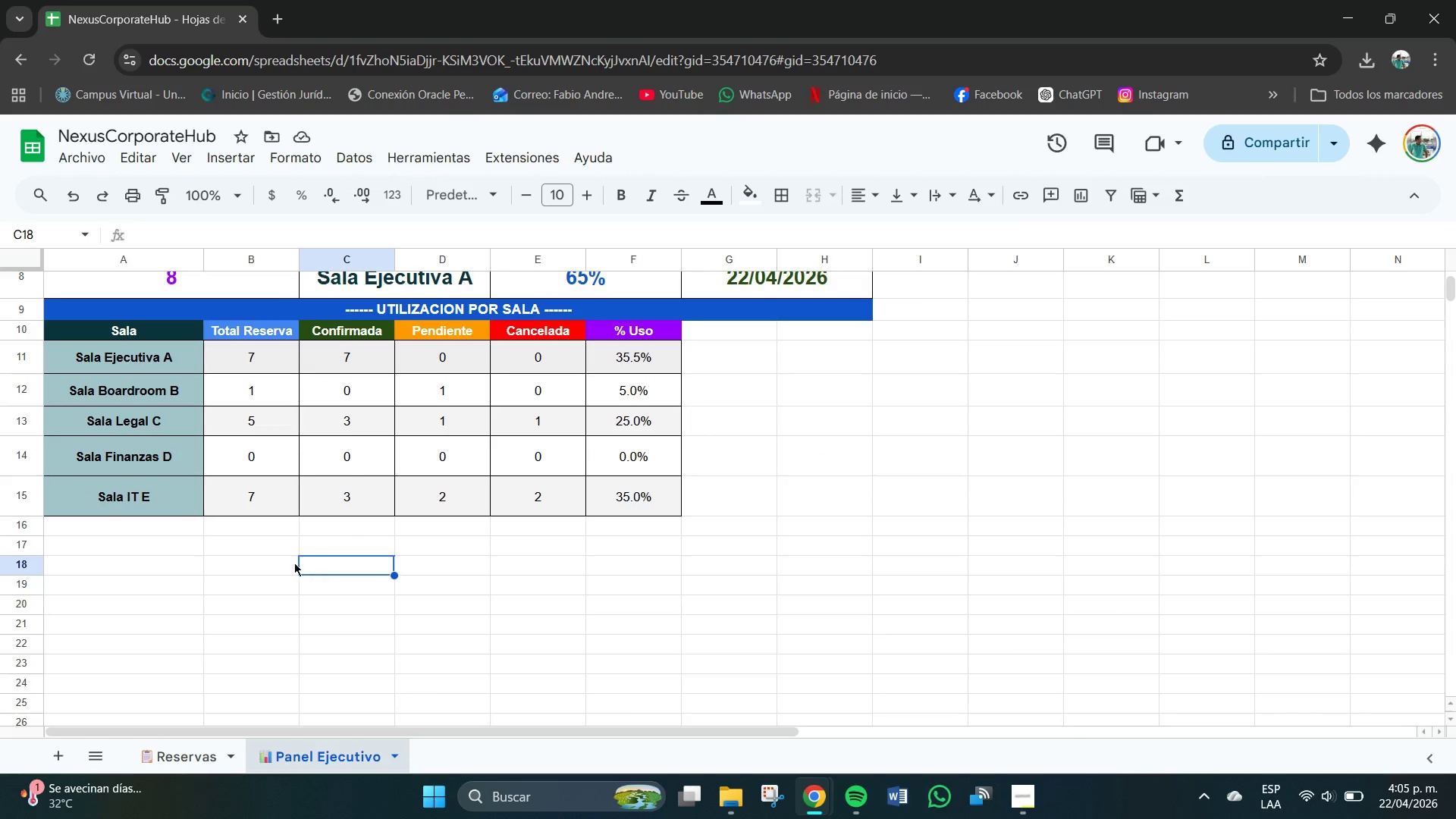 
scroll: coordinate [400, 625], scroll_direction: none, amount: 0.0
 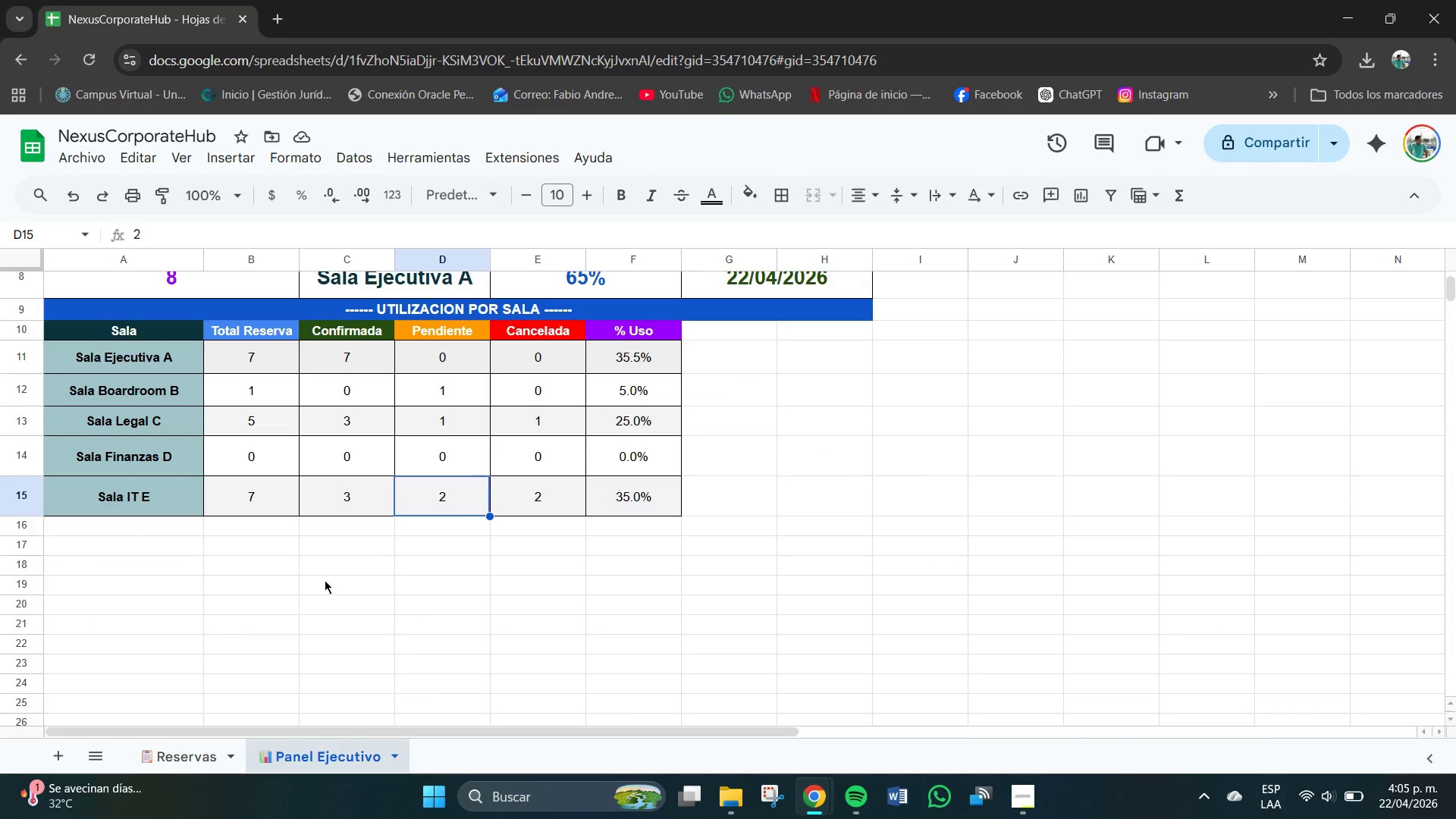 
left_click_drag(start_coordinate=[75, 547], to_coordinate=[798, 551])
 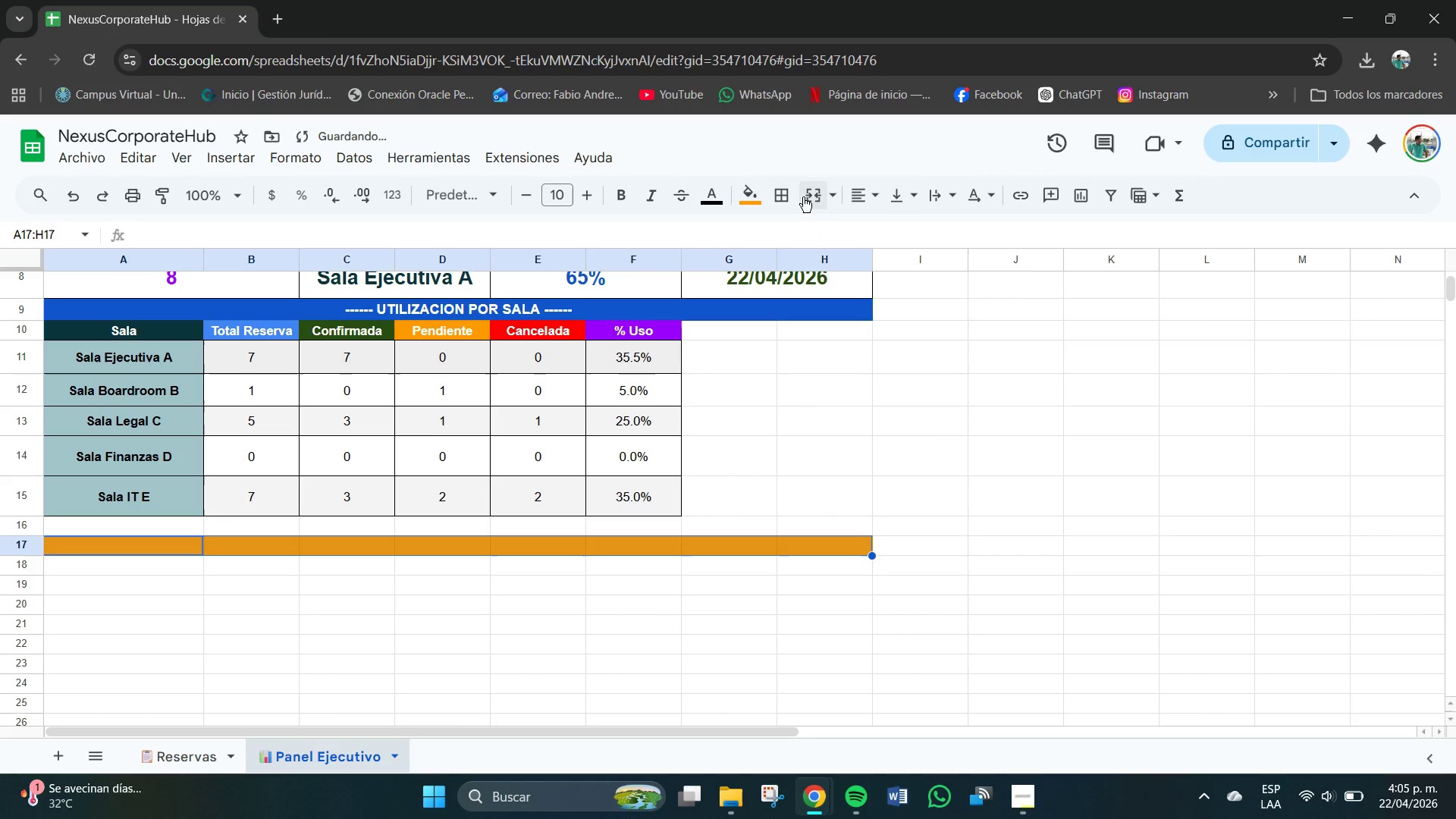 
double_click([837, 220])
 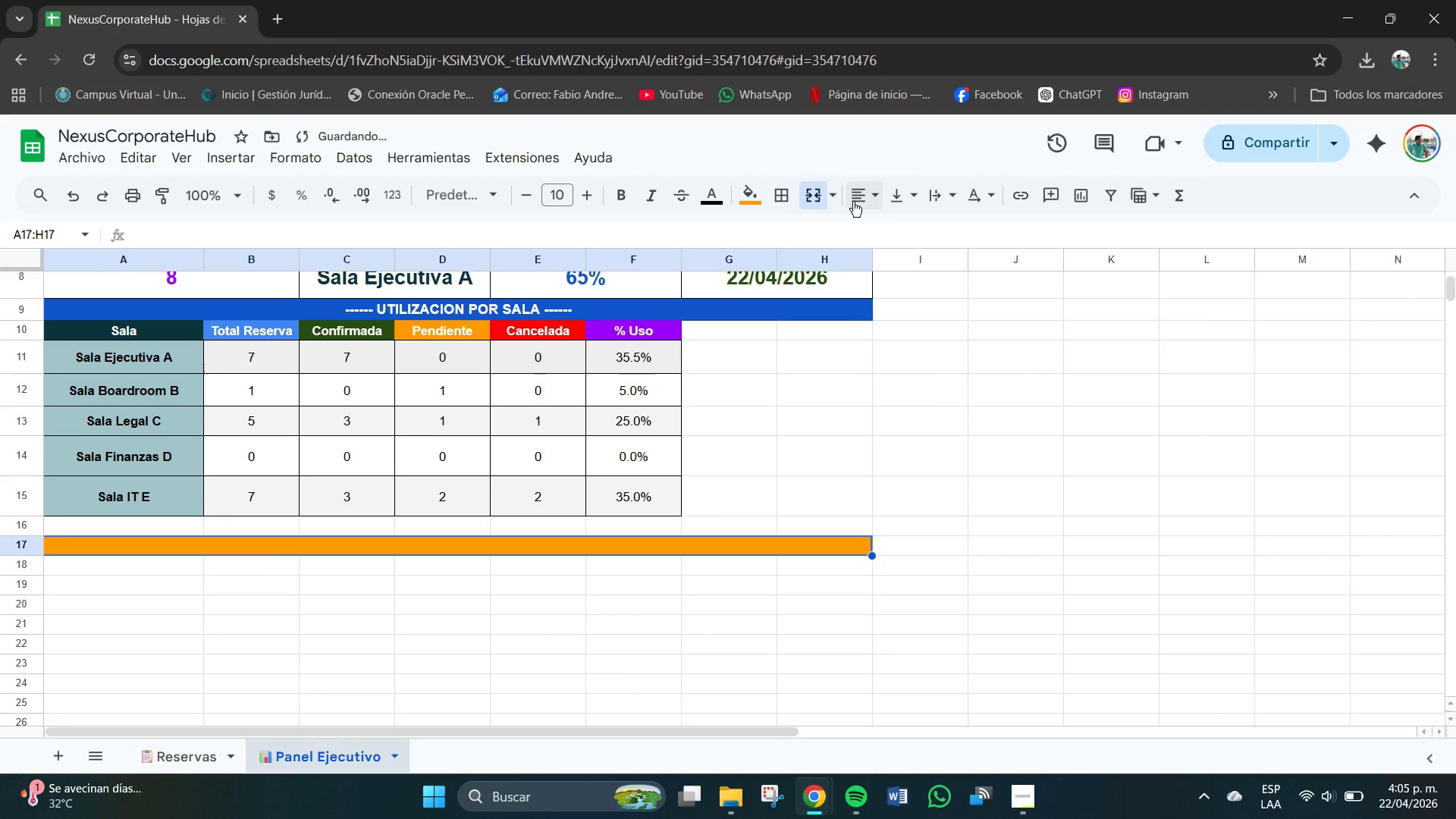 
triple_click([861, 193])
 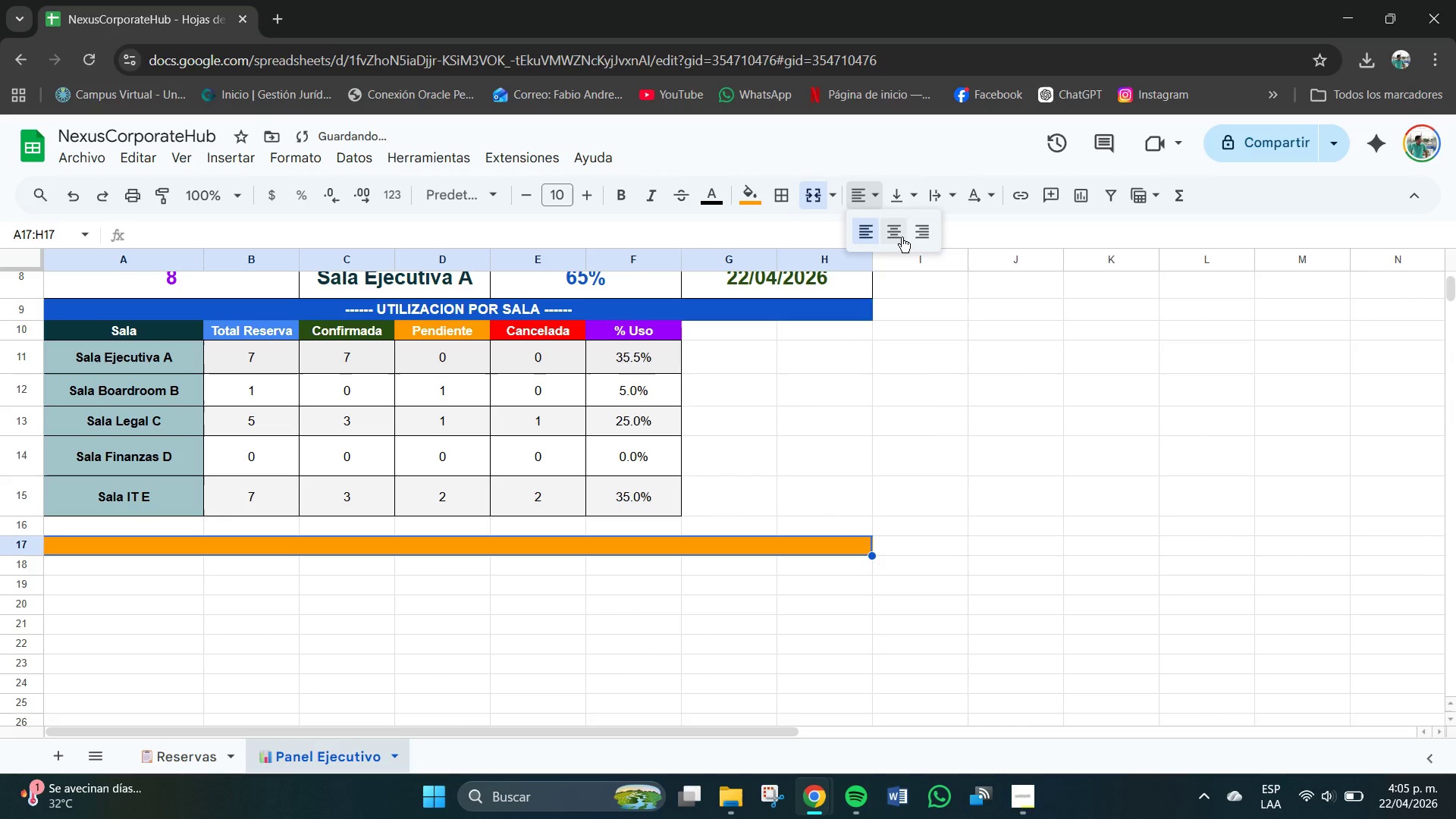 
triple_click([902, 237])
 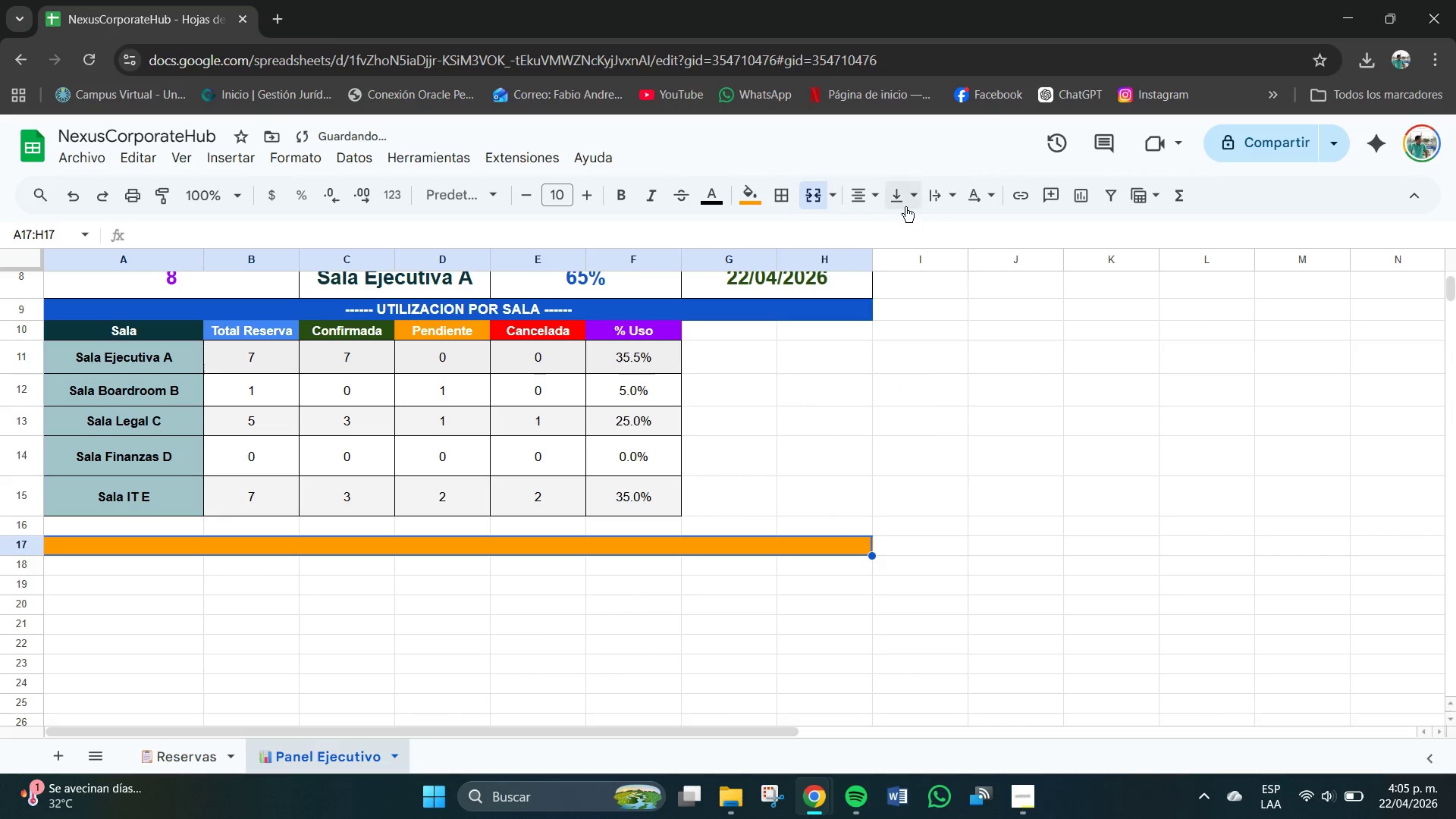 
triple_click([905, 207])
 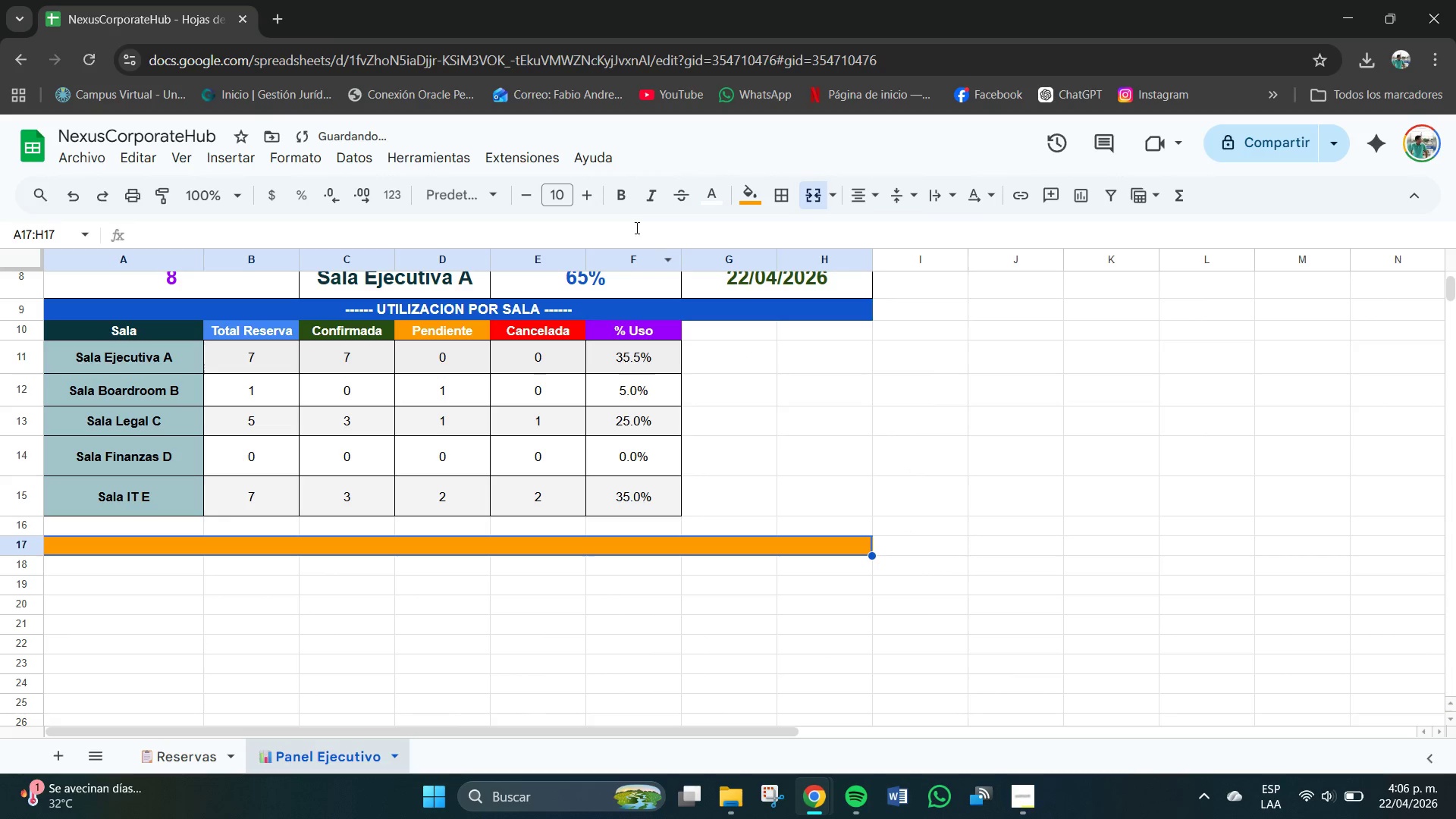 
left_click([572, 194])
 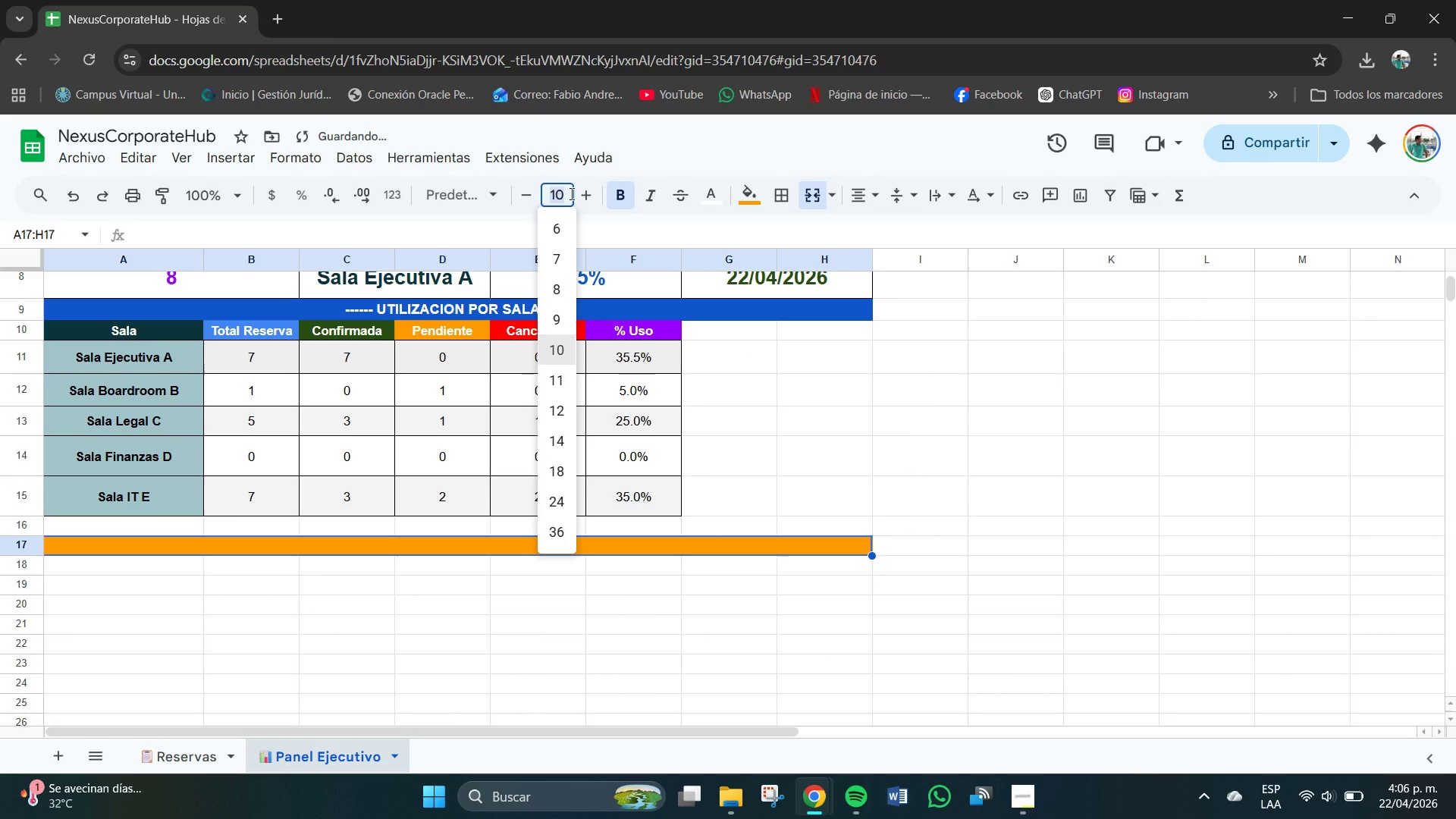 
key(Numpad1)
 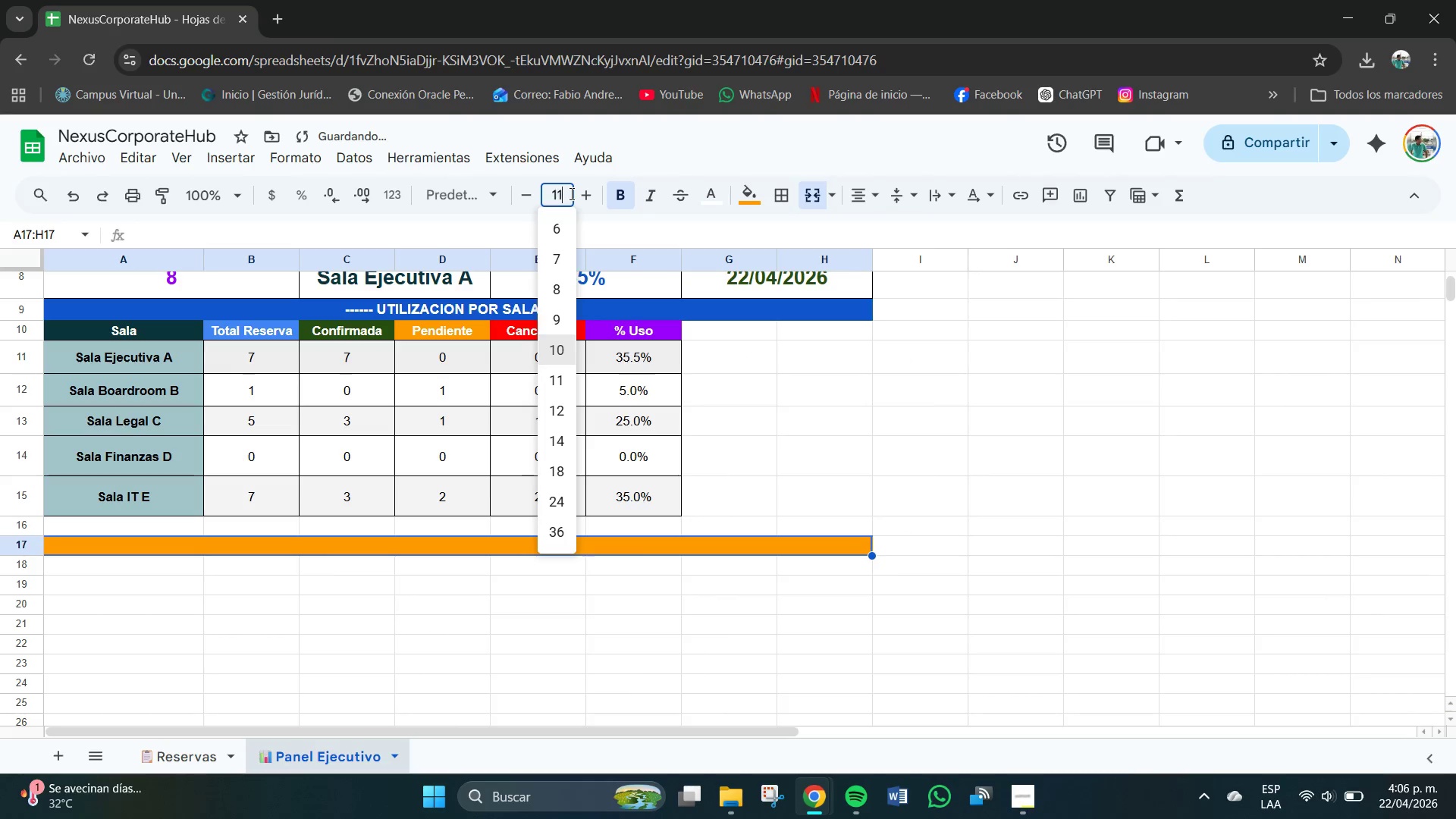 
key(Numpad1)
 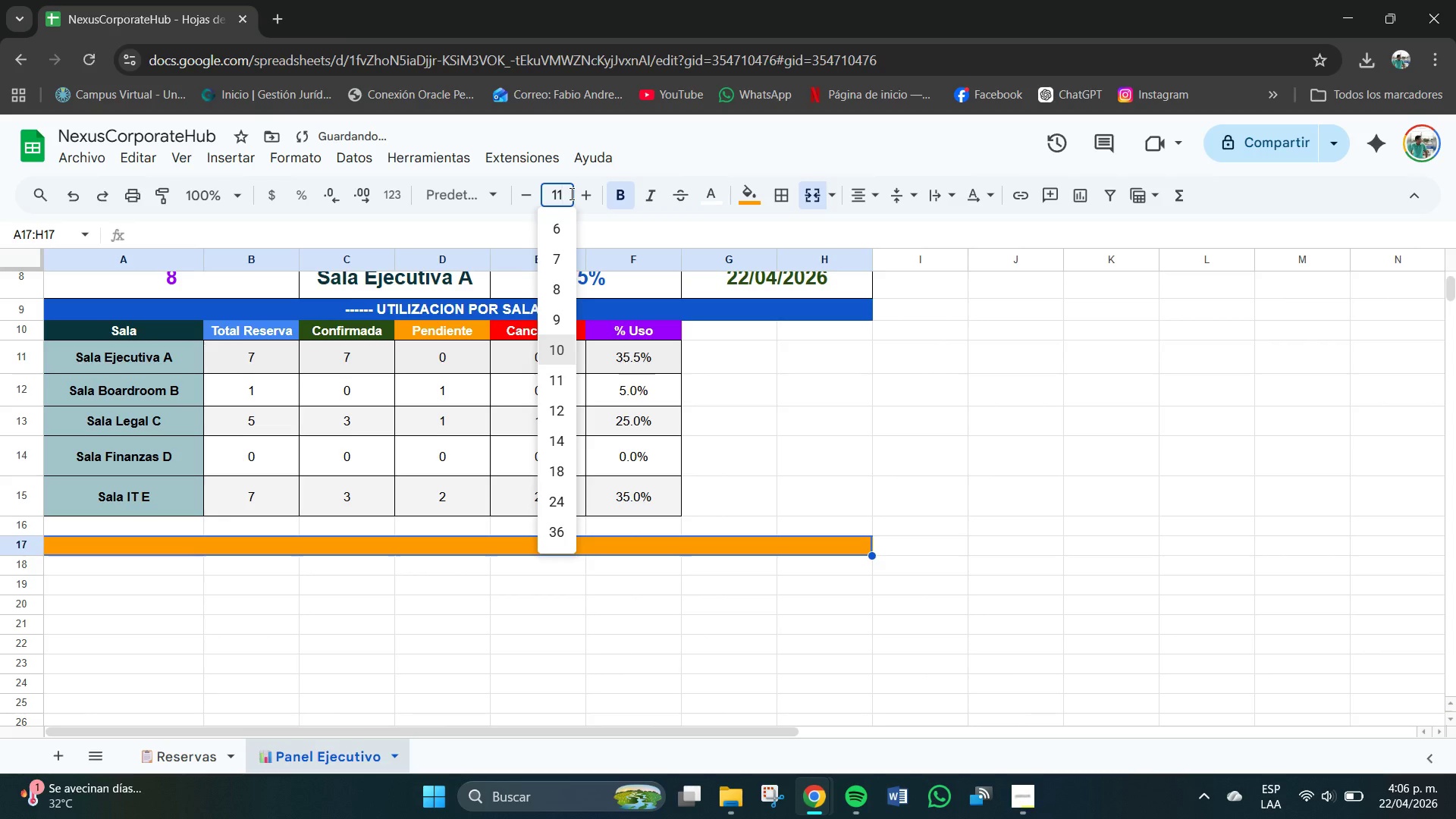 
key(NumpadEnter)
 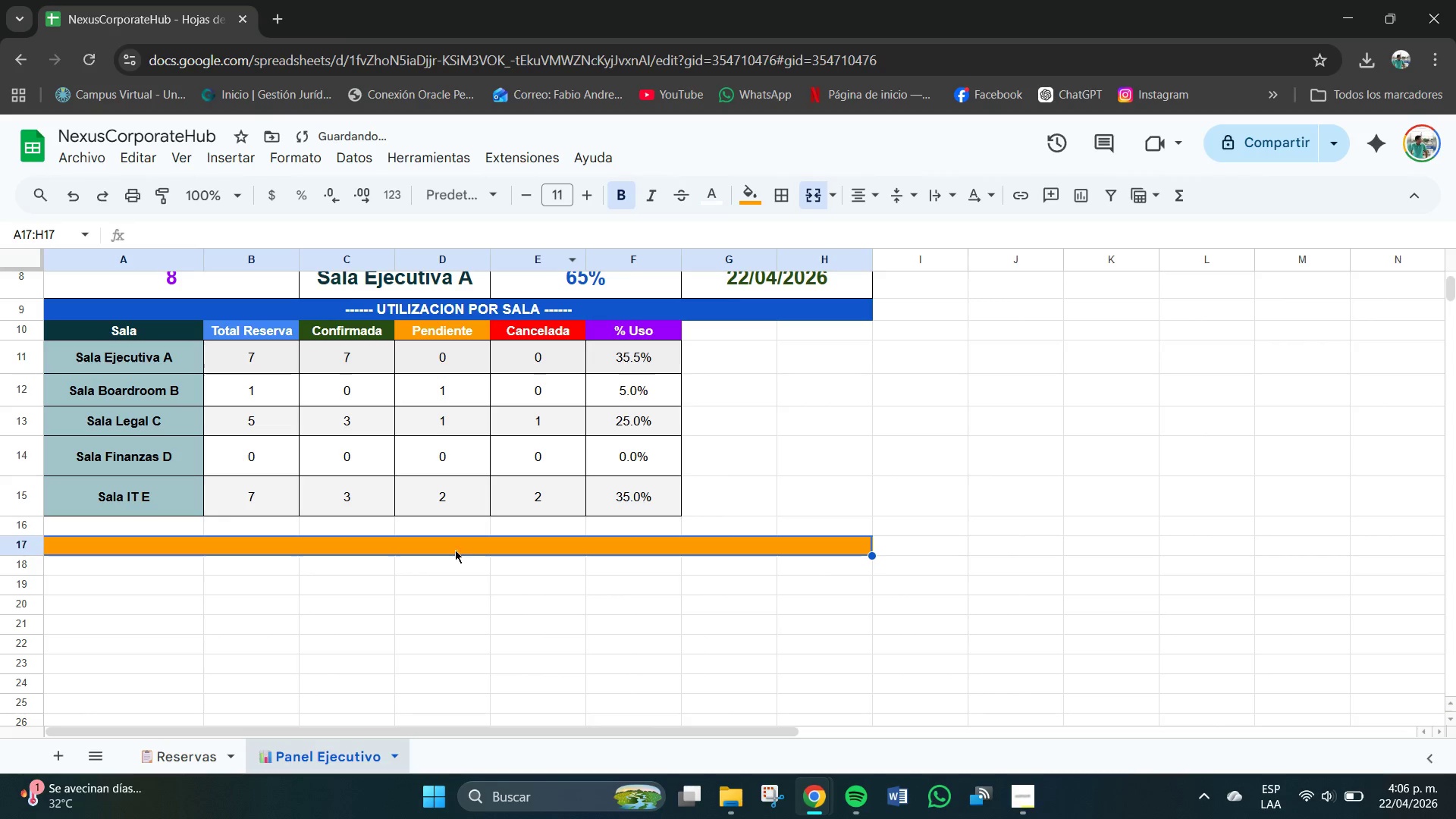 
double_click([459, 542])
 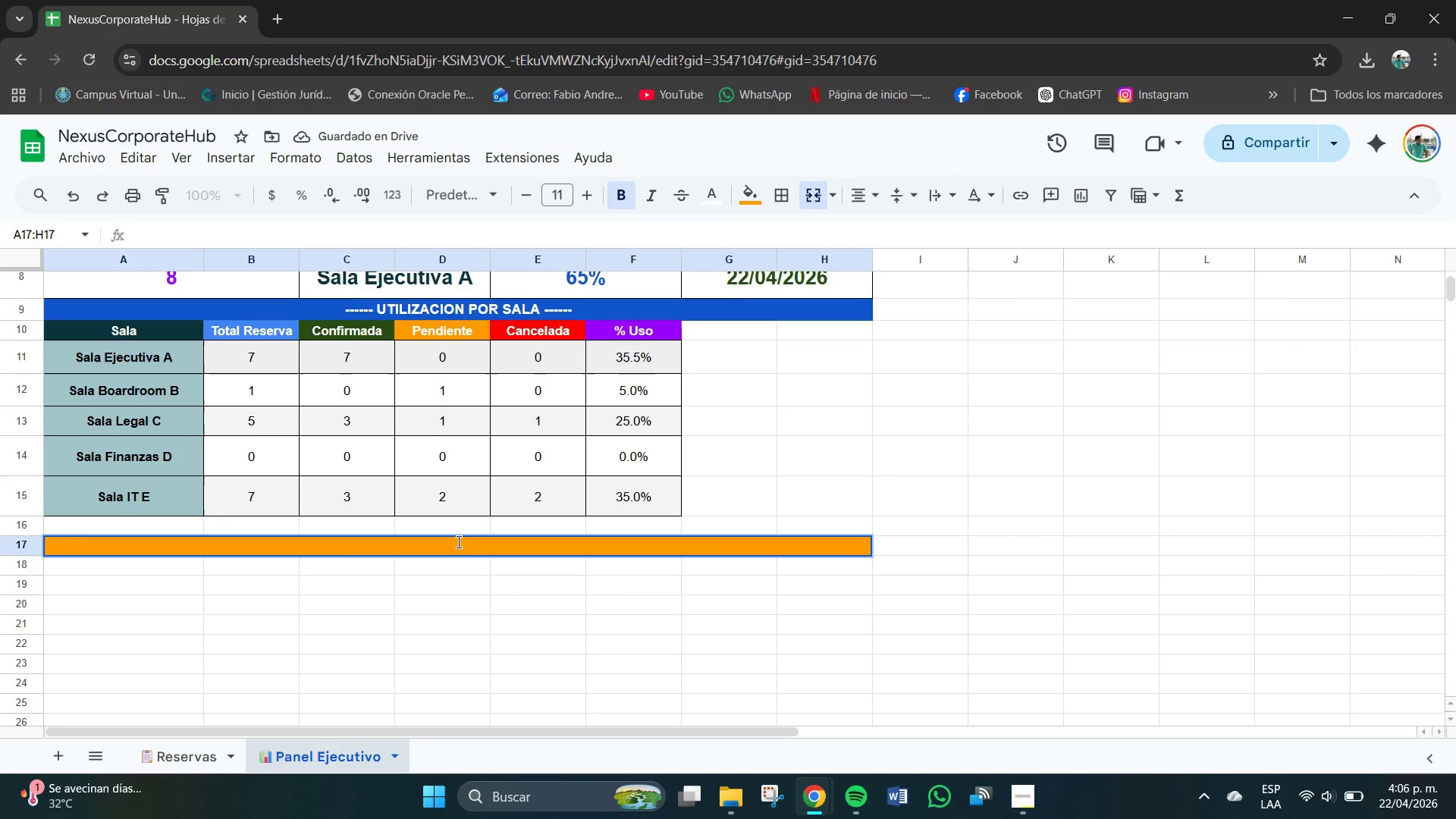 
hold_key(key=Minus, duration=0.62)
 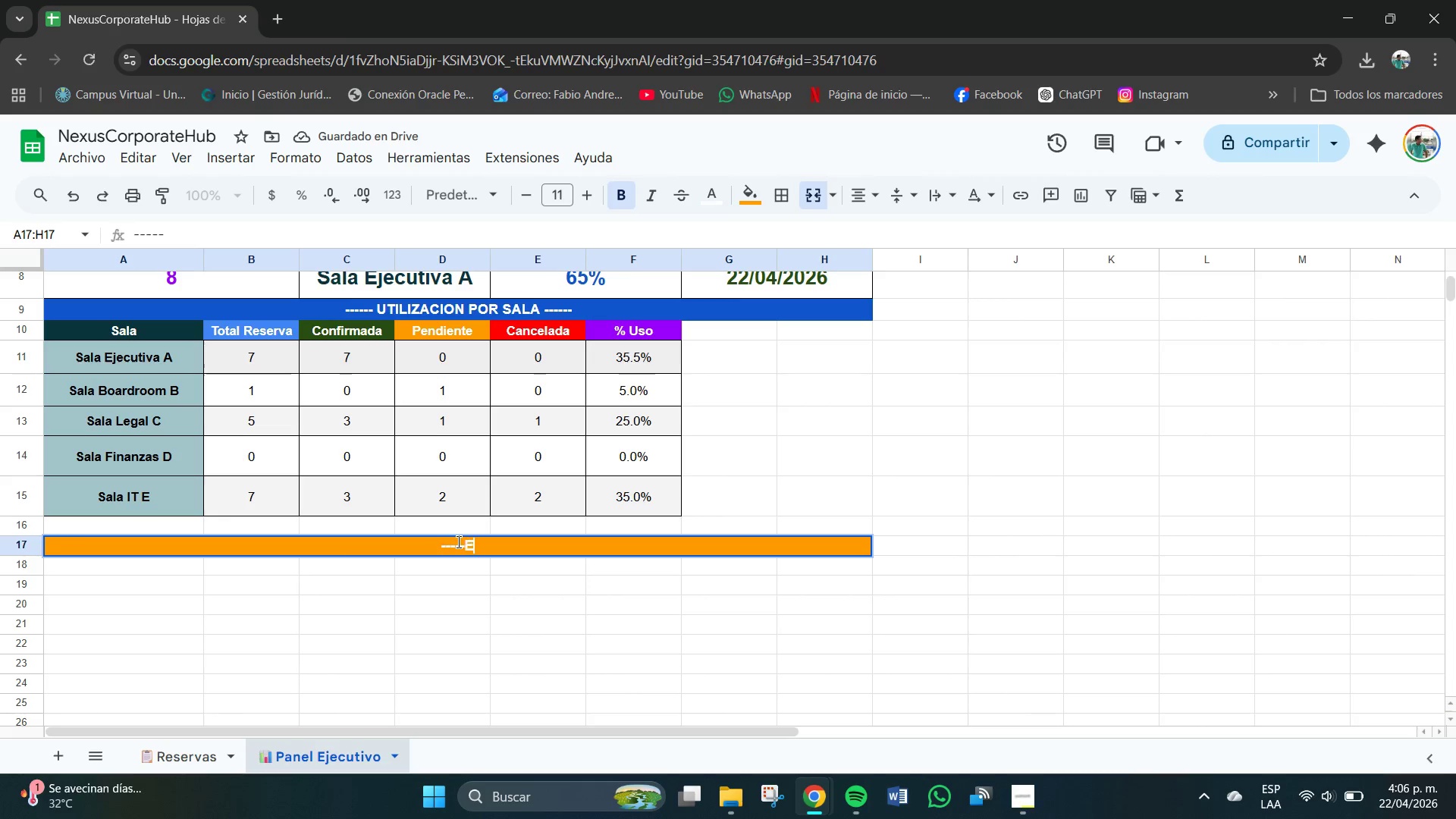 
type(ESTADO ACRUAL)
key(Backspace)
key(Backspace)
key(Backspace)
key(Backspace)
type(TUAL *HOY> 22&04&2026(------)
 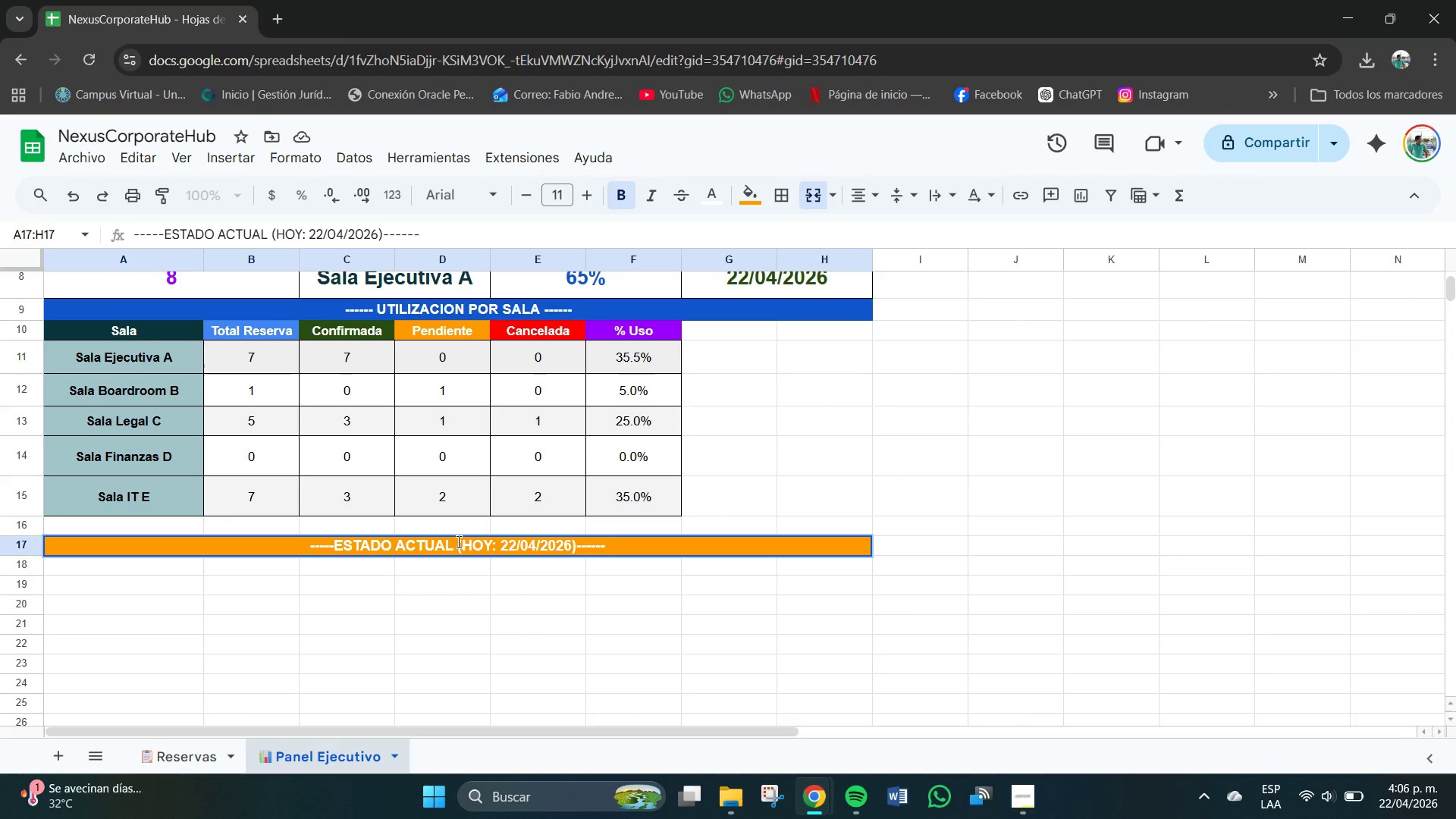 
key(Enter)
 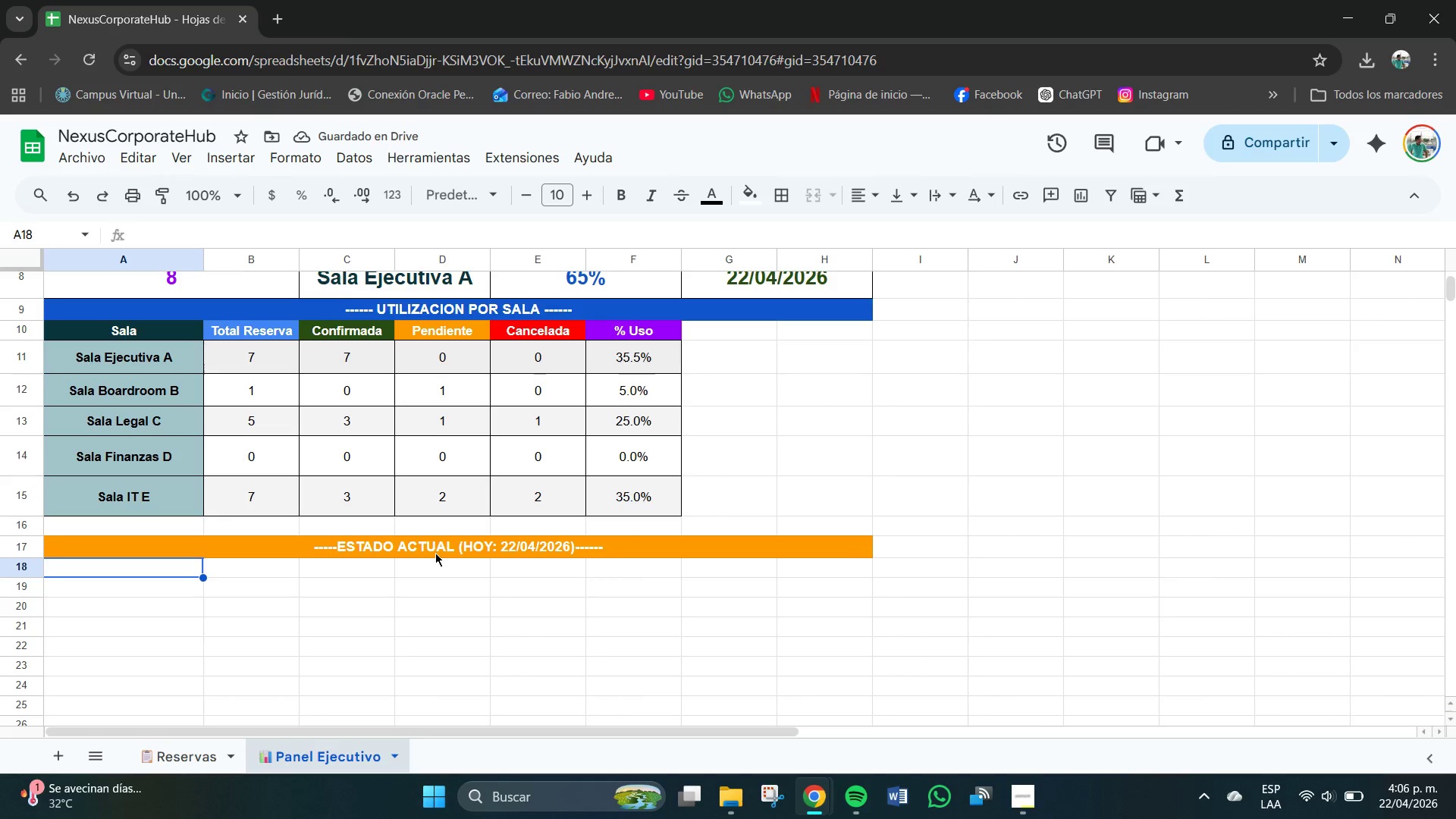 
left_click([435, 553])
 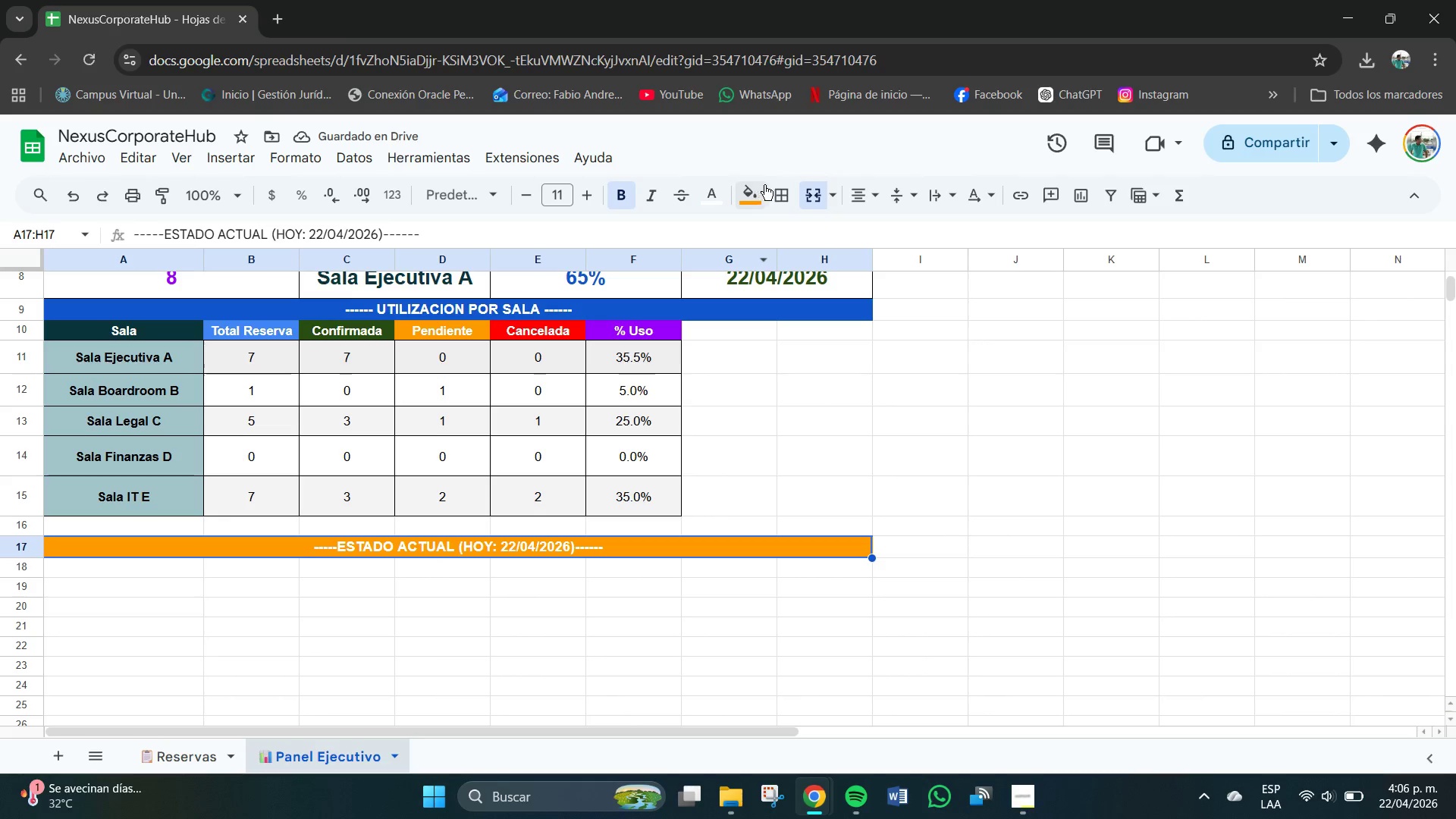 
left_click([750, 189])
 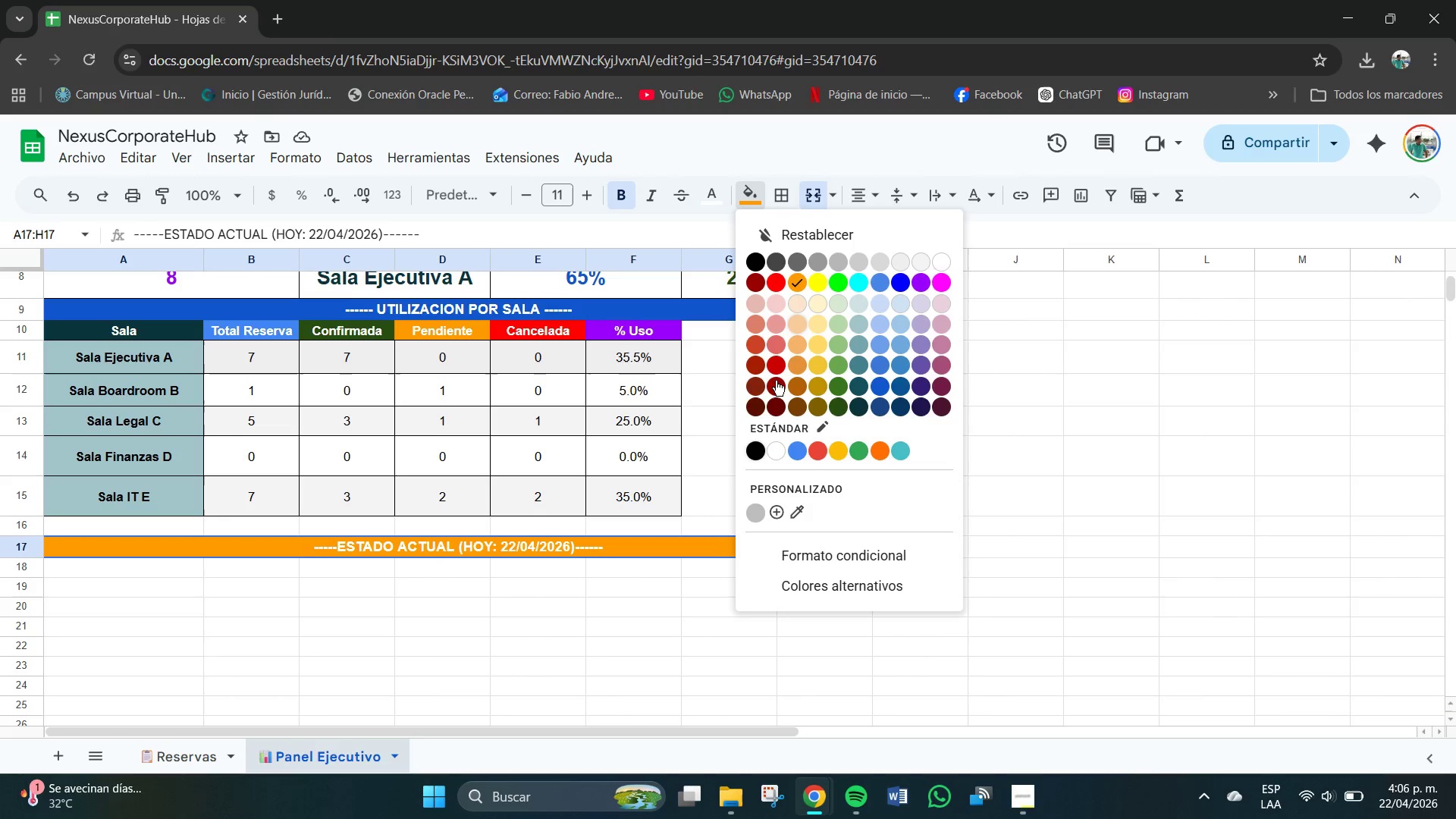 
left_click([458, 670])
 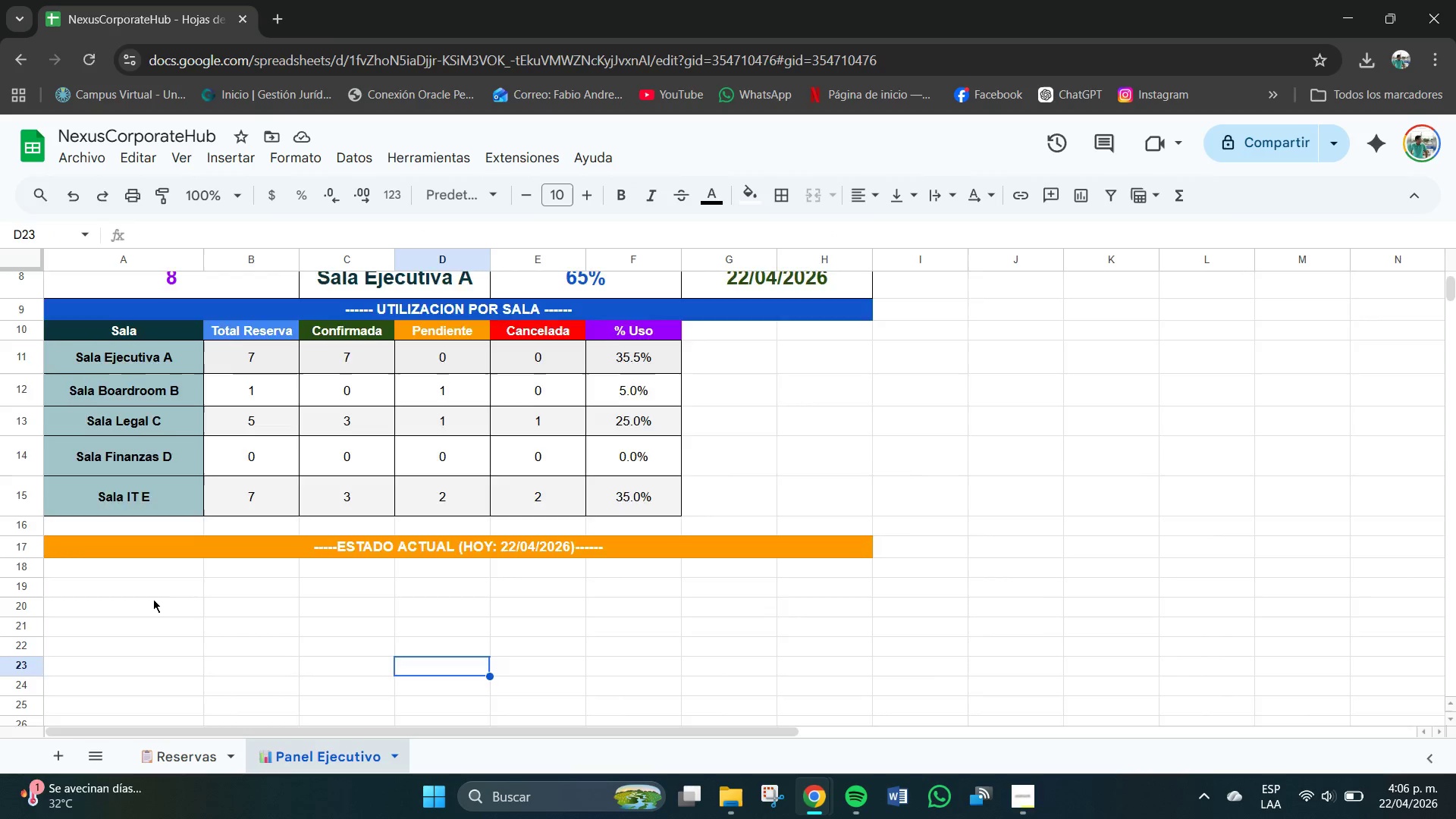 
scroll: coordinate [153, 599], scroll_direction: down, amount: 1.0
 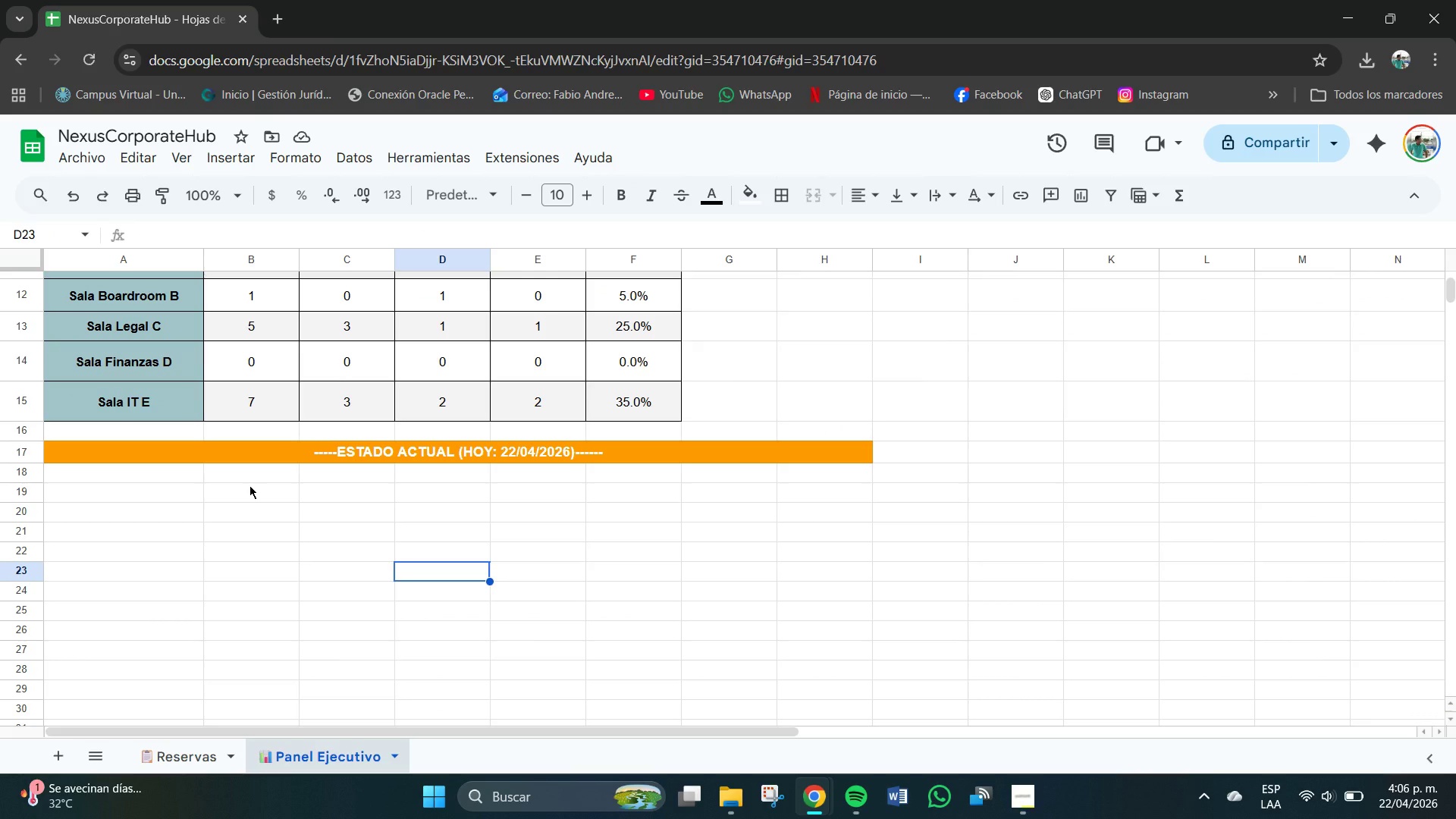 
left_click_drag(start_coordinate=[91, 475], to_coordinate=[530, 476])
 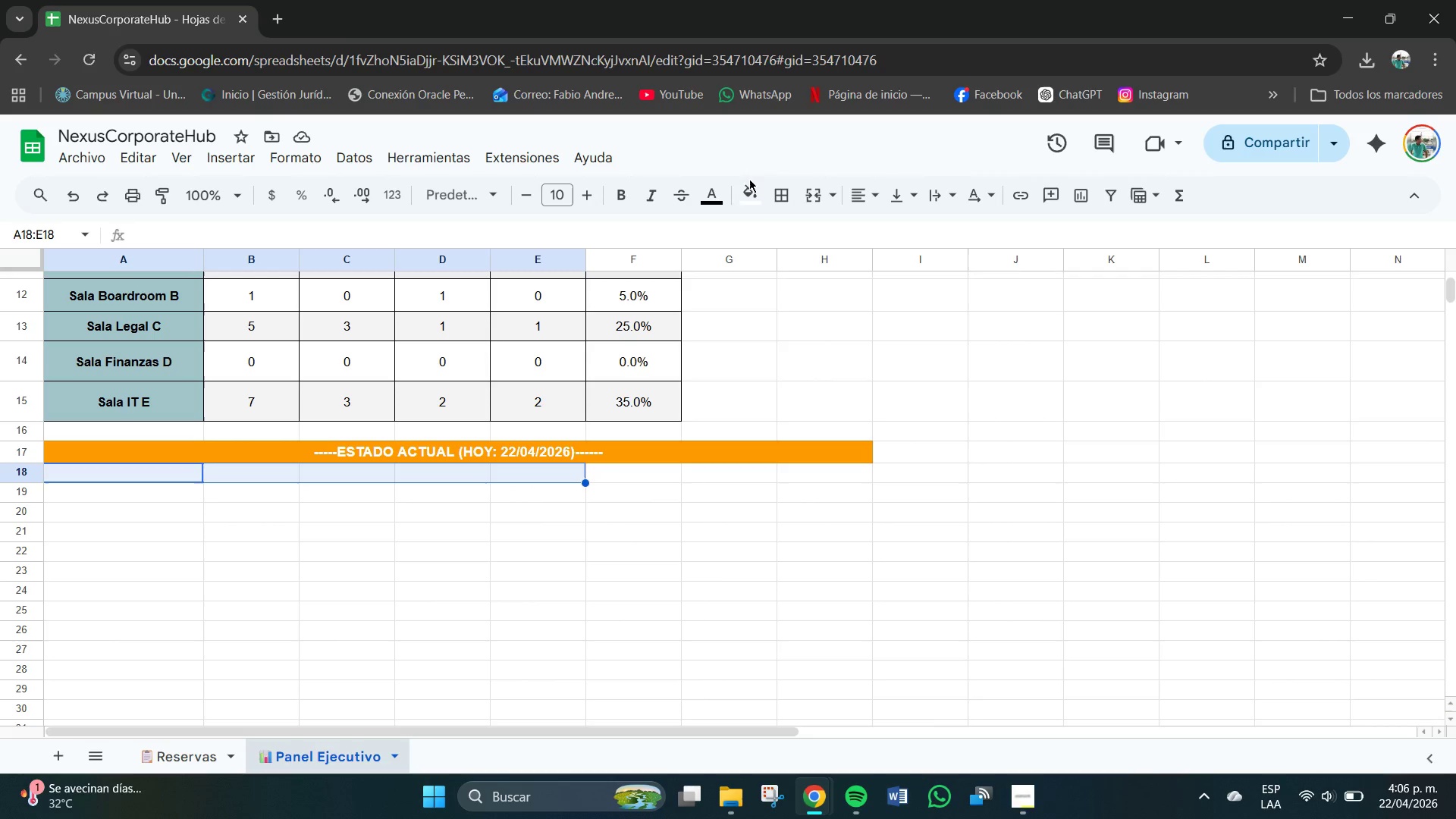 
left_click([747, 196])
 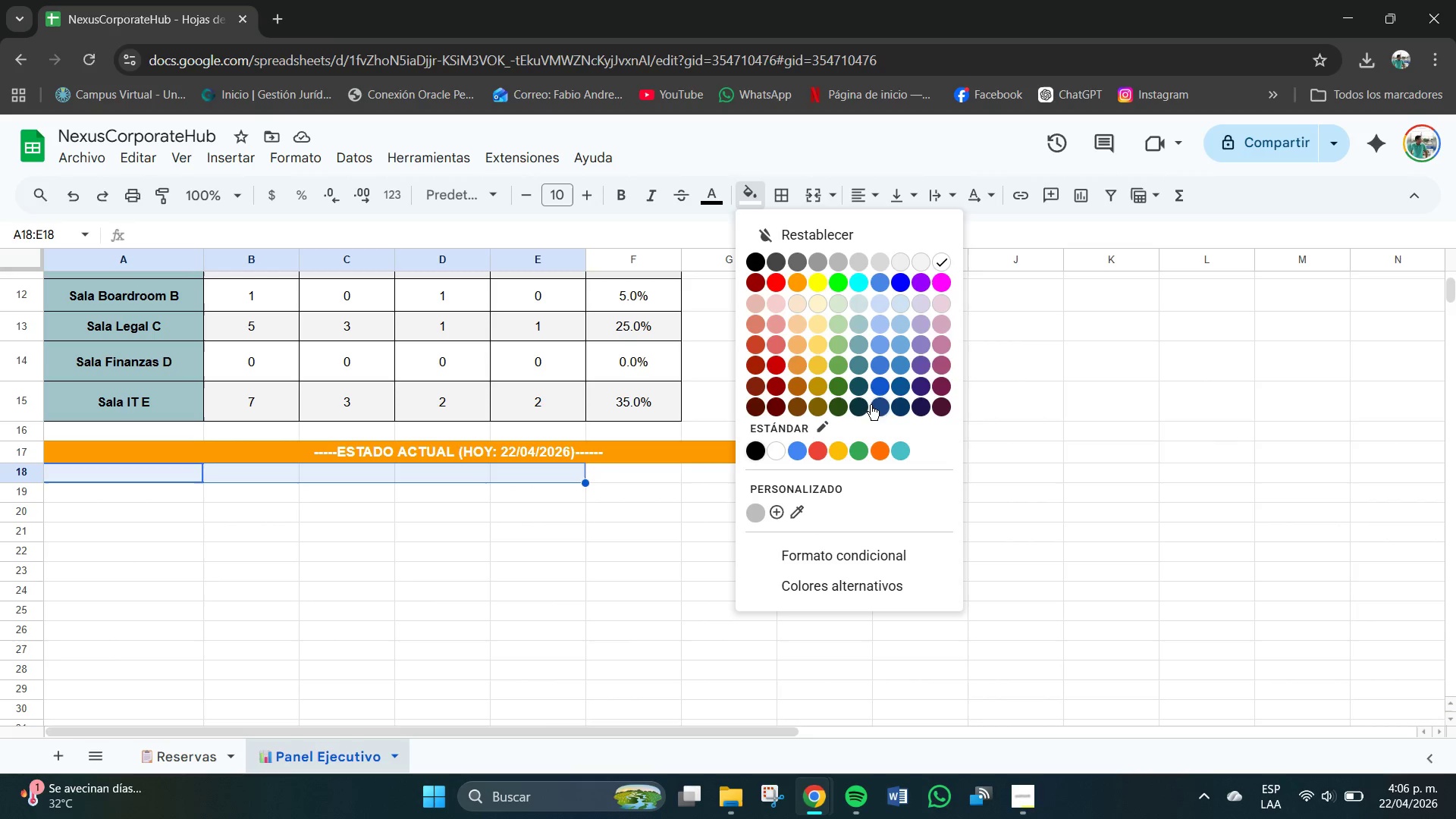 
left_click([858, 404])
 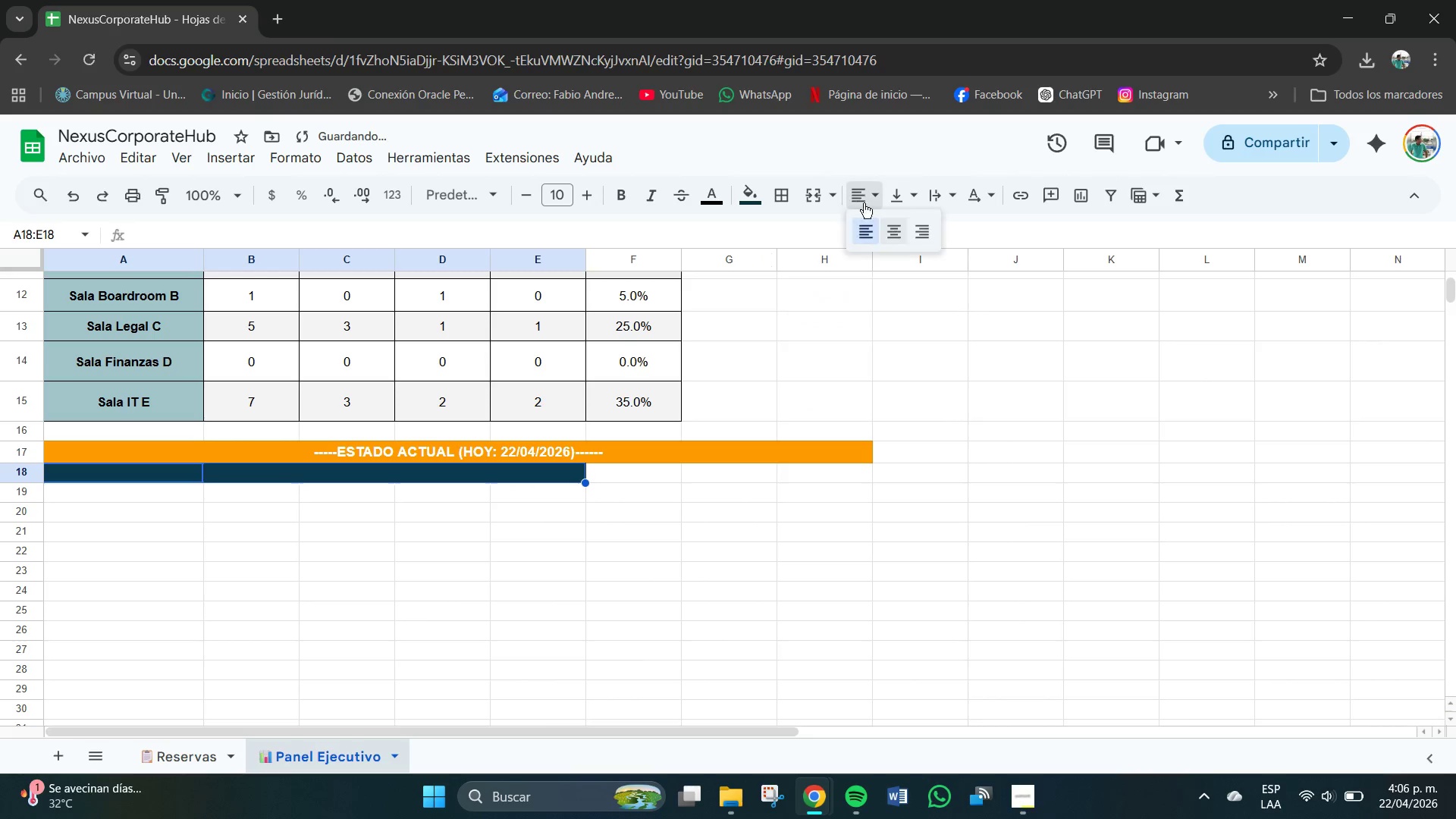 
double_click([891, 233])
 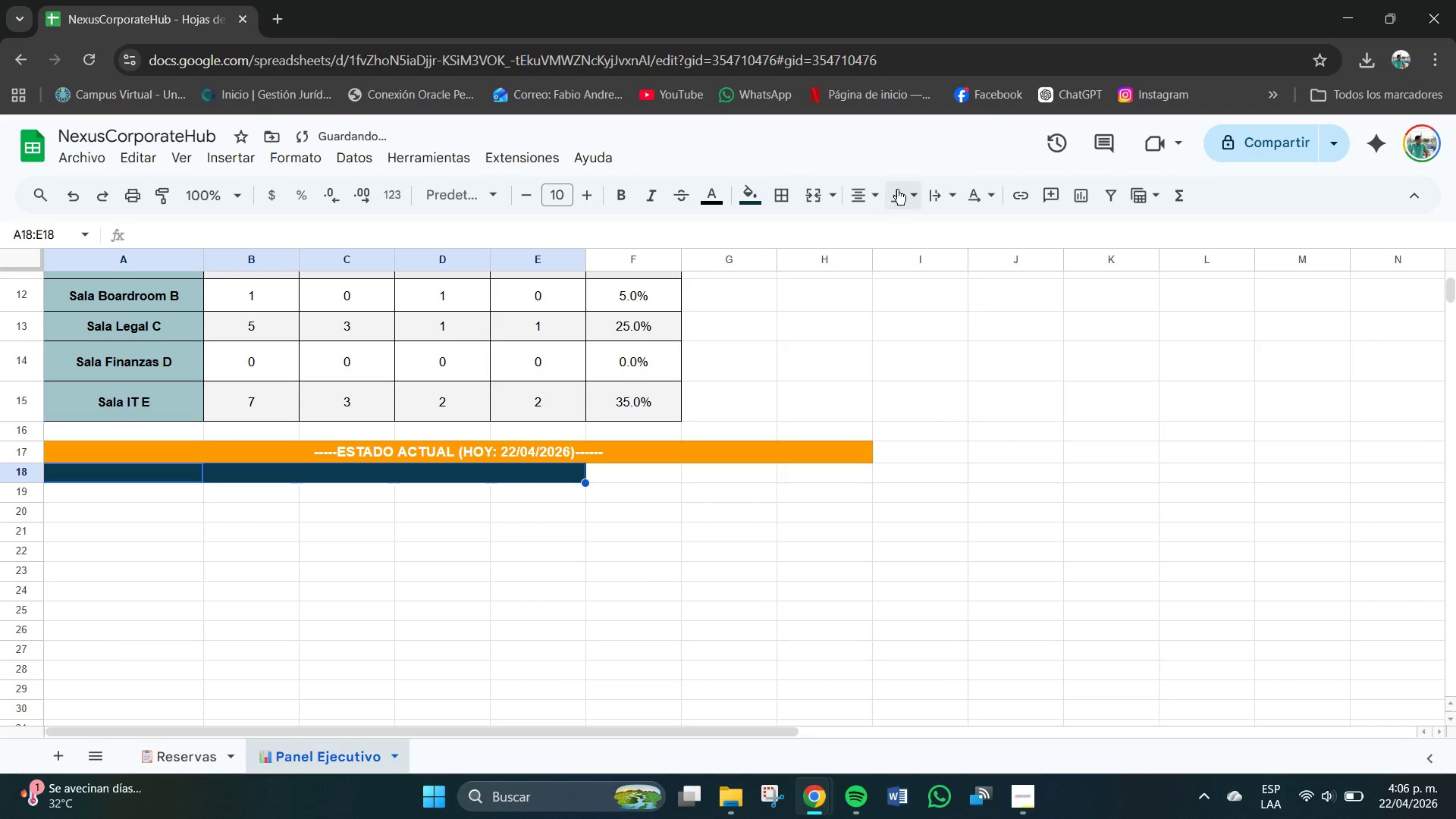 
triple_click([899, 190])
 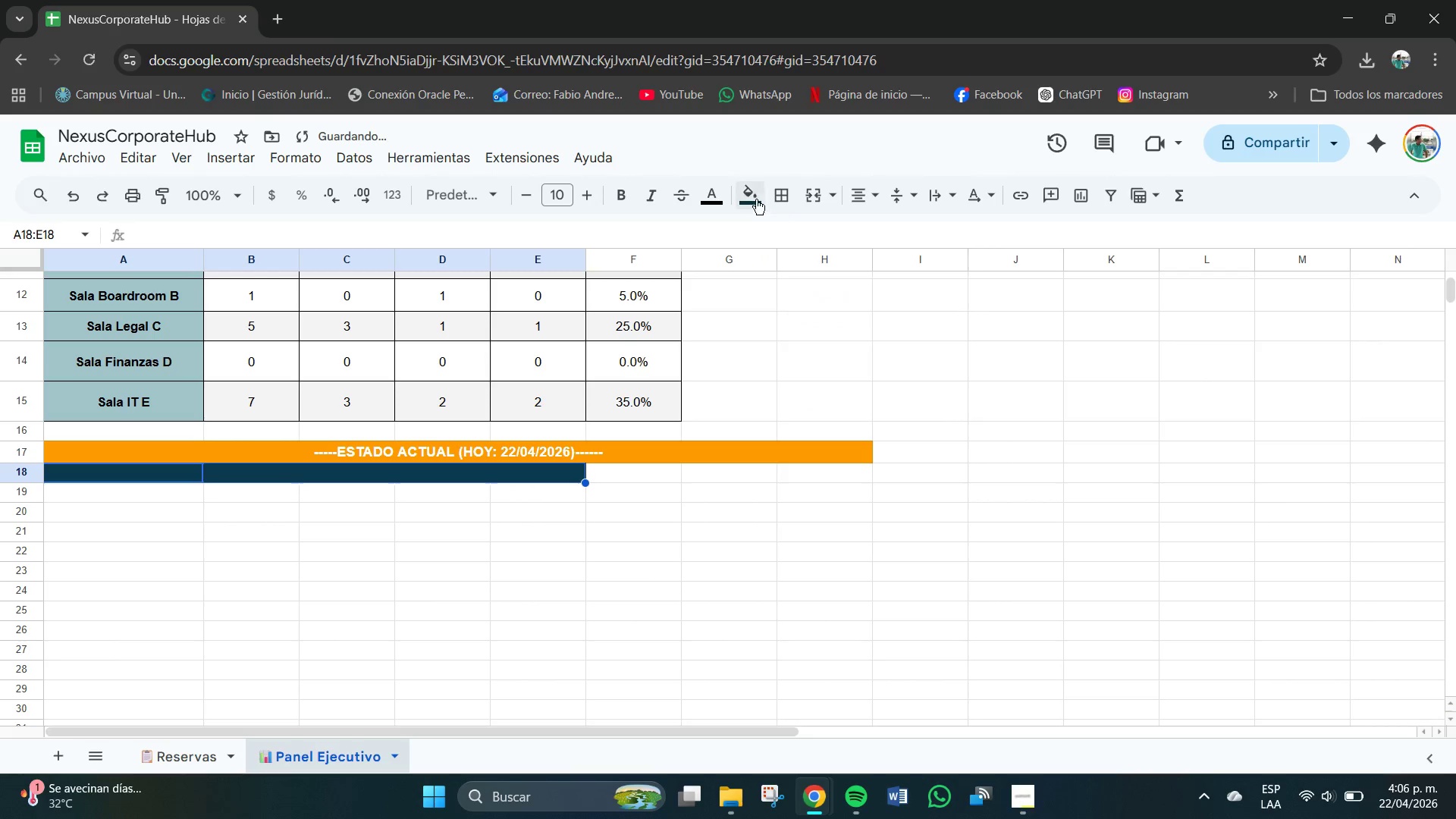 
left_click([727, 193])
 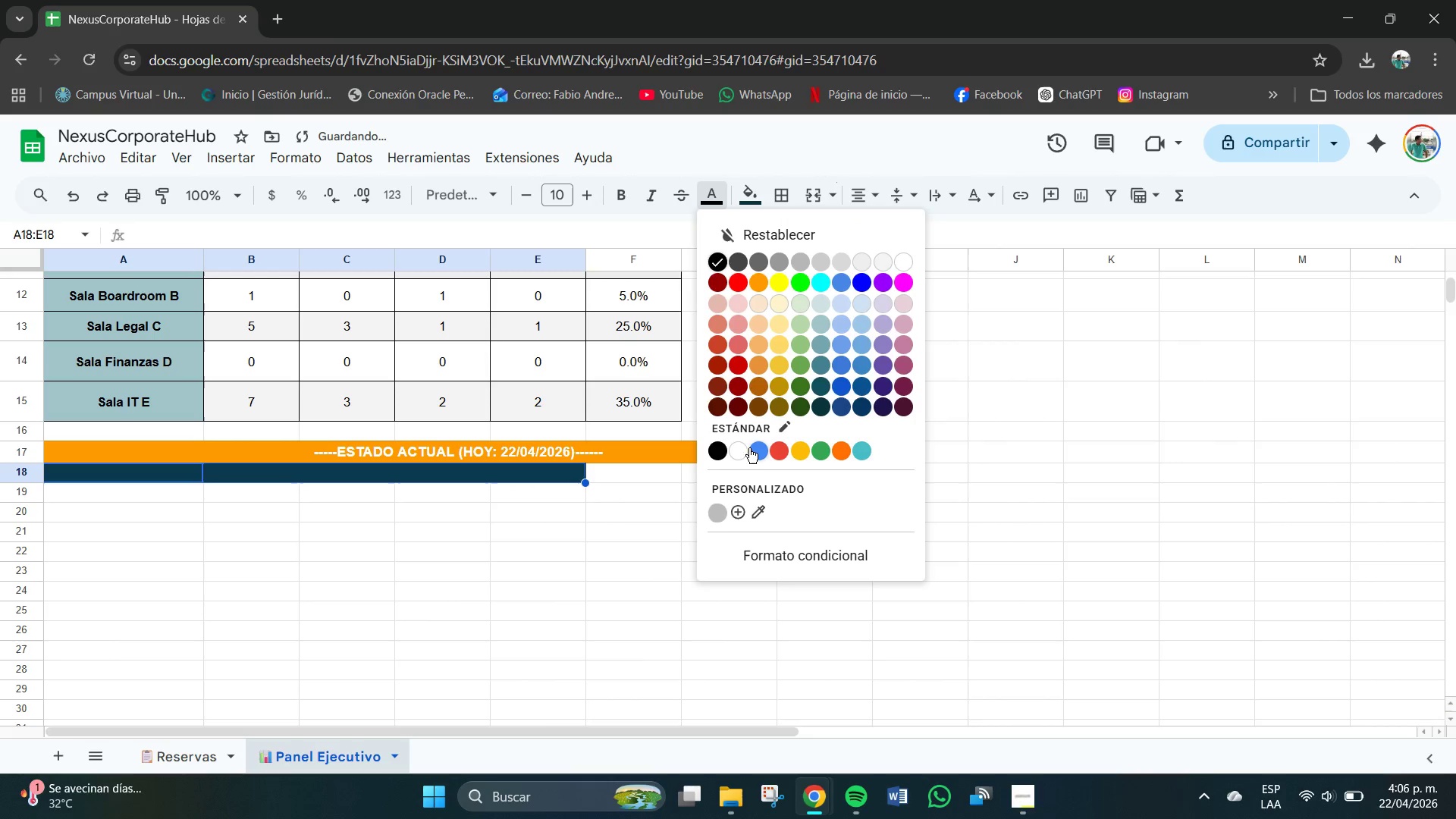 
left_click([737, 449])
 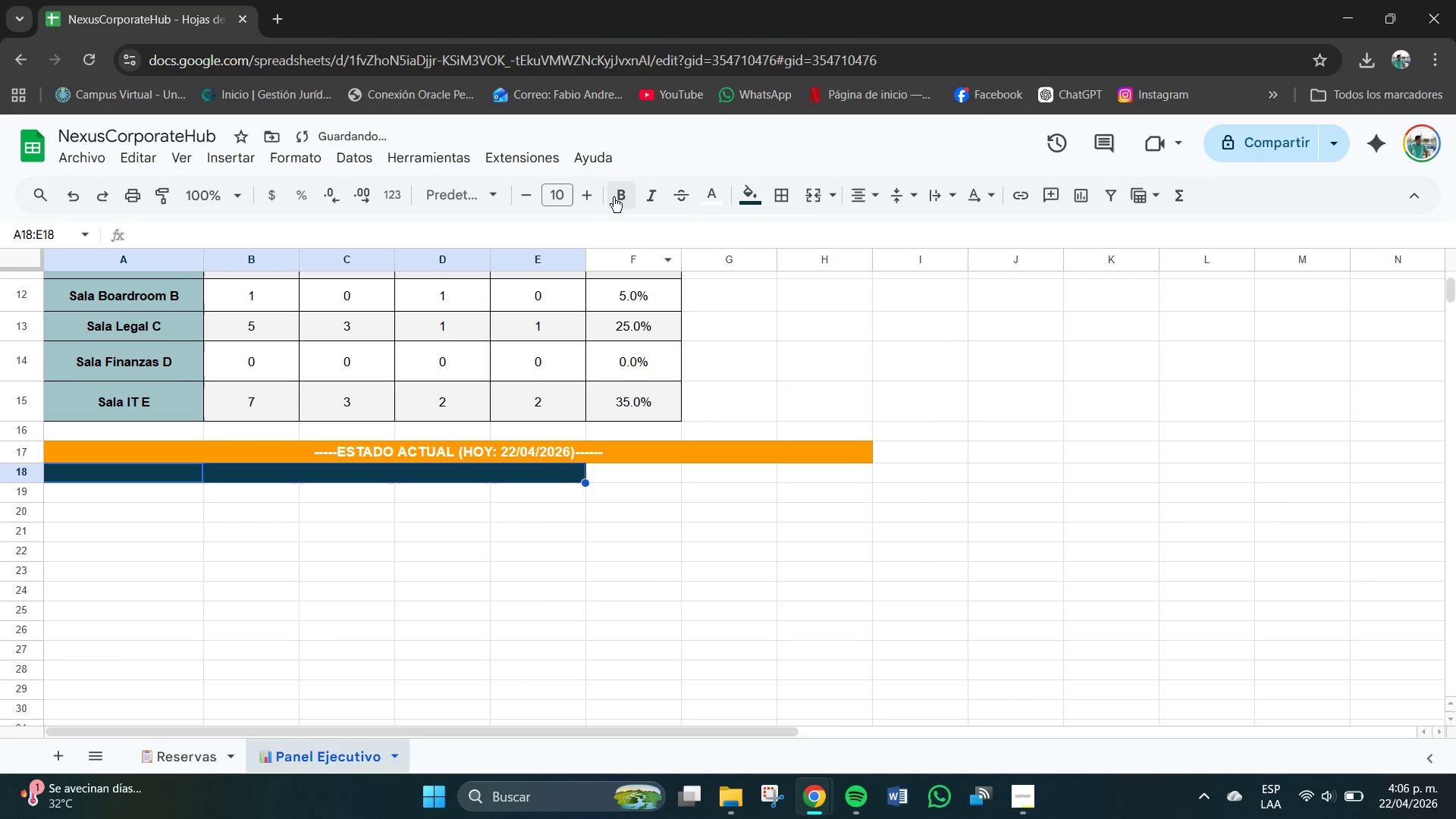 
left_click([615, 197])
 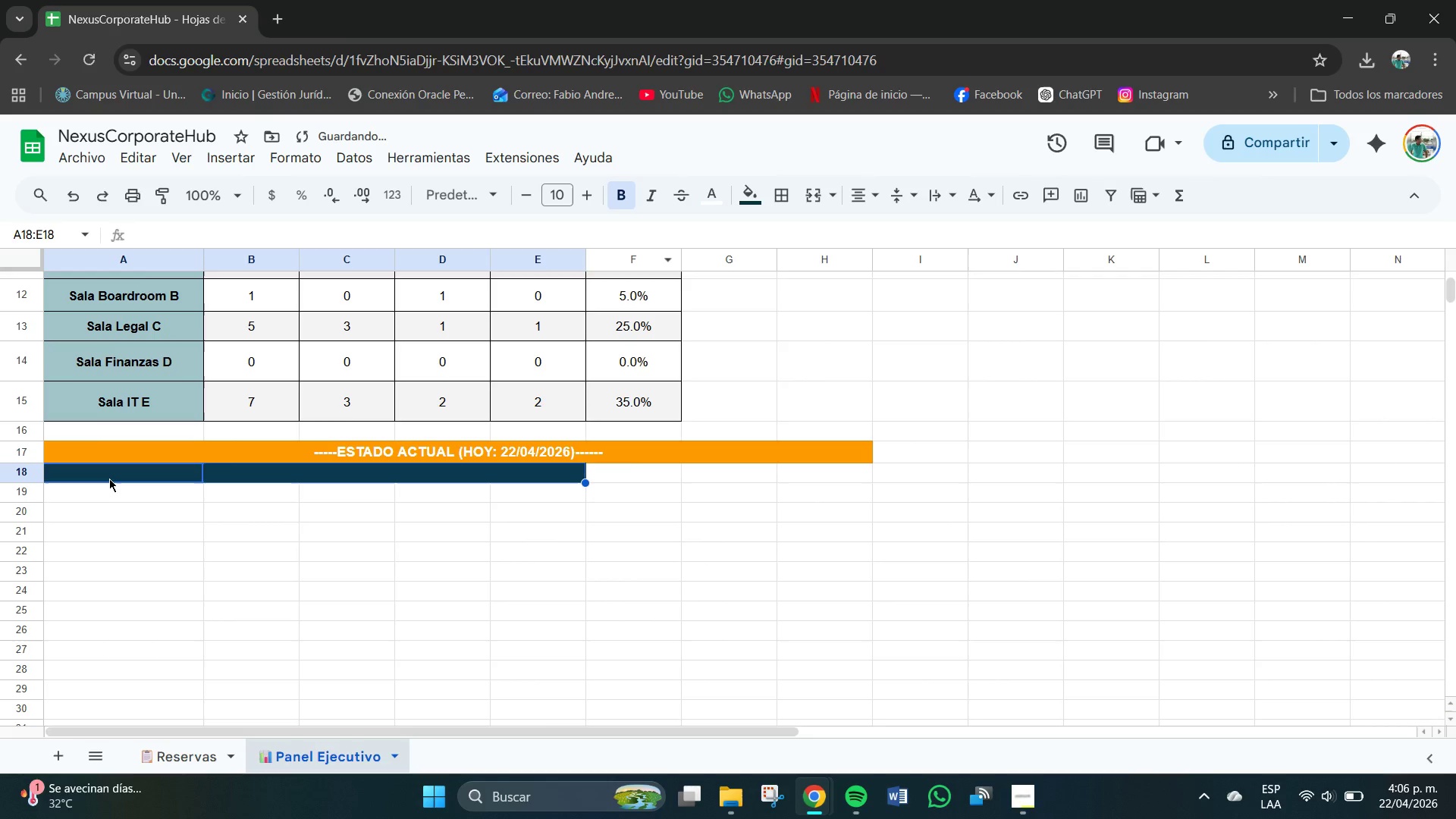 
double_click([109, 477])
 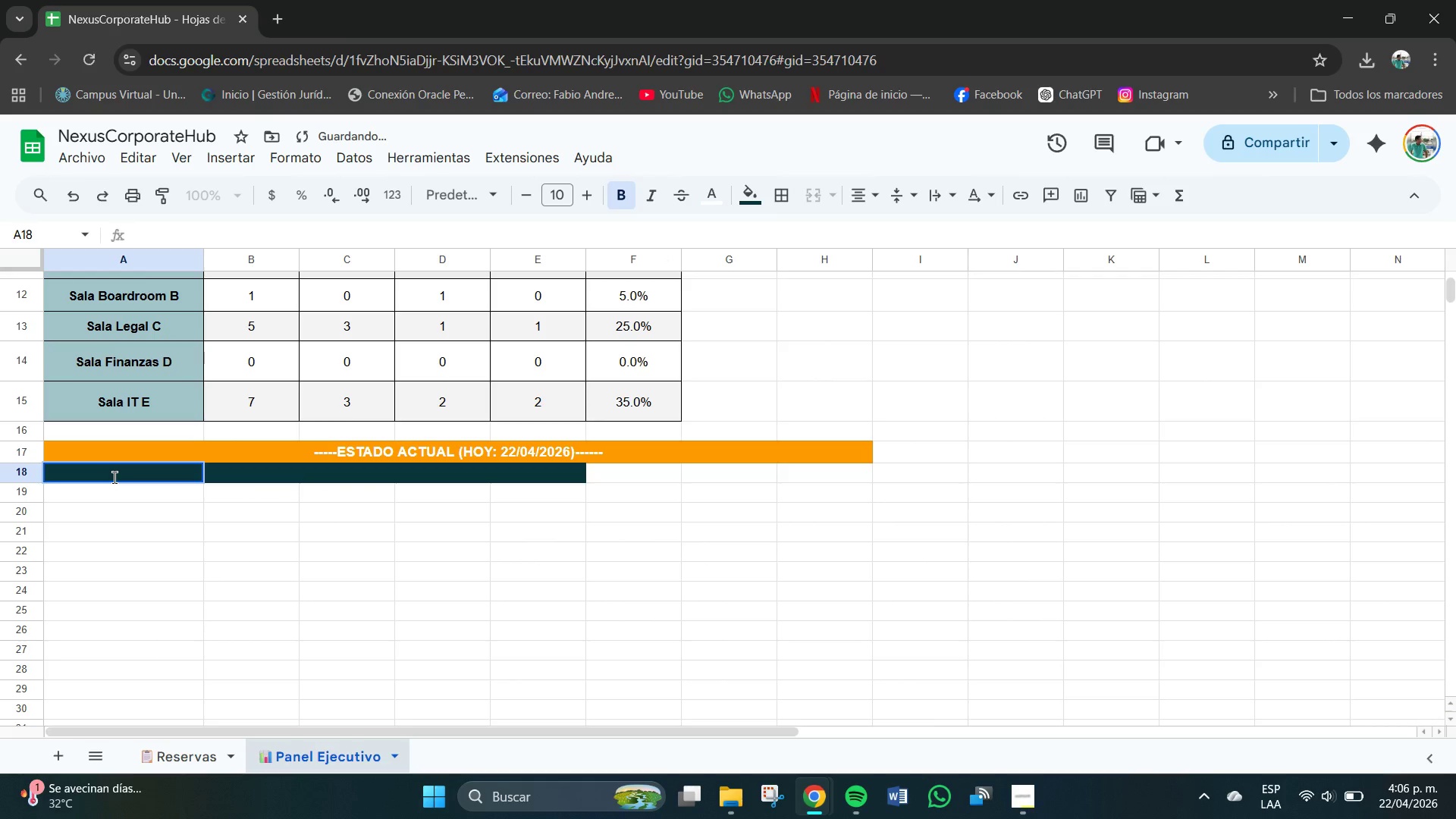 
type(Departamento)
key(Tab)
type(Reservas)
key(Tab)
type(Altas)
key(Backspace)
key(Tab)
type(Media)
key(Tab)
type(Baja)
 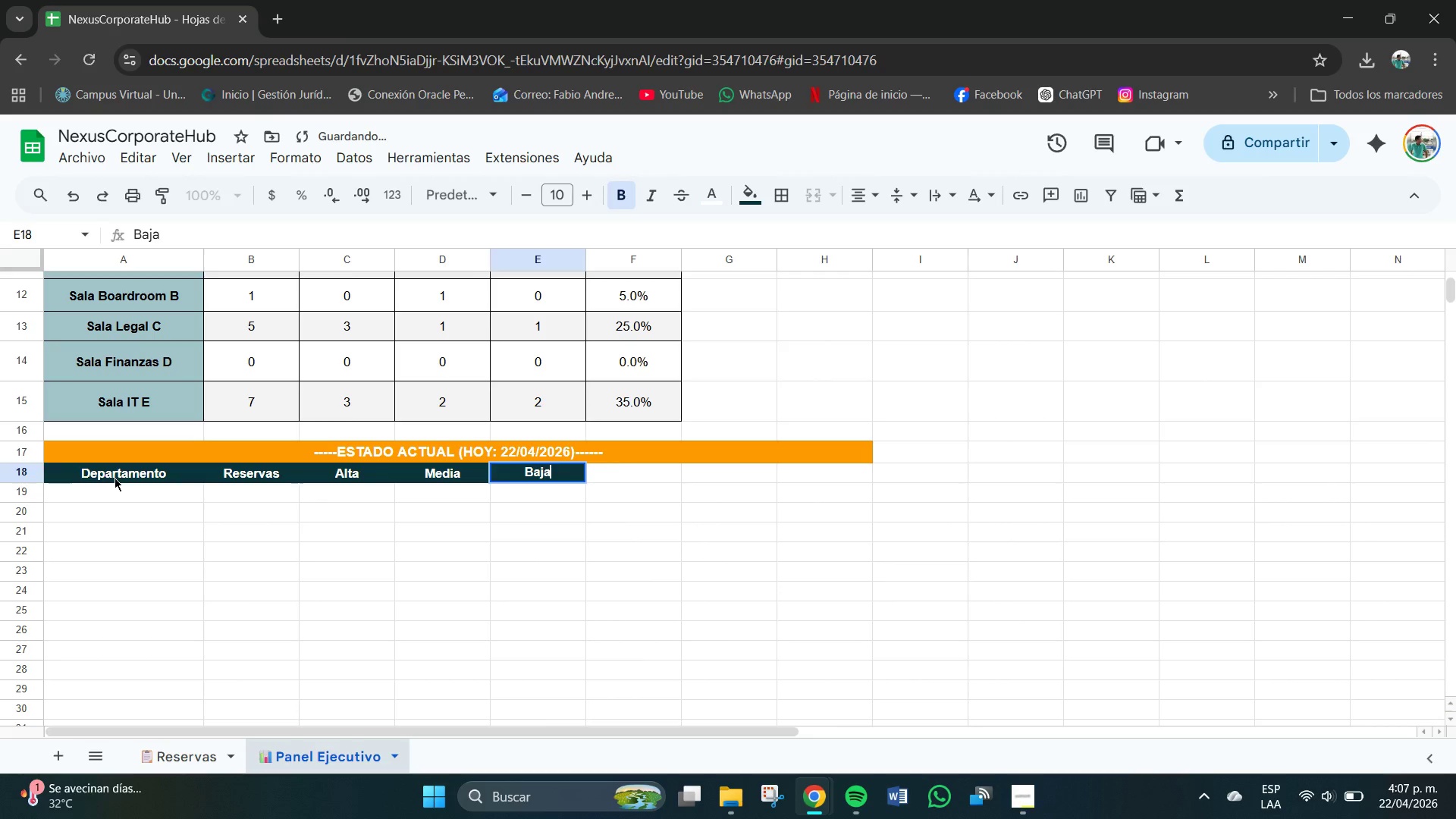 
key(Enter)
 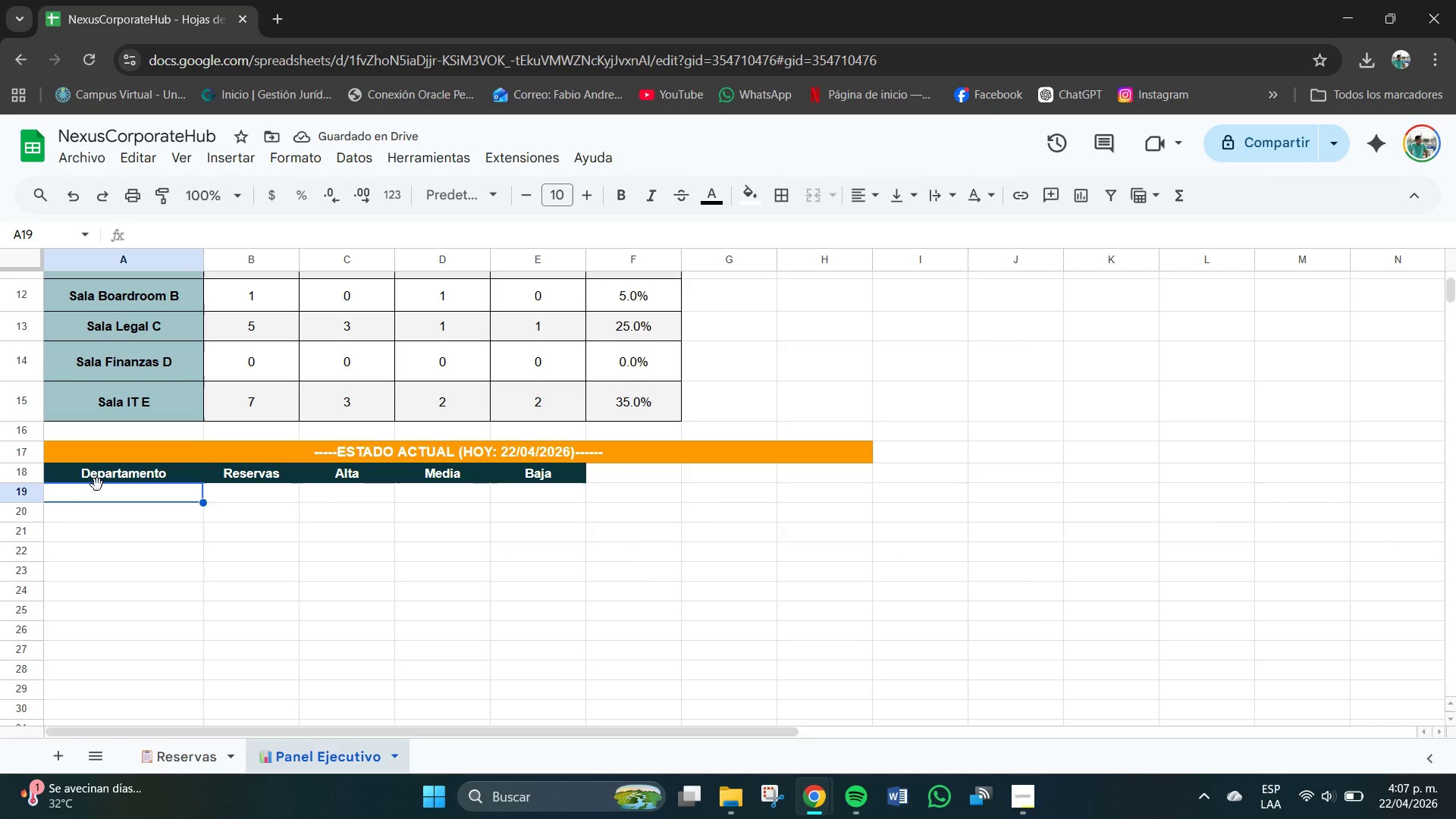 
left_click([89, 497])
 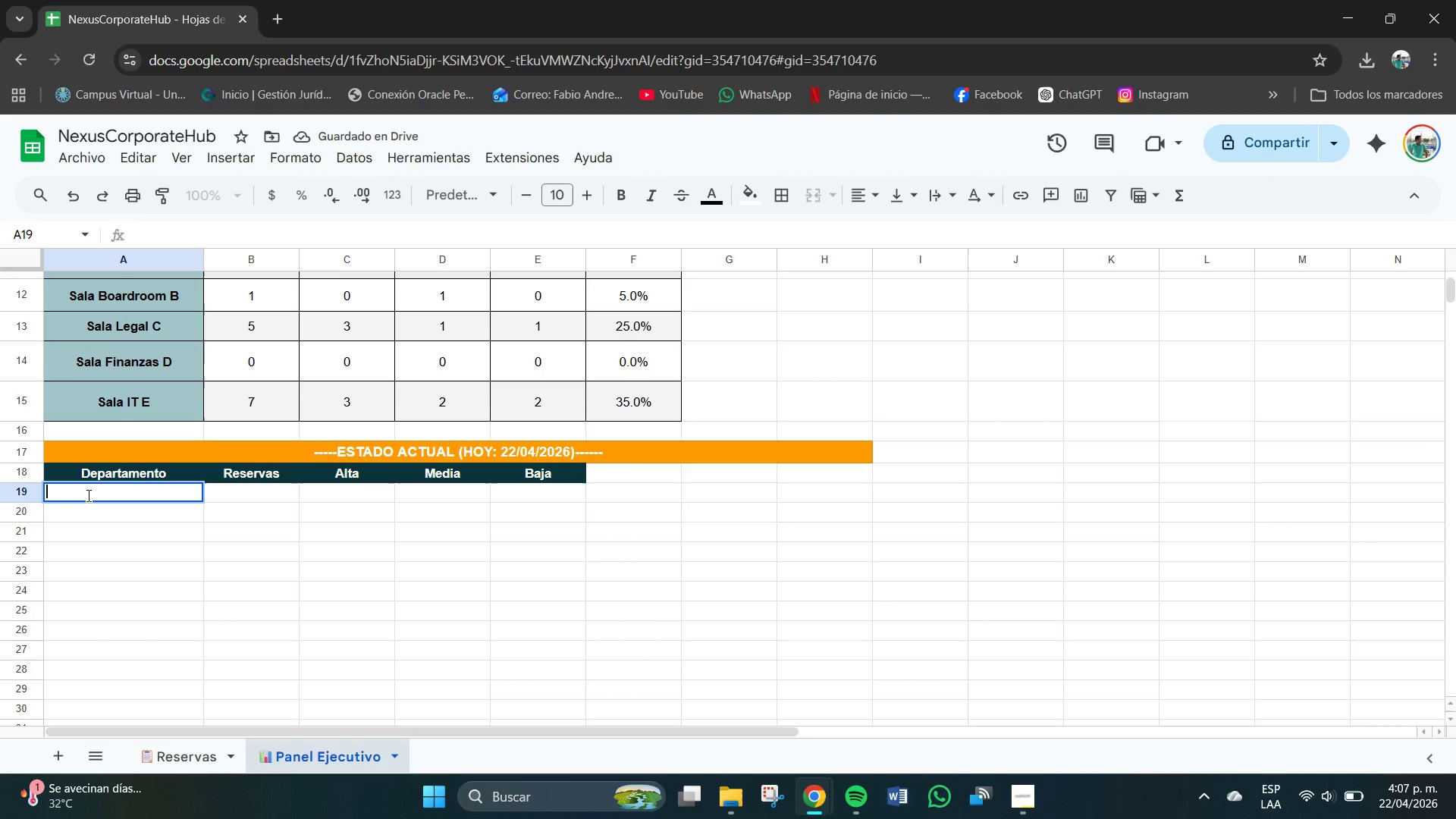 
type(Legal)
 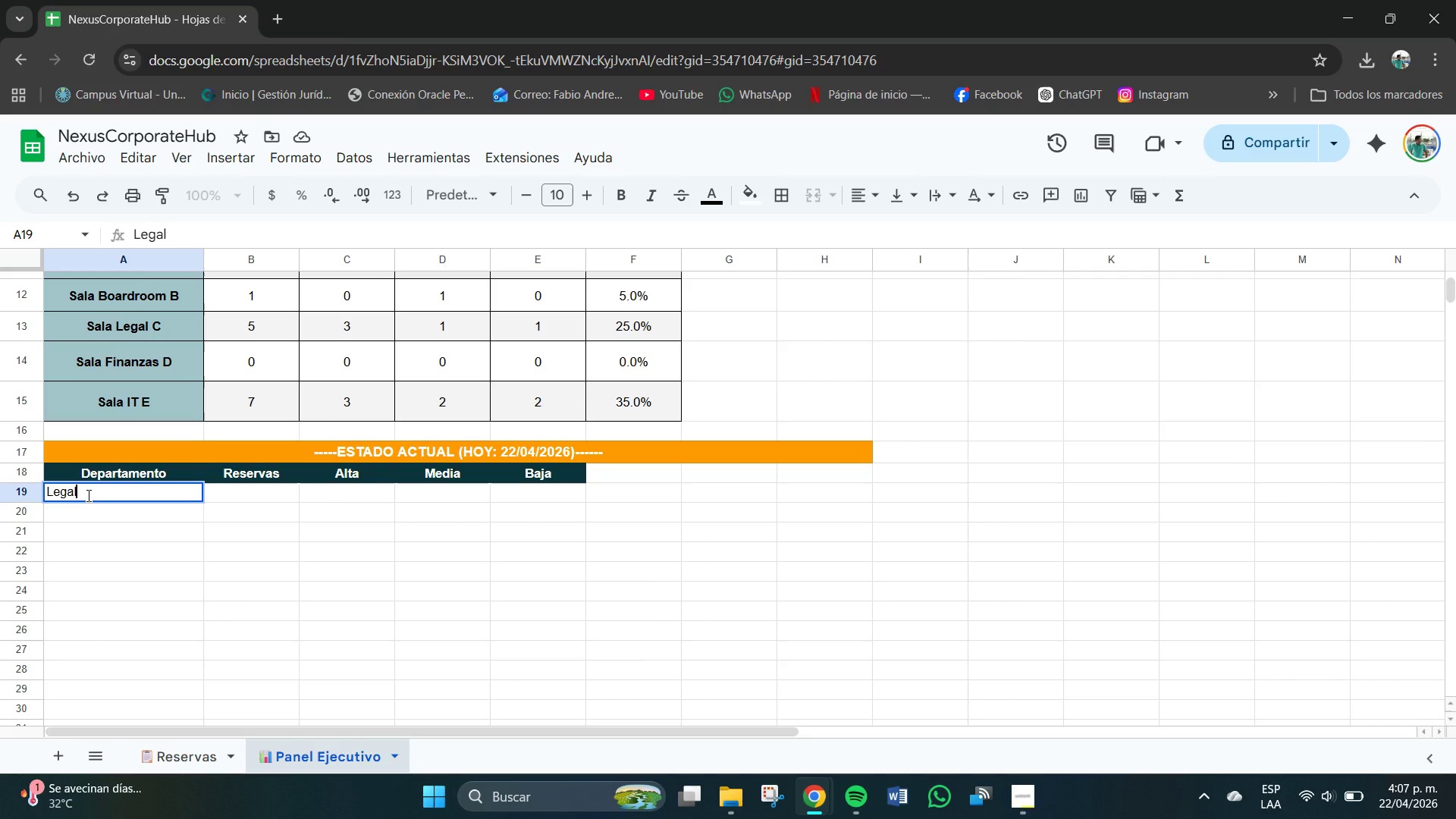 
key(Enter)
 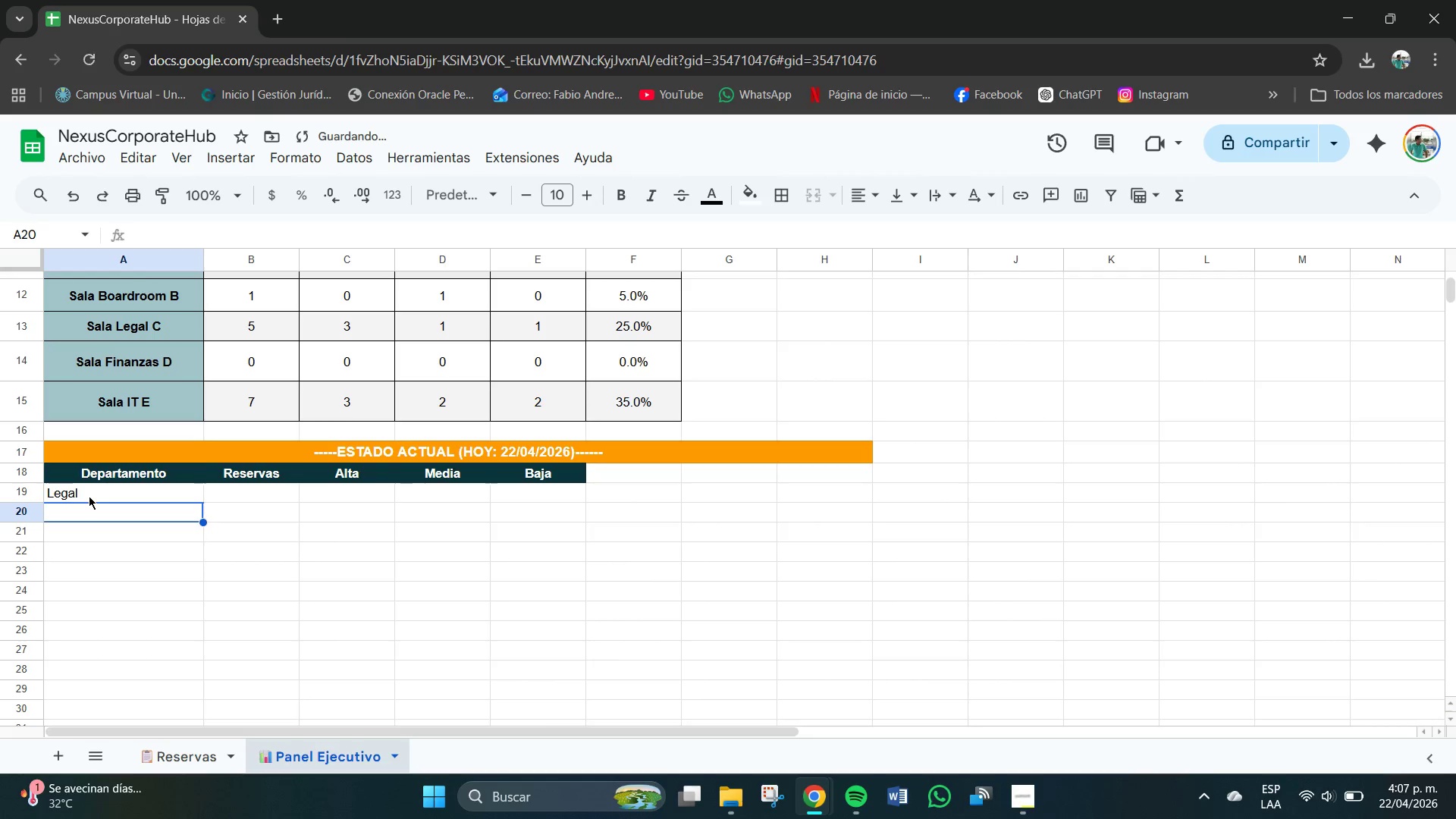 
type(Finanxas)
key(Backspace)
key(Backspace)
key(Backspace)
type(zas)
 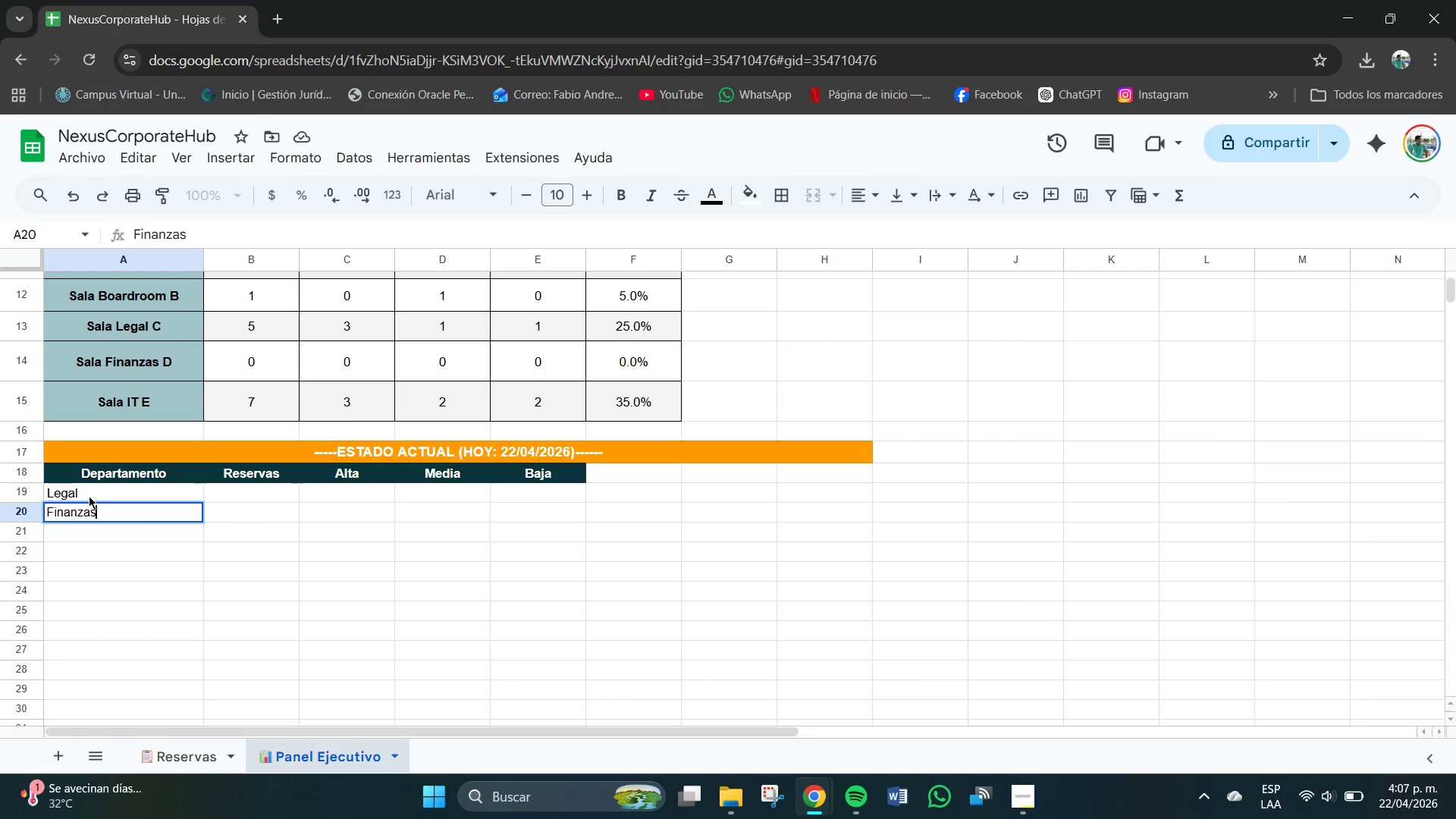 
key(Enter)
 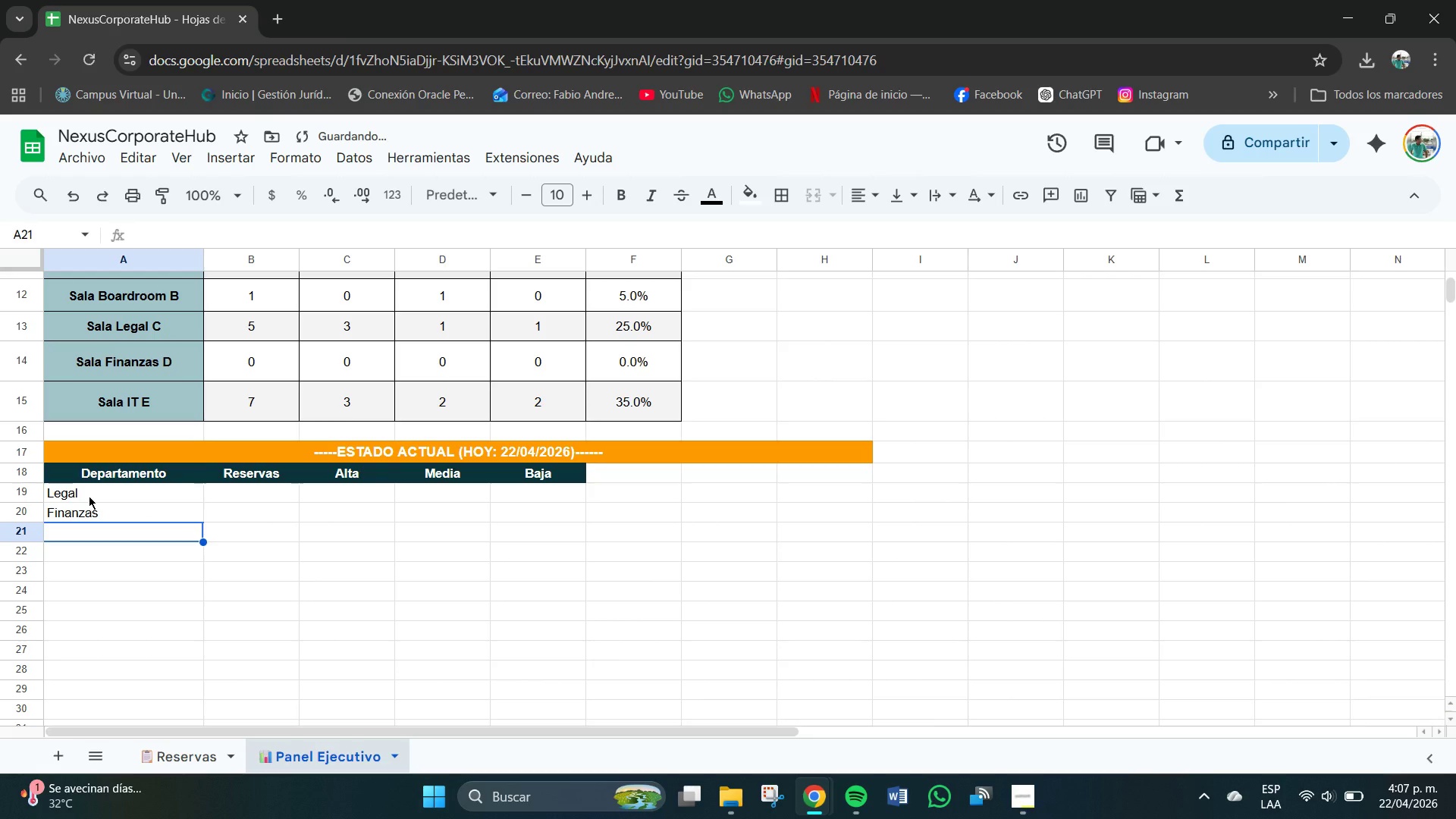 
type(RRHH)
 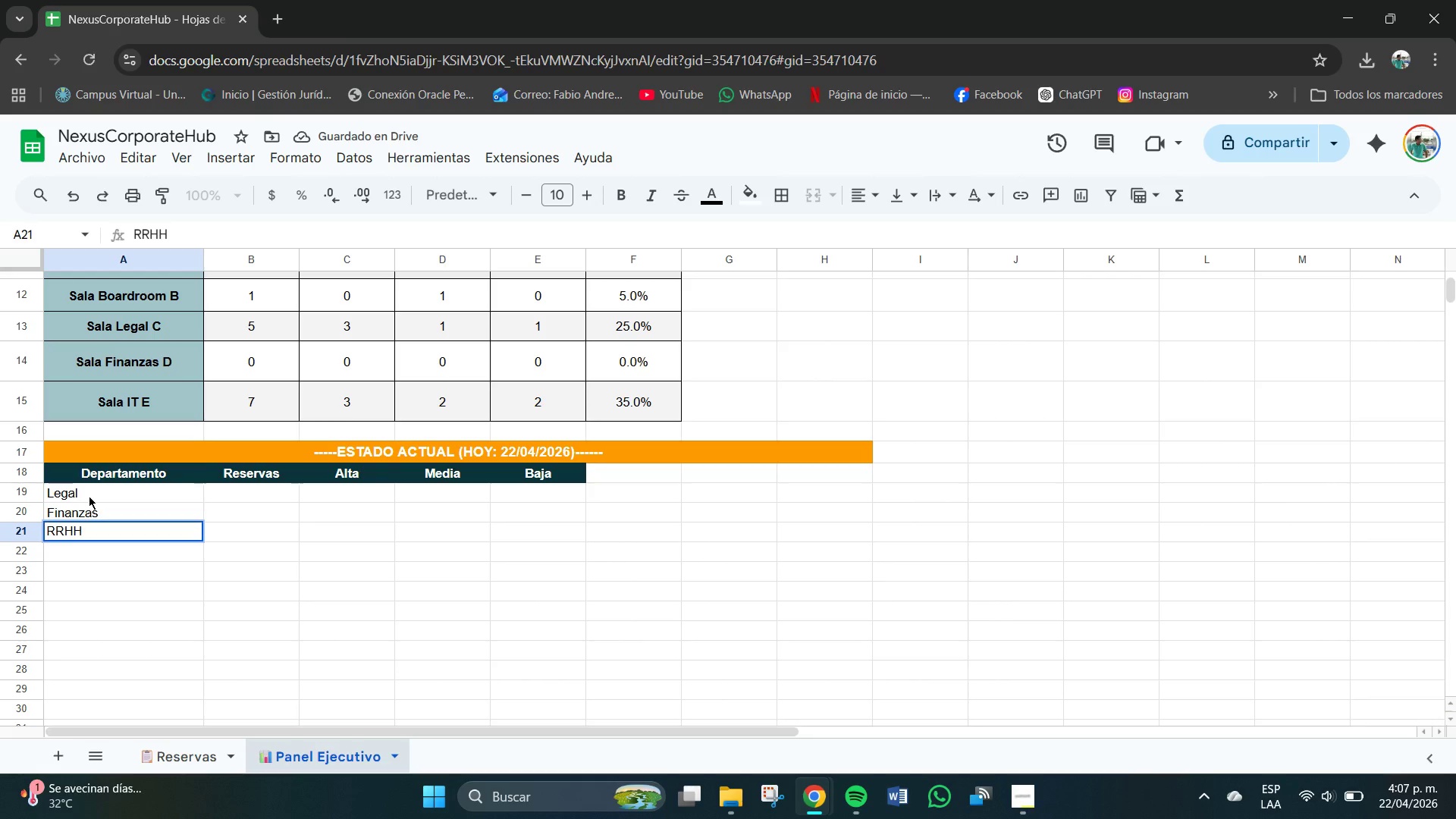 
key(Enter)
 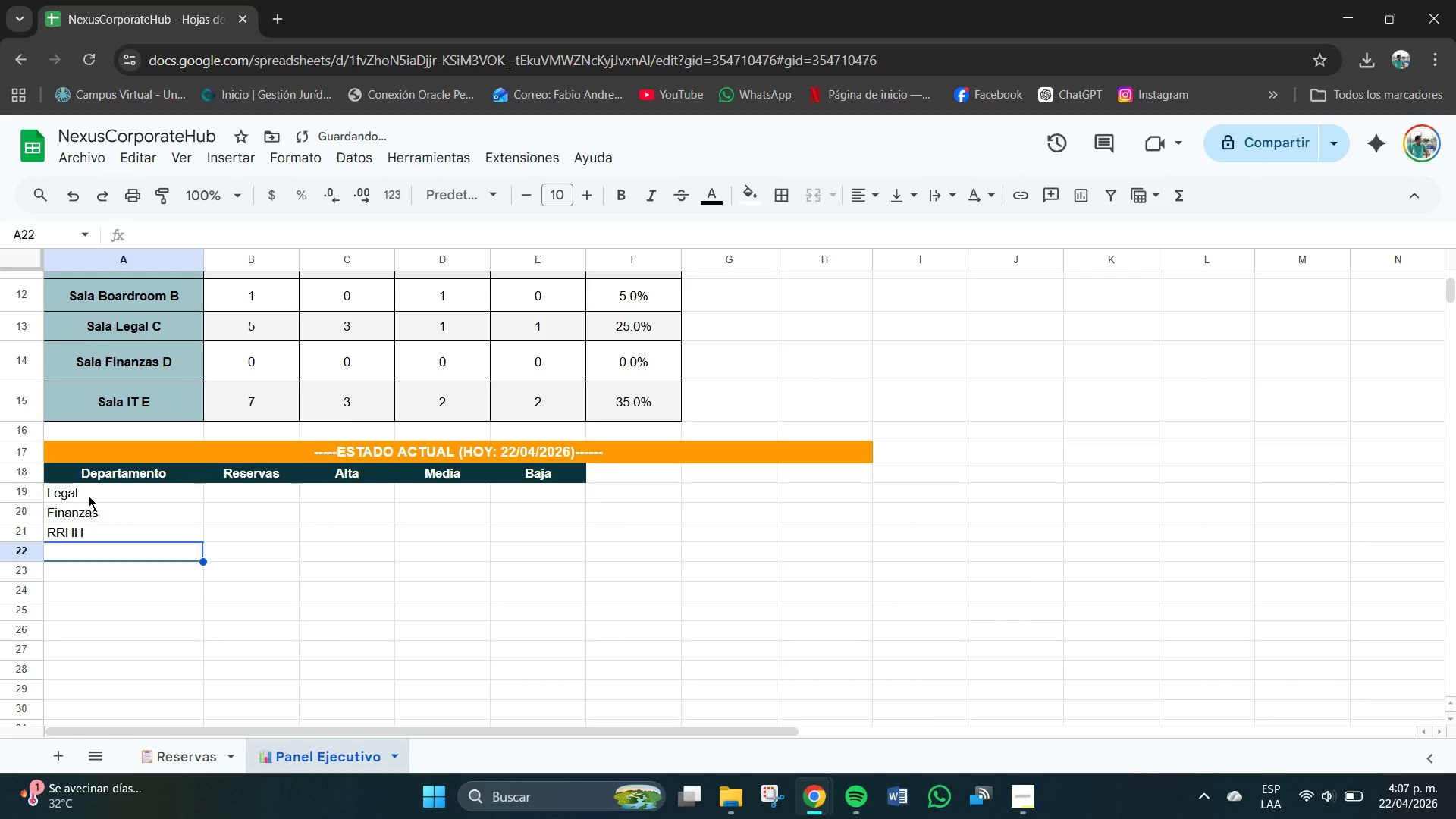 
key(CapsLock)
 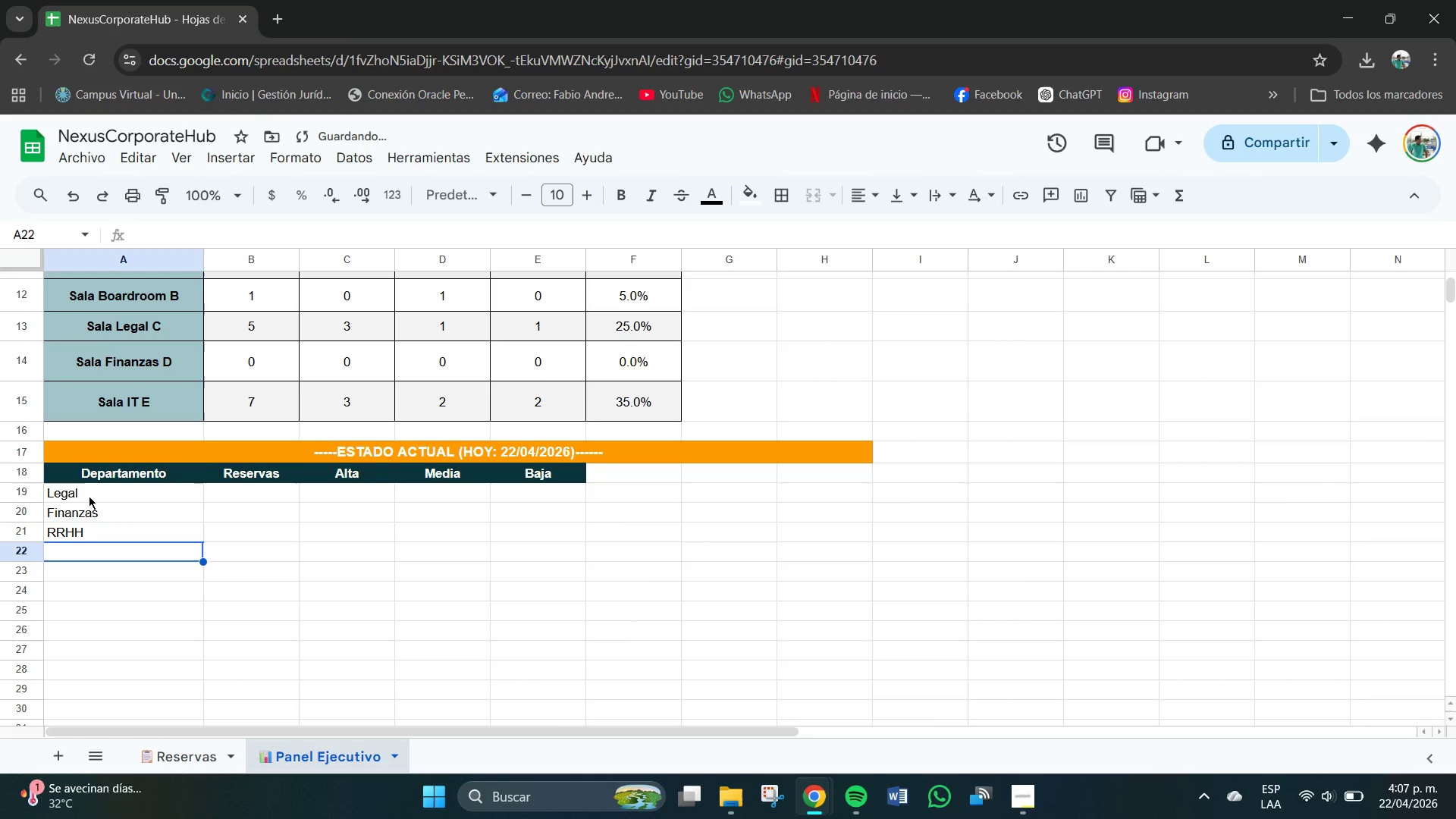 
key(CapsLock)
 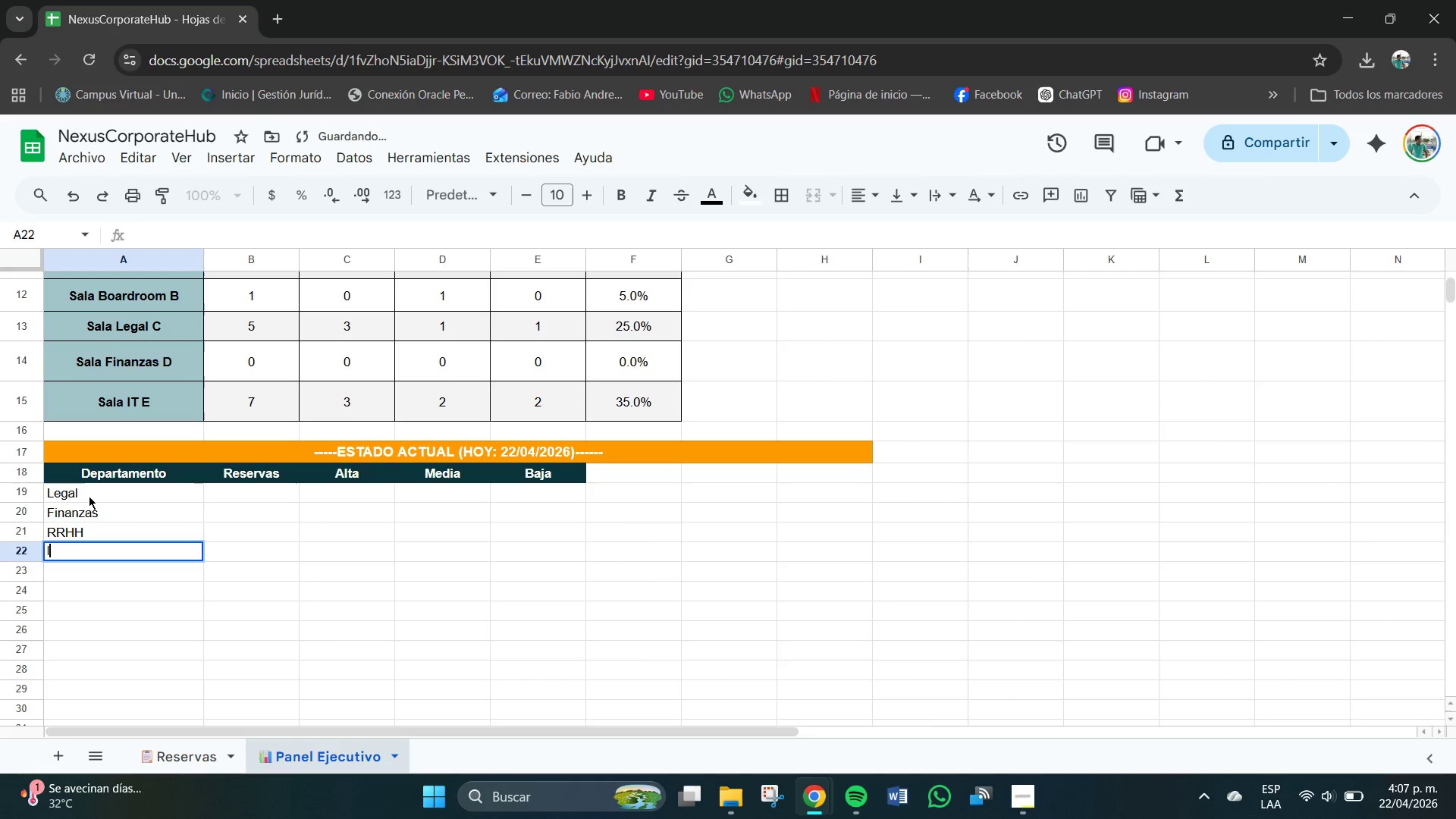 
key(I)
 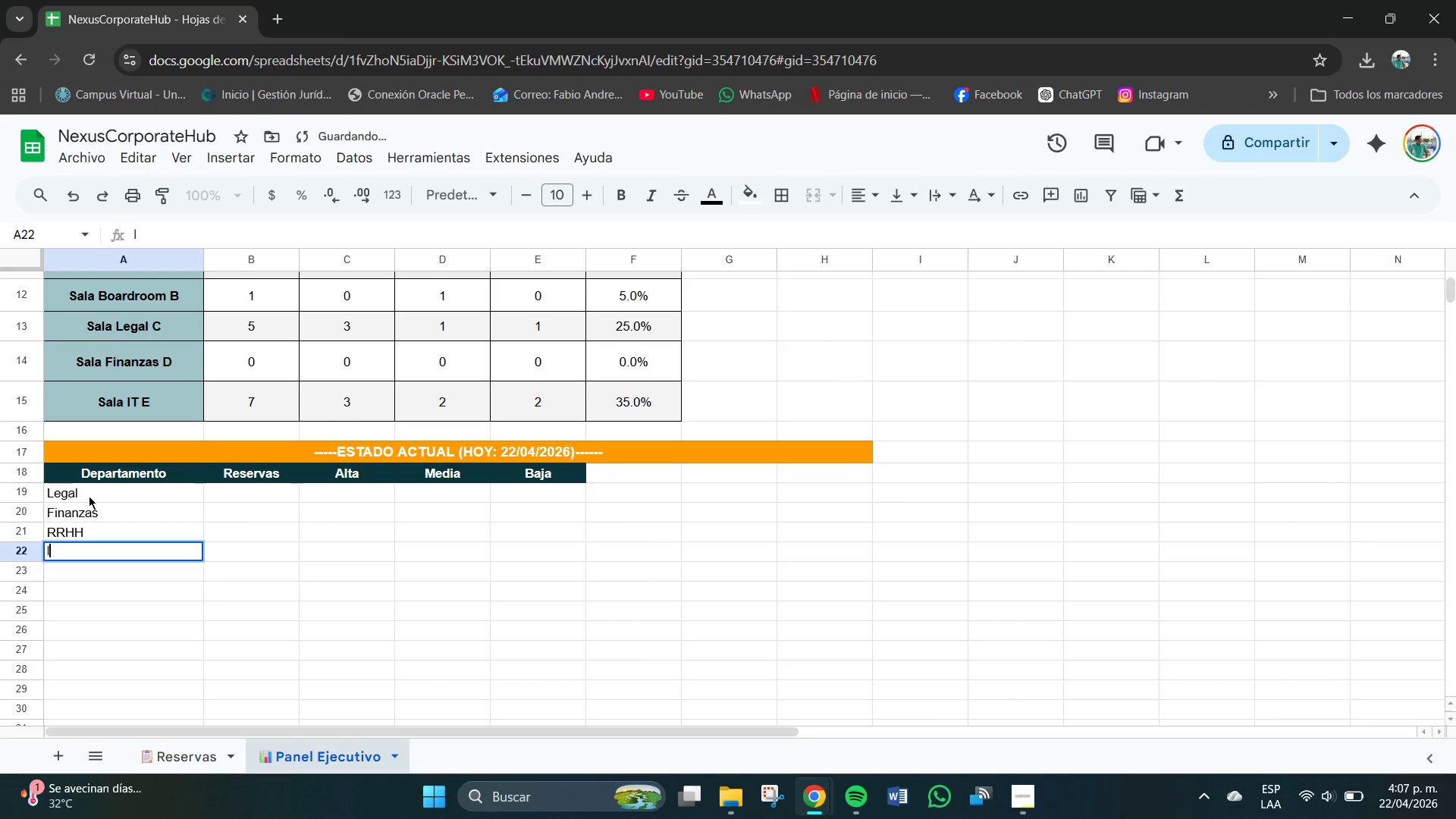 
key(CapsLock)
 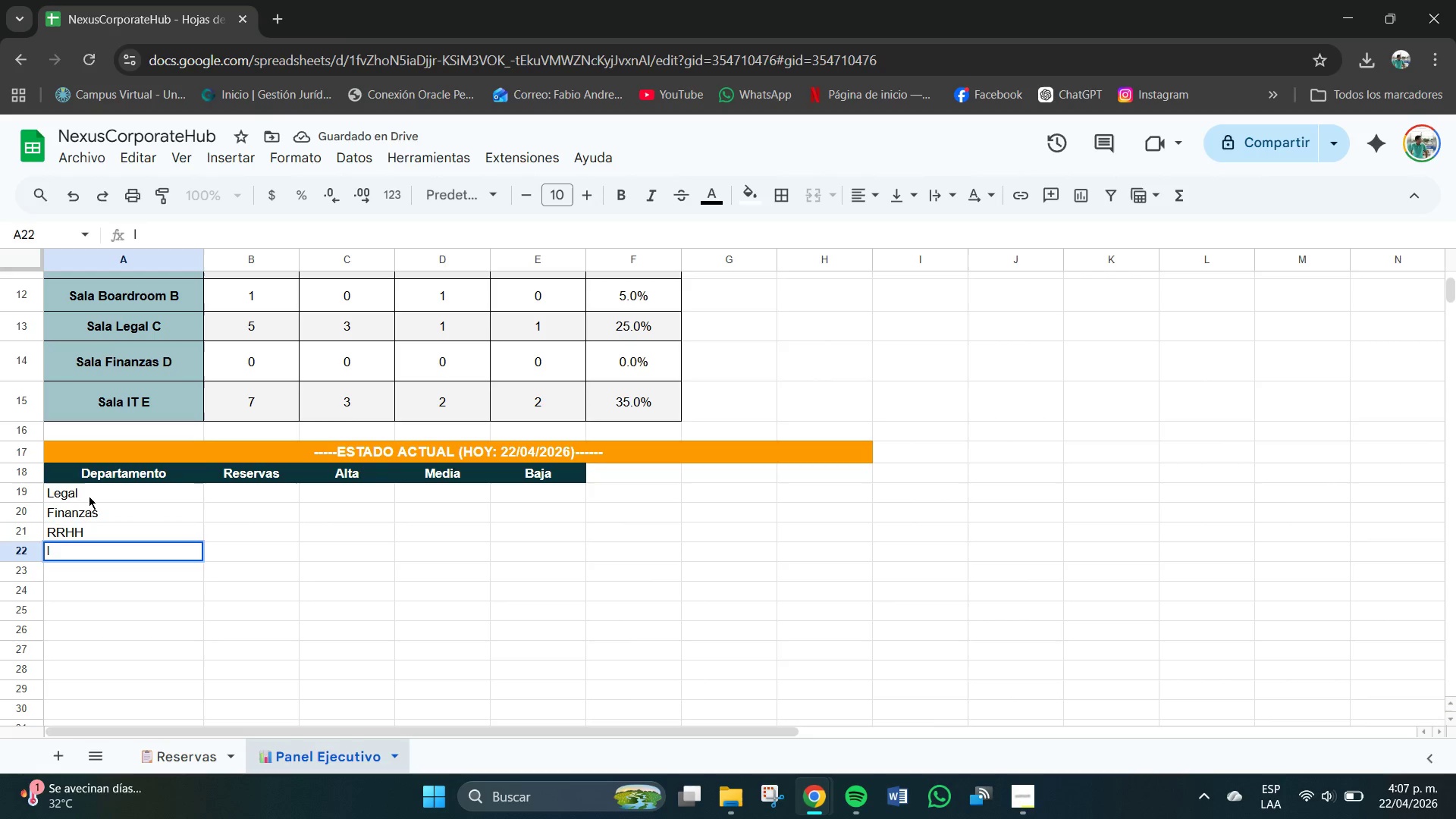 
key(CapsLock)
 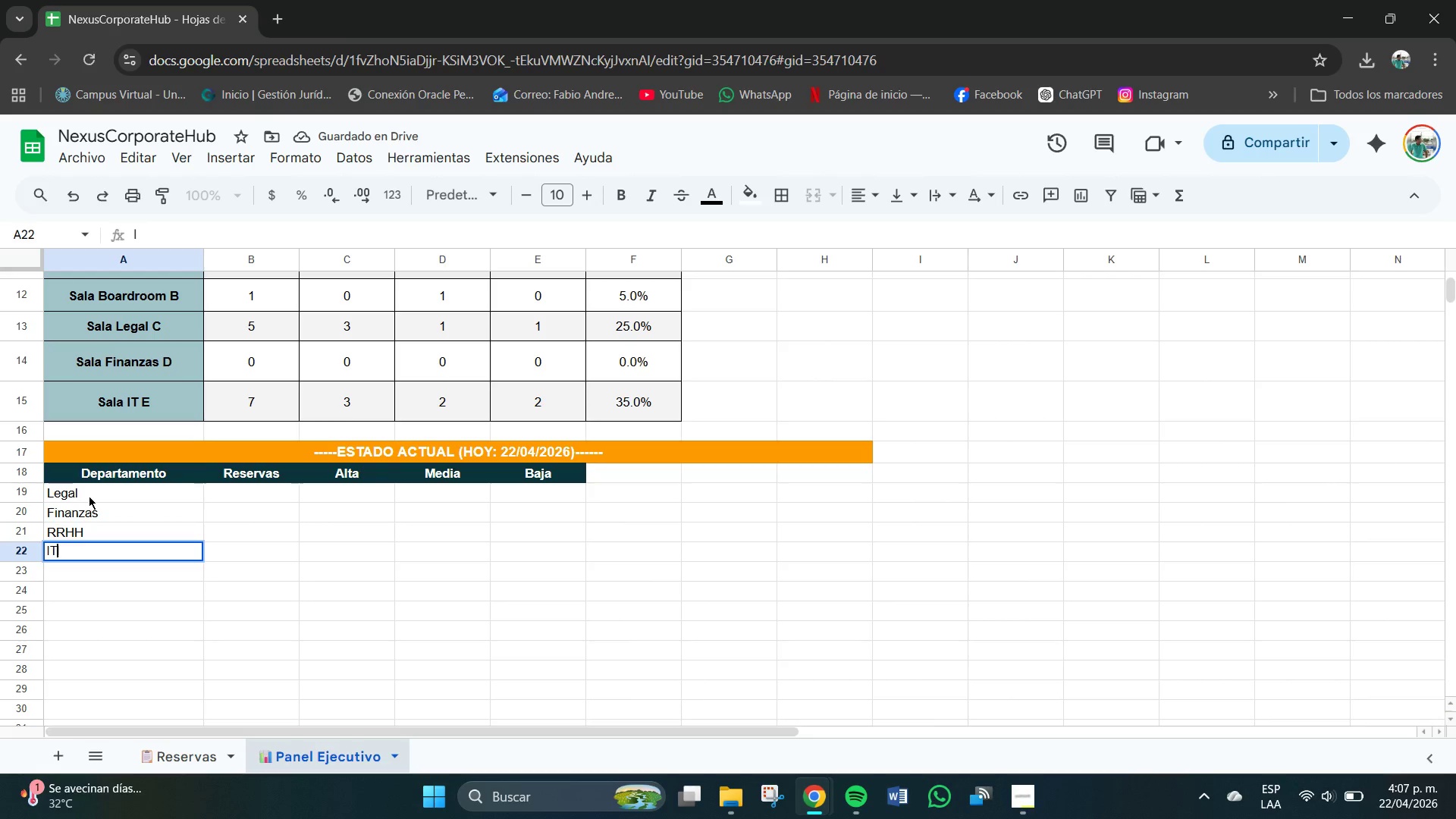 
key(T)
 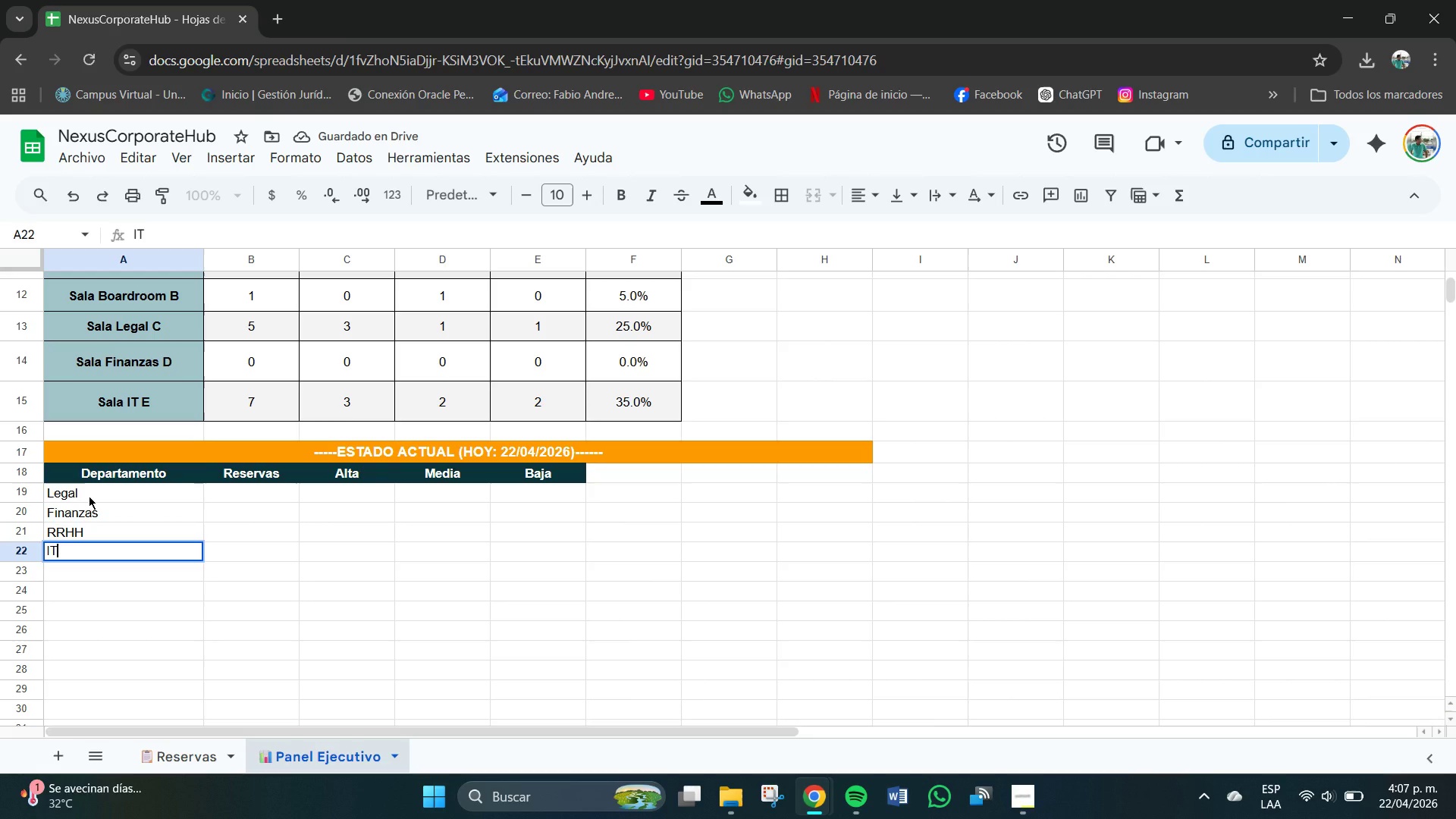 
key(CapsLock)
 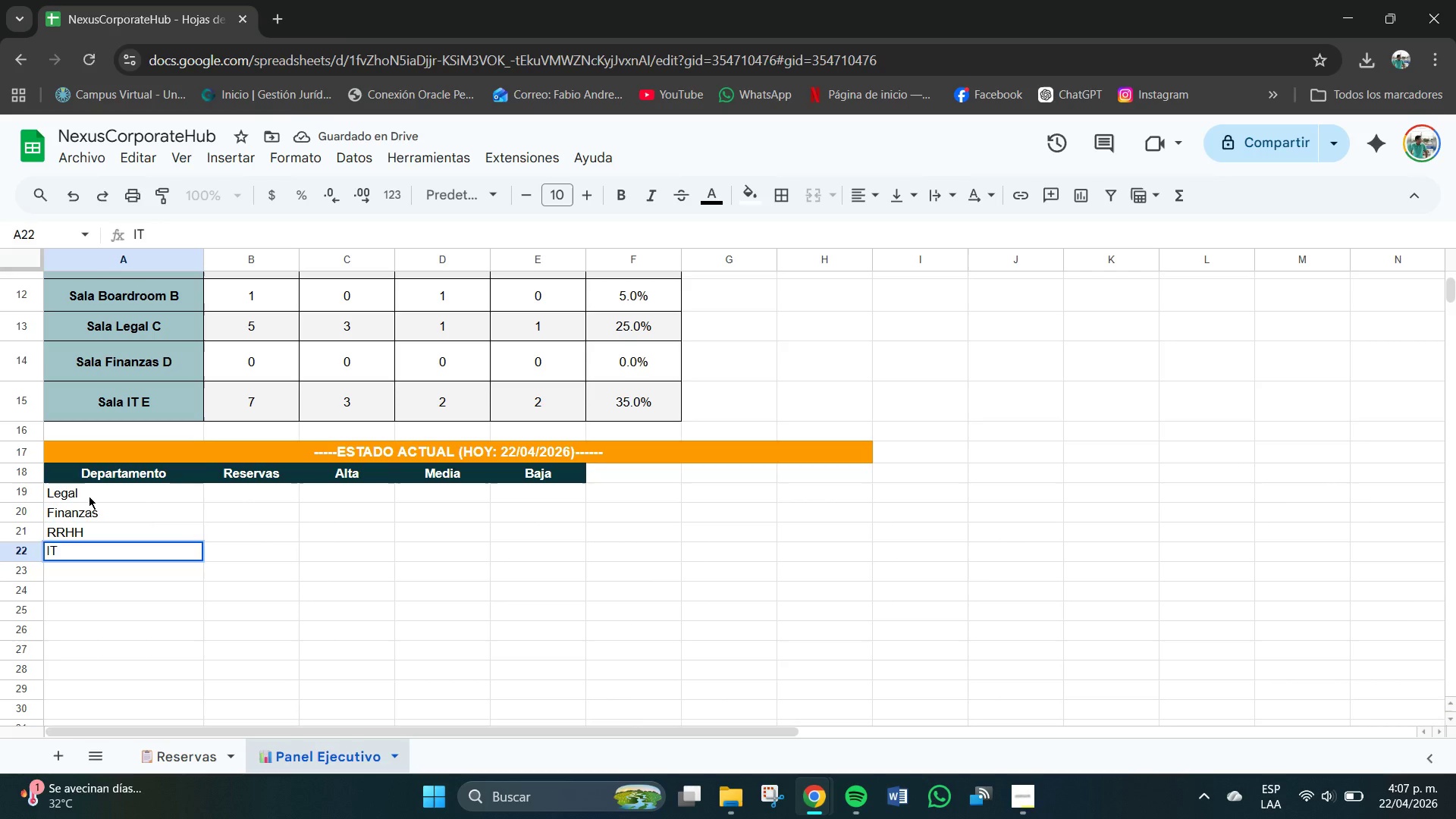 
key(Enter)
 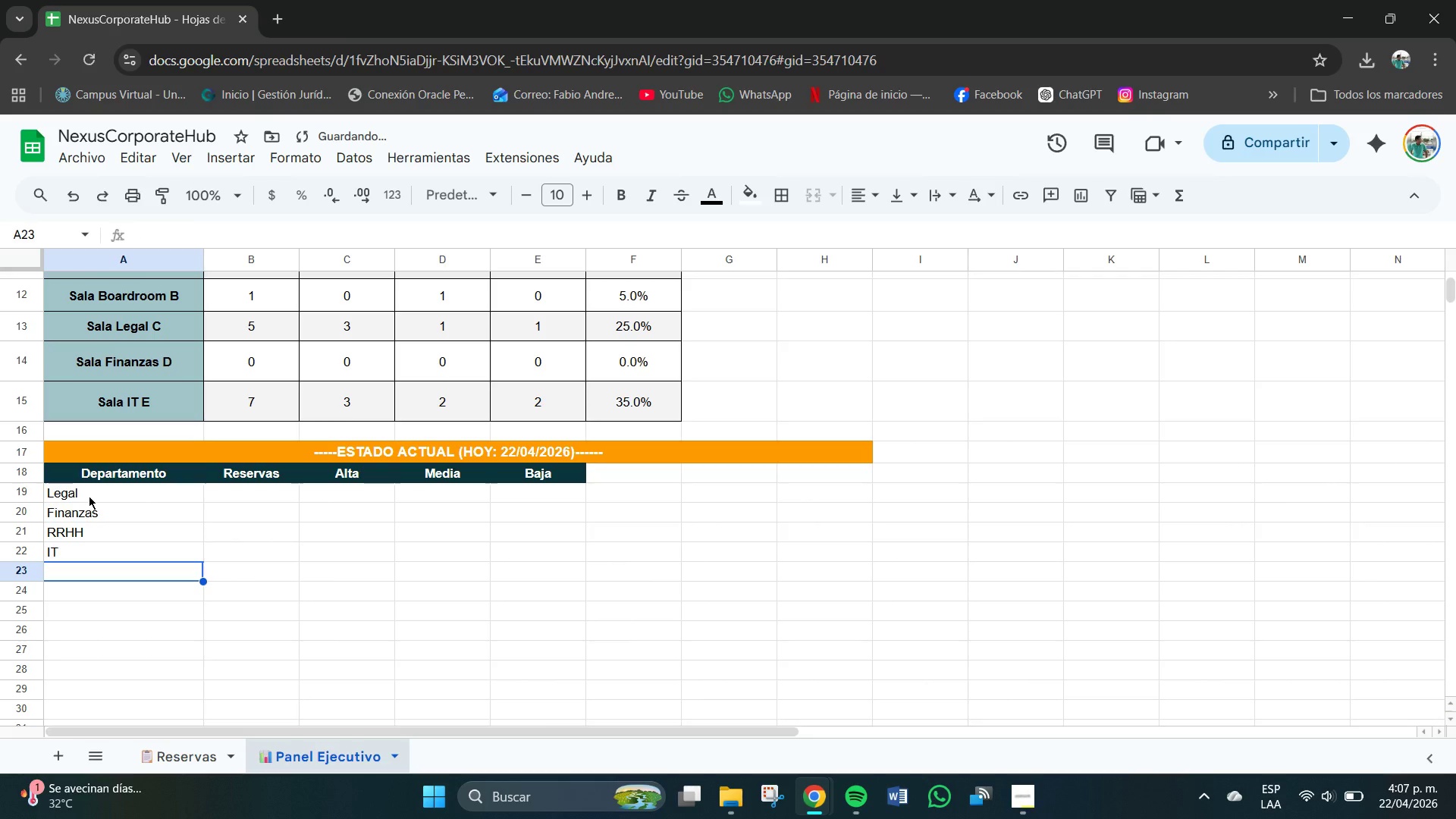 
type(Marje)
key(Backspace)
key(Backspace)
type(keting)
 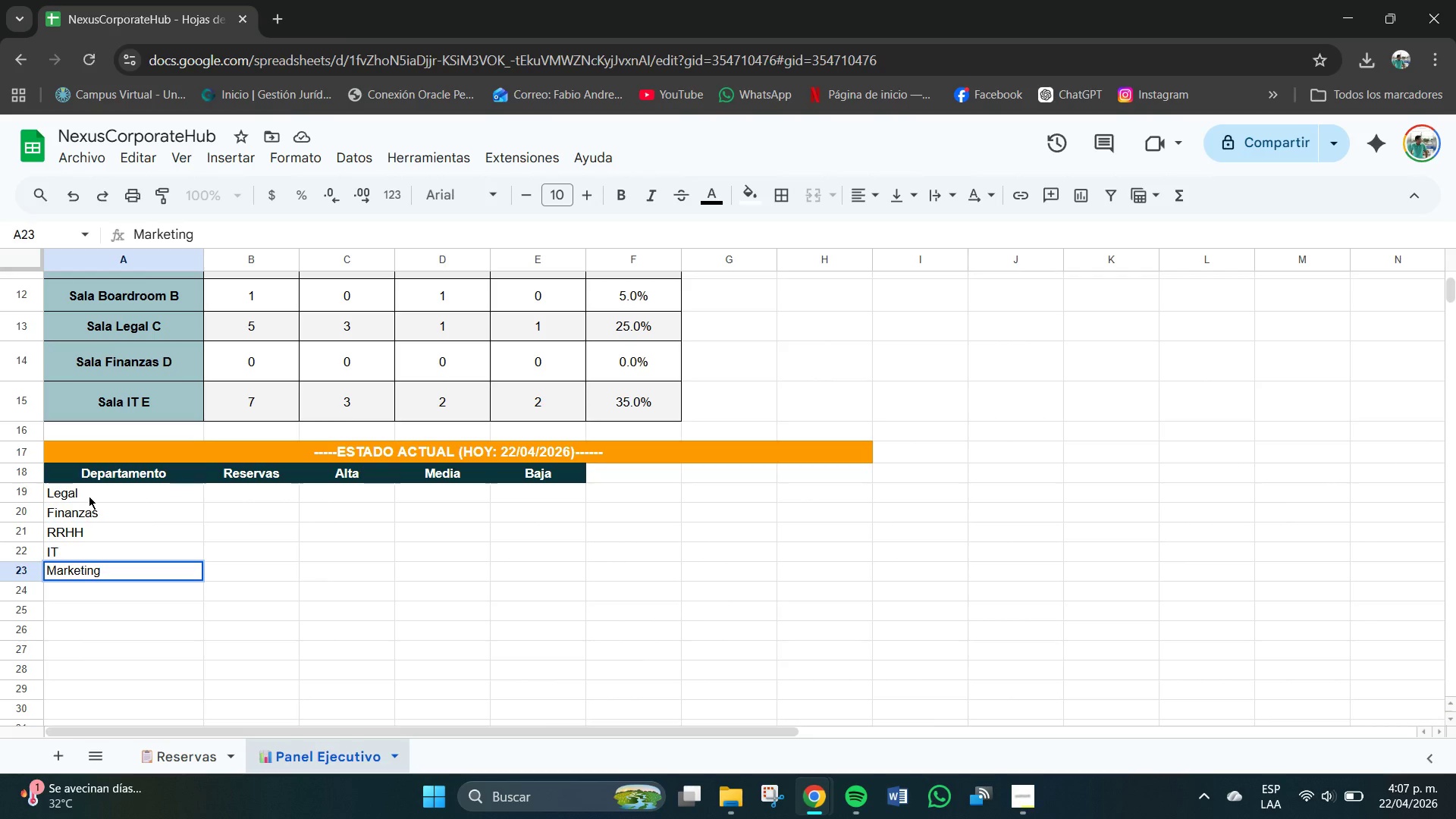 
key(Enter)
 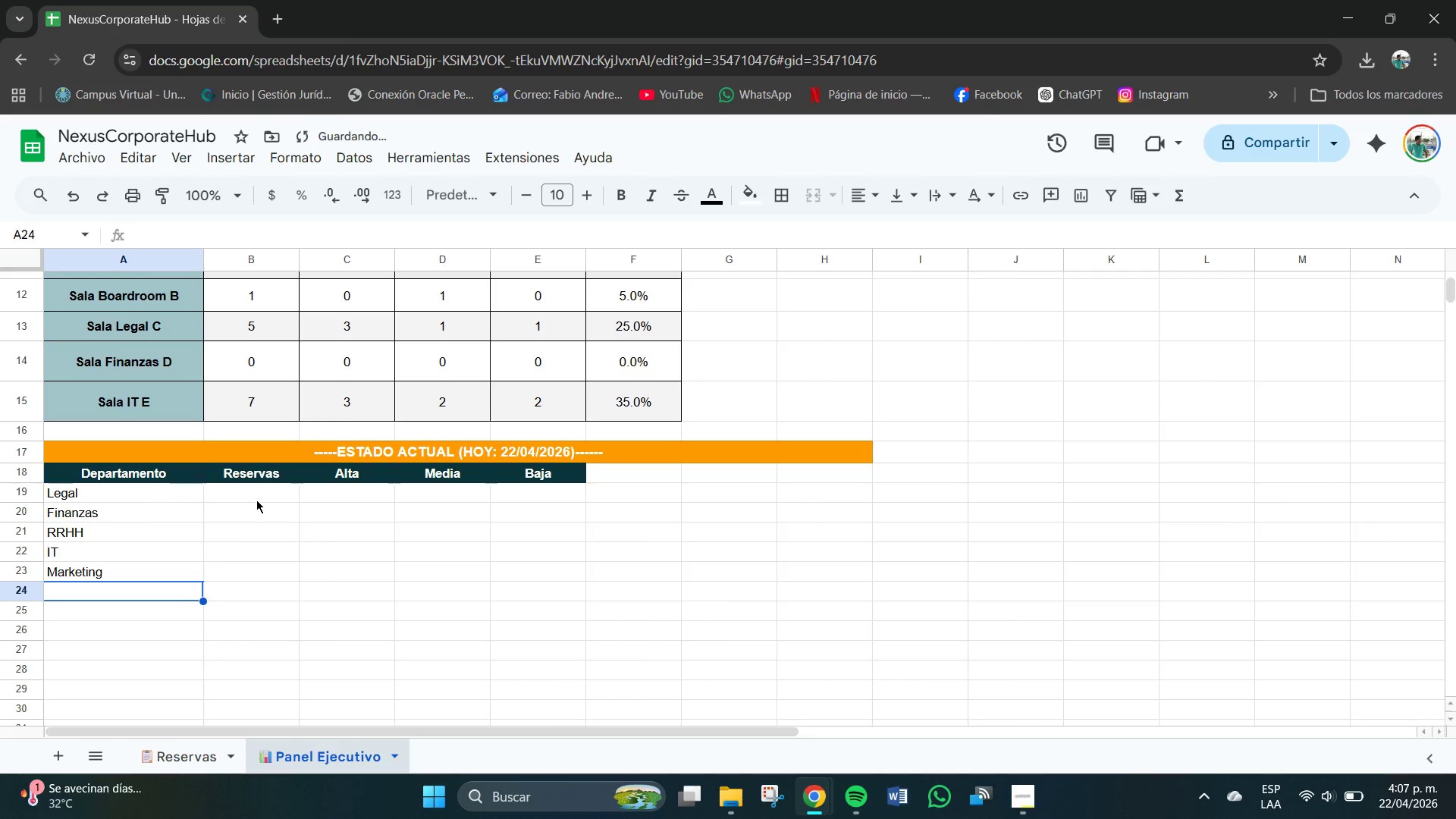 
left_click_drag(start_coordinate=[256, 493], to_coordinate=[541, 585])
 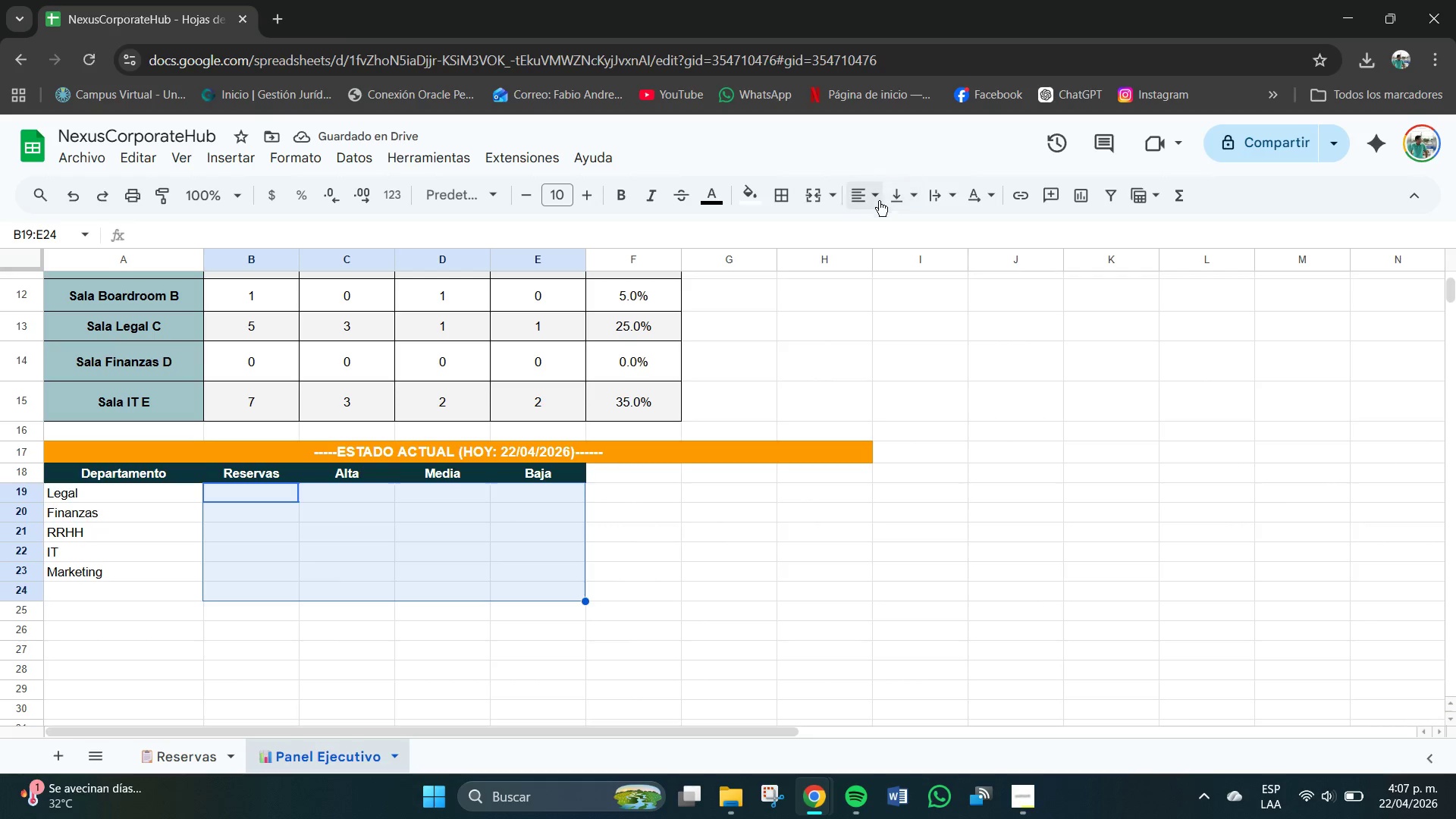 
left_click([866, 202])
 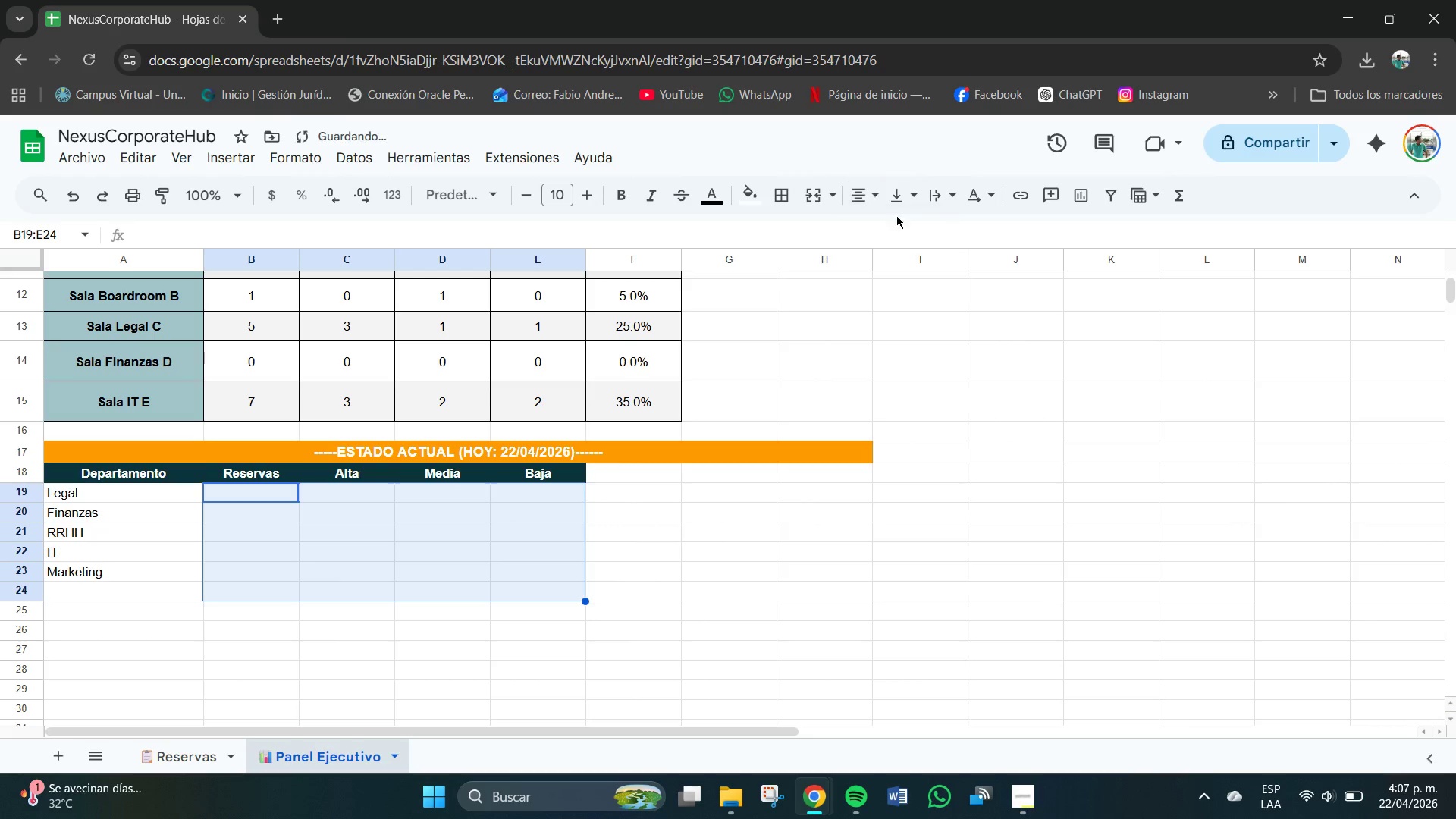 
triple_click([901, 187])
 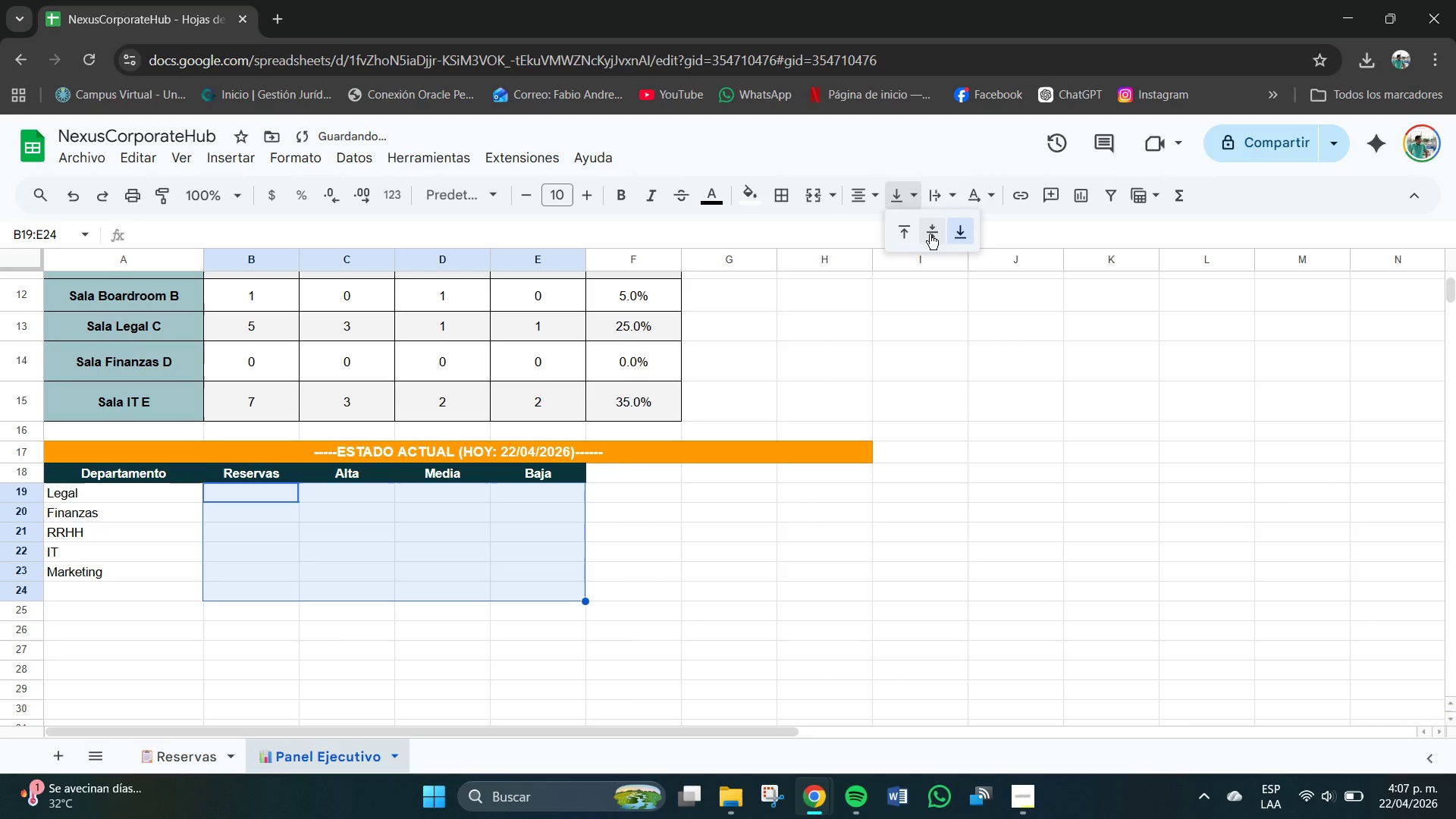 
triple_click([930, 234])
 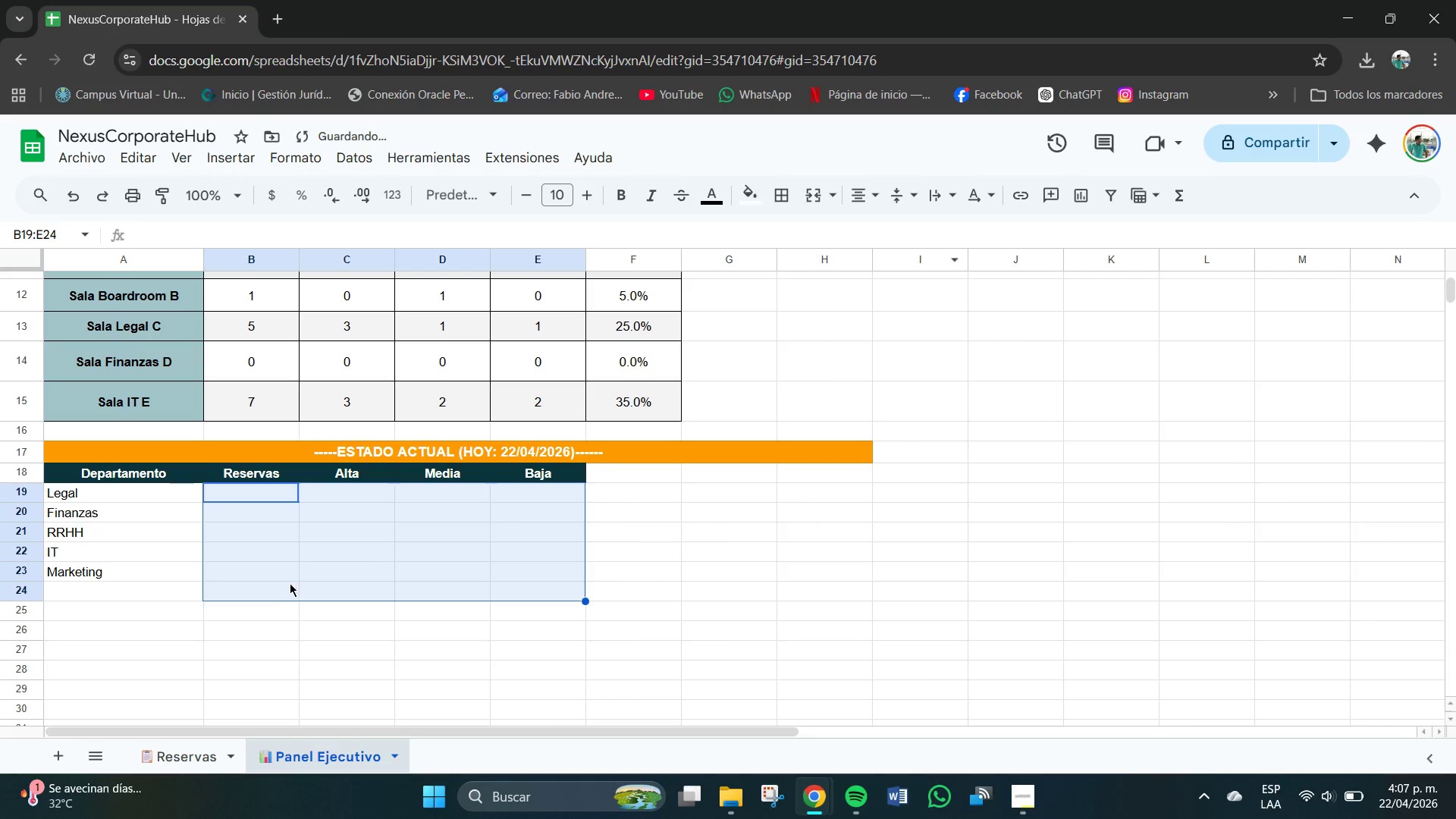 
left_click([286, 583])
 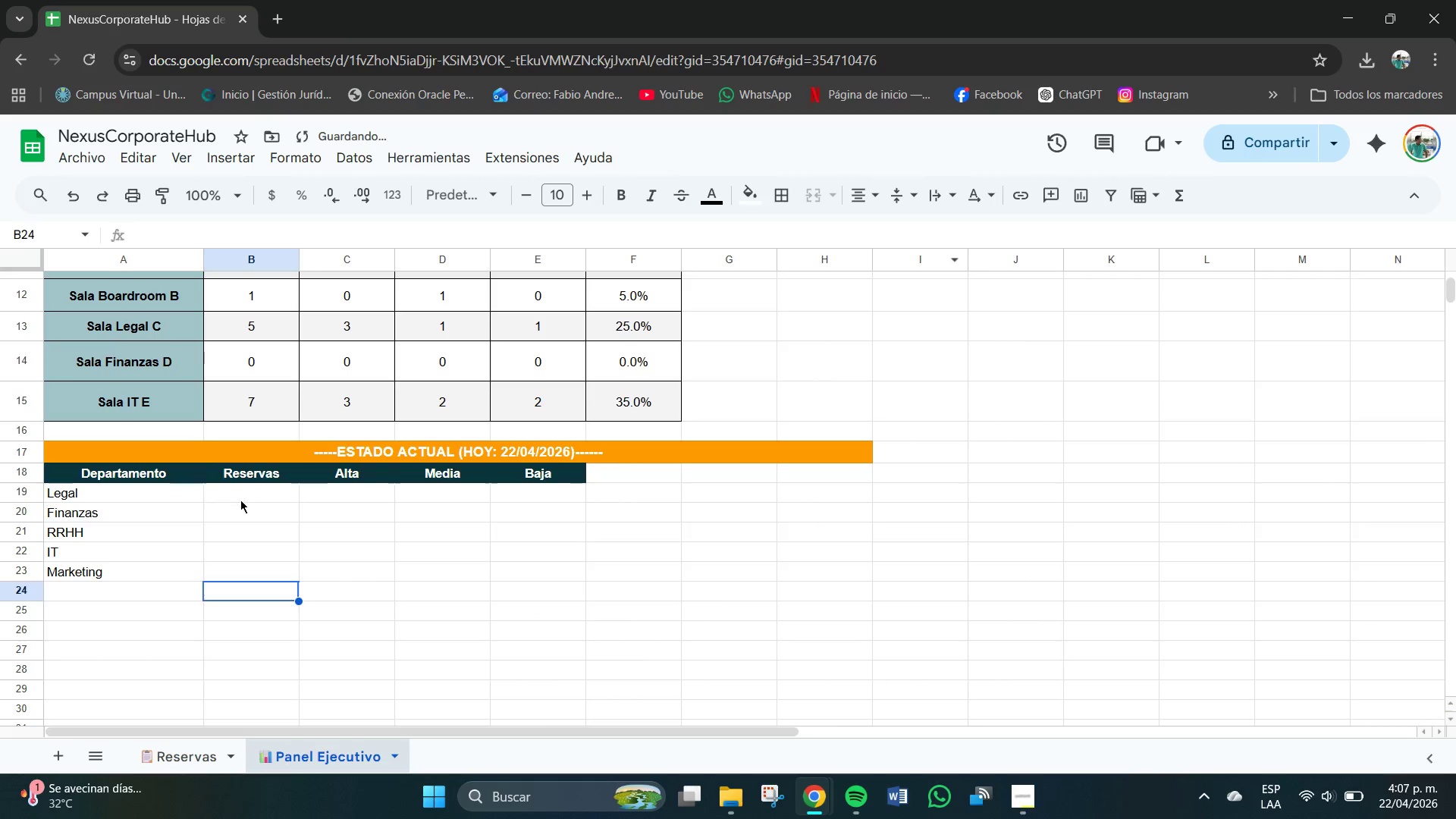 
left_click([242, 500])
 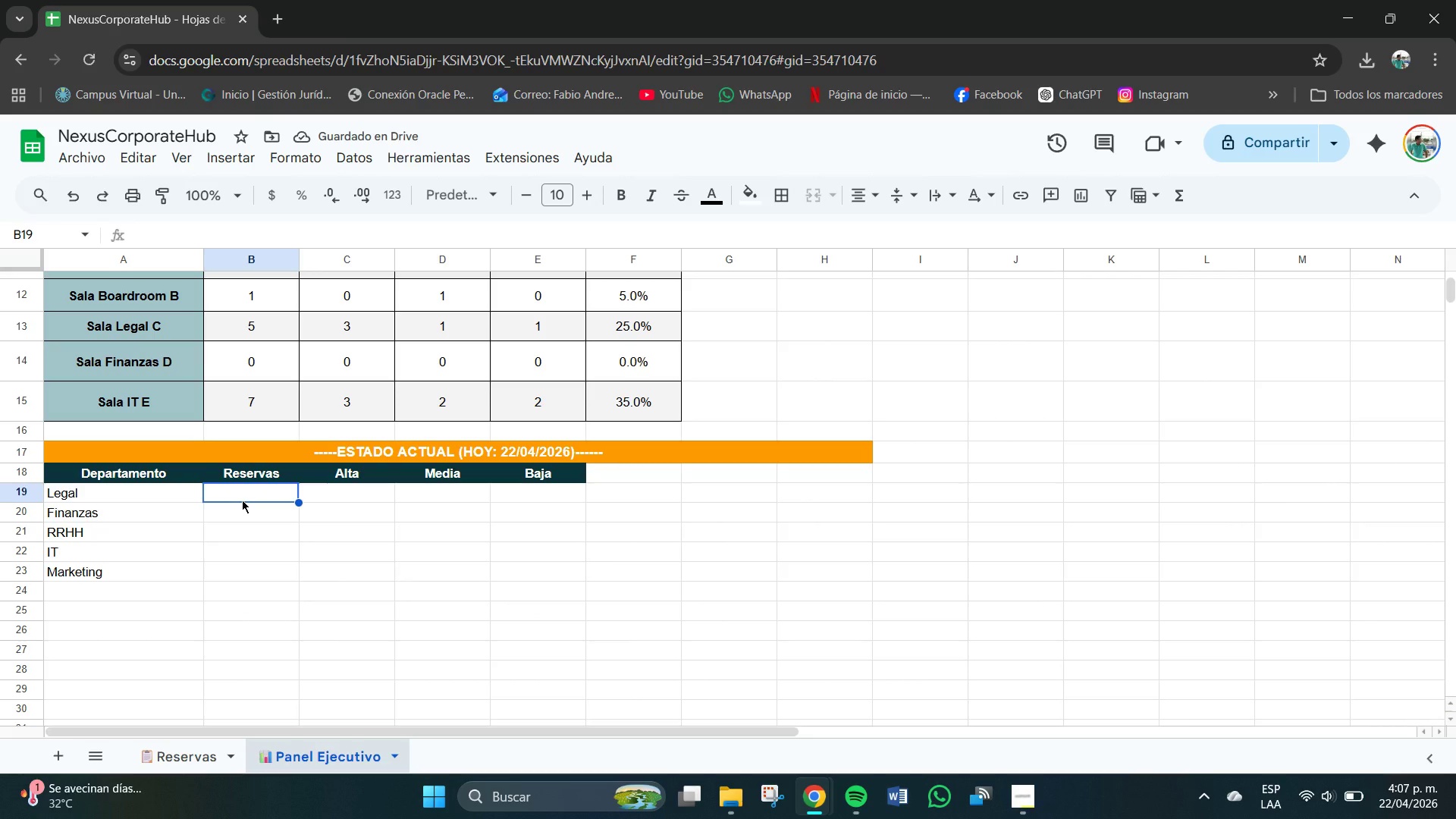 
key(Numpad3)
 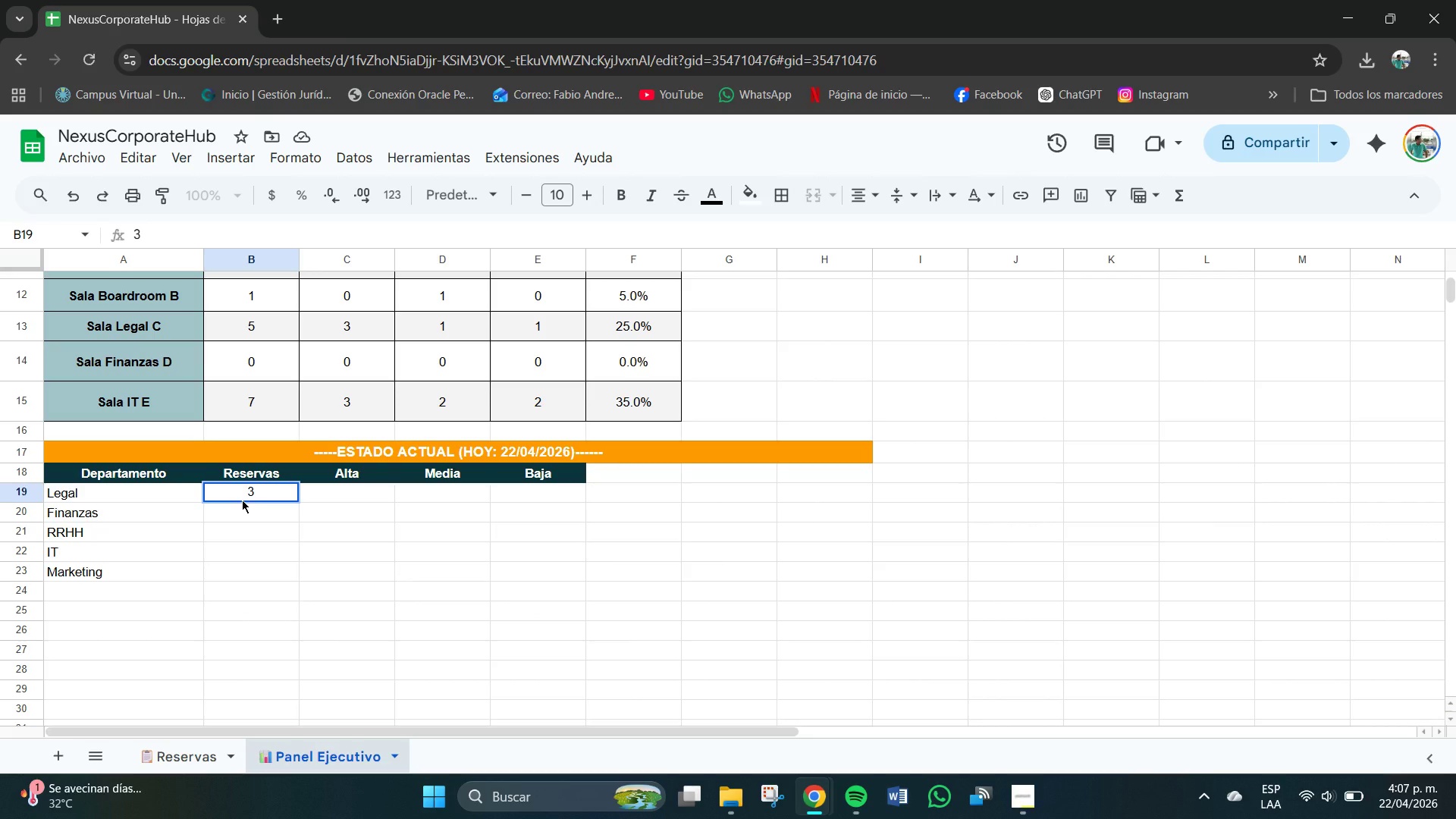 
key(NumpadEnter)
 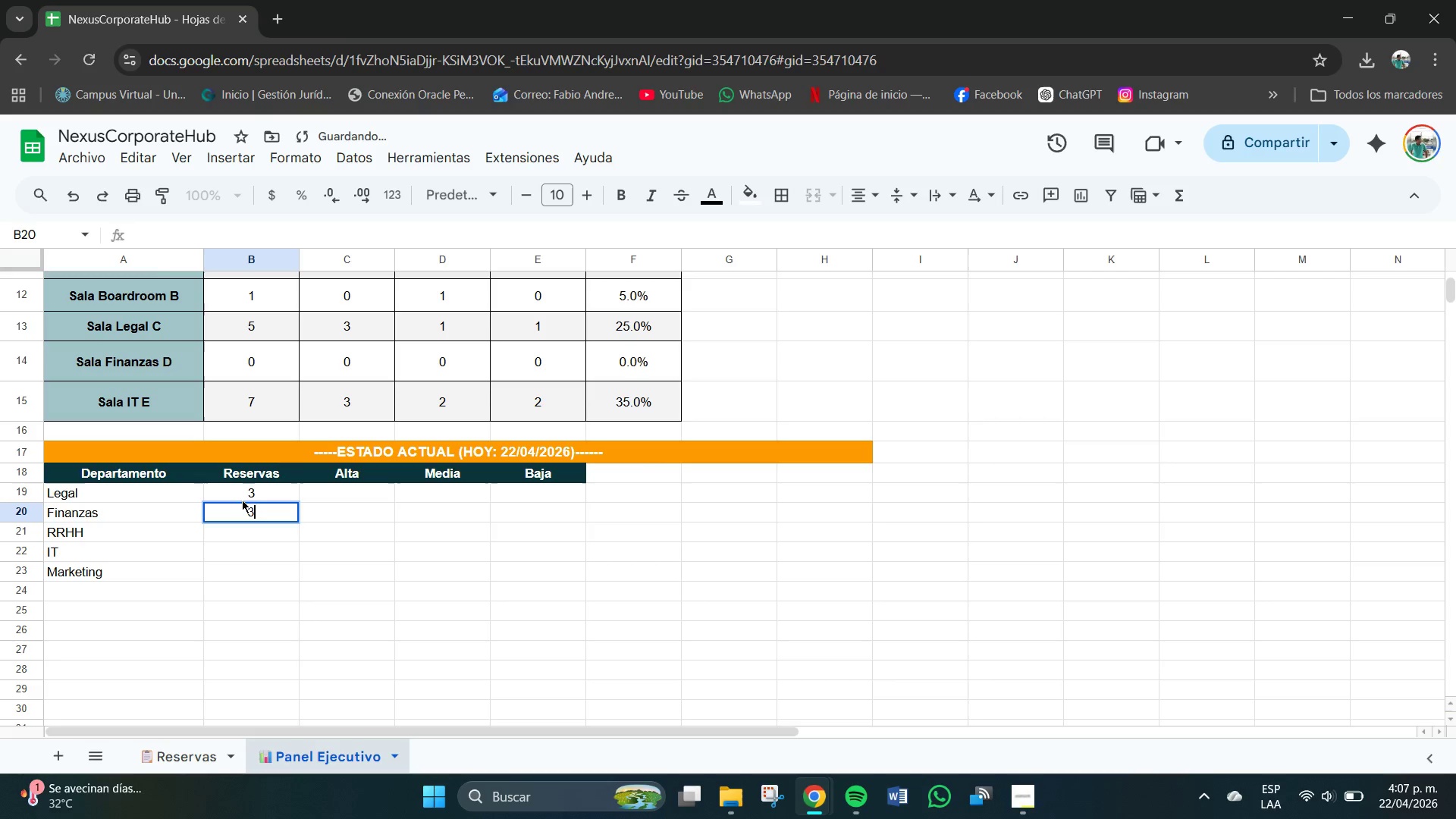 
key(Numpad3)
 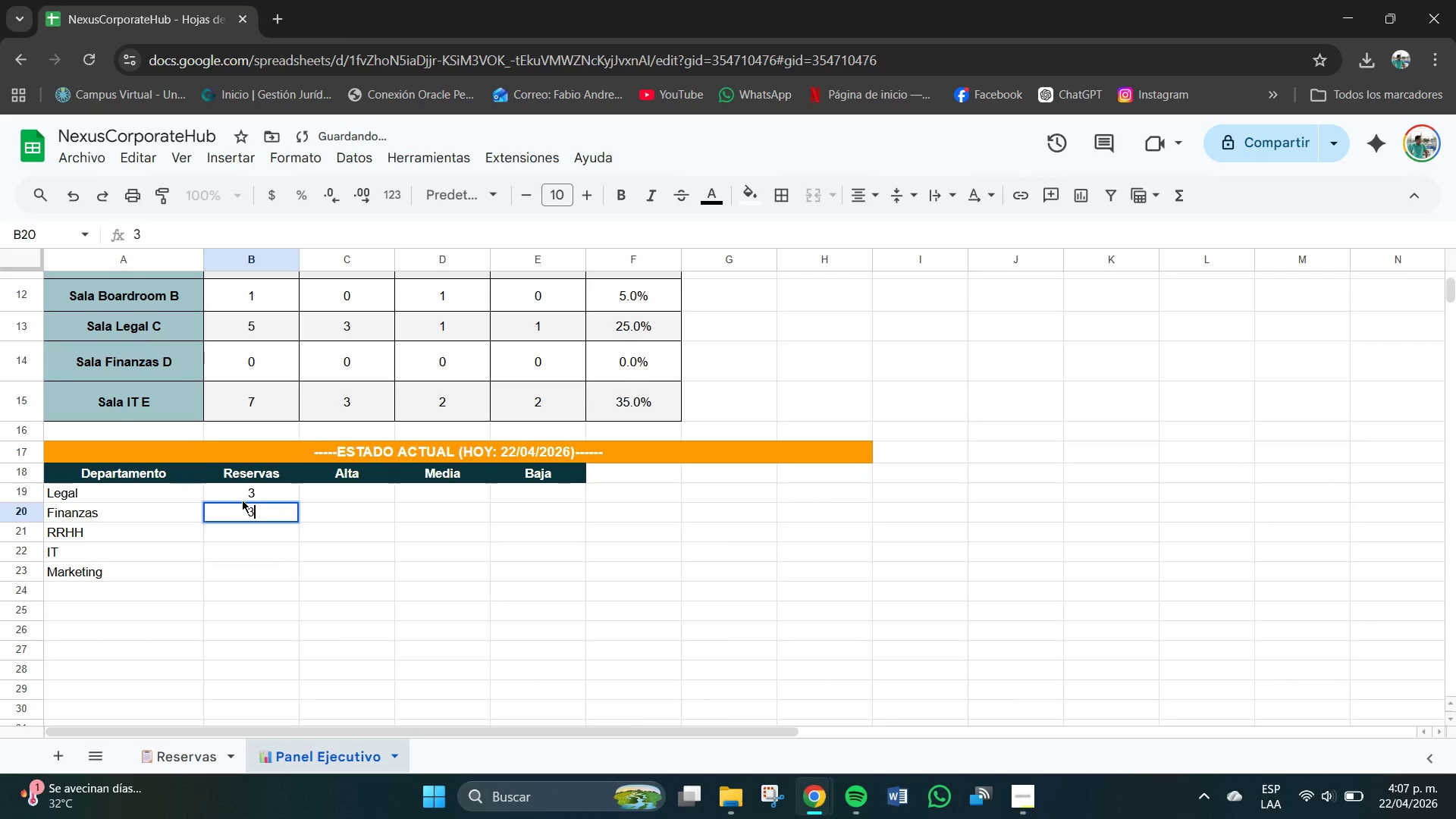 
key(NumpadEnter)
 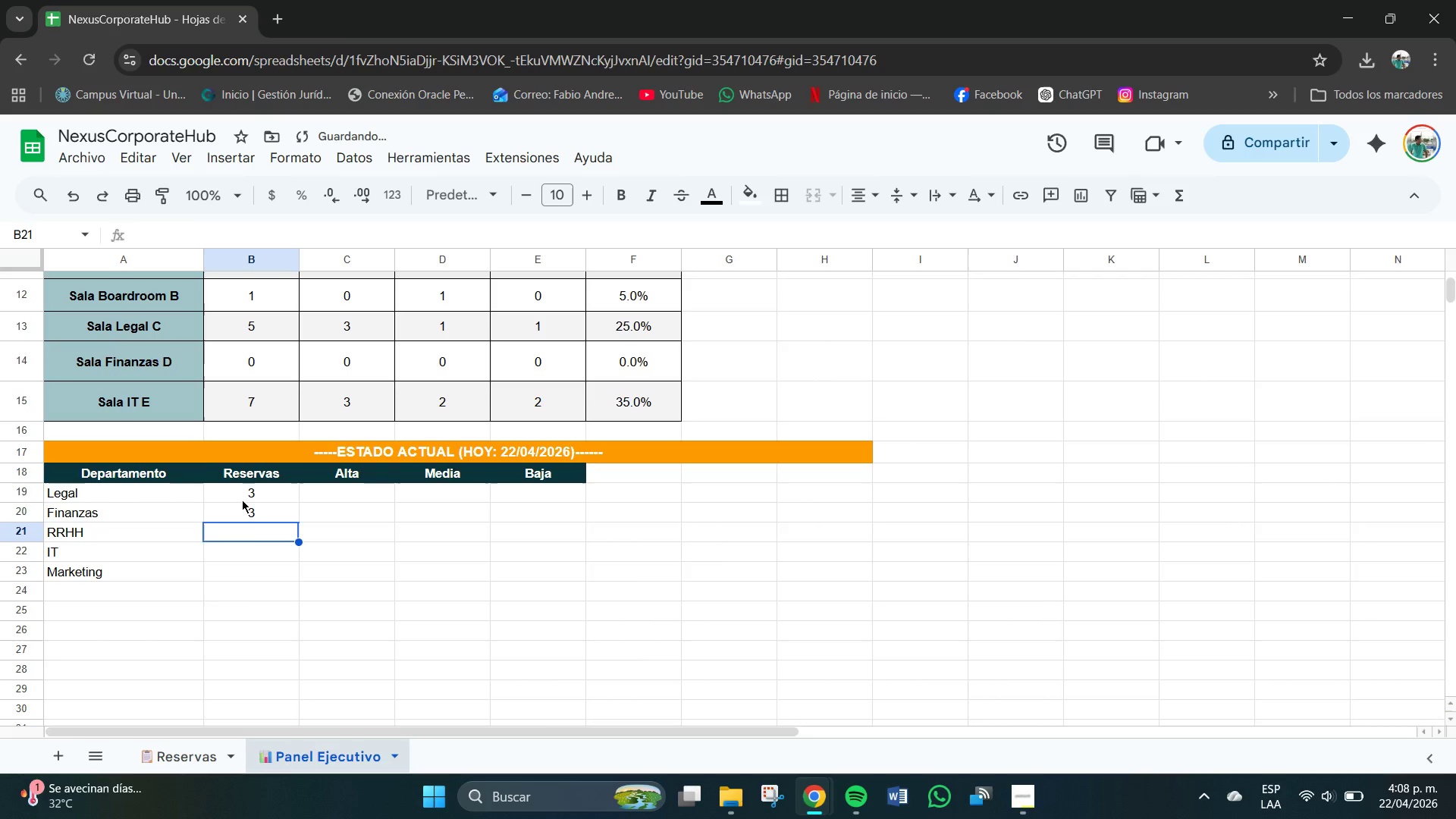 
key(Numpad7)
 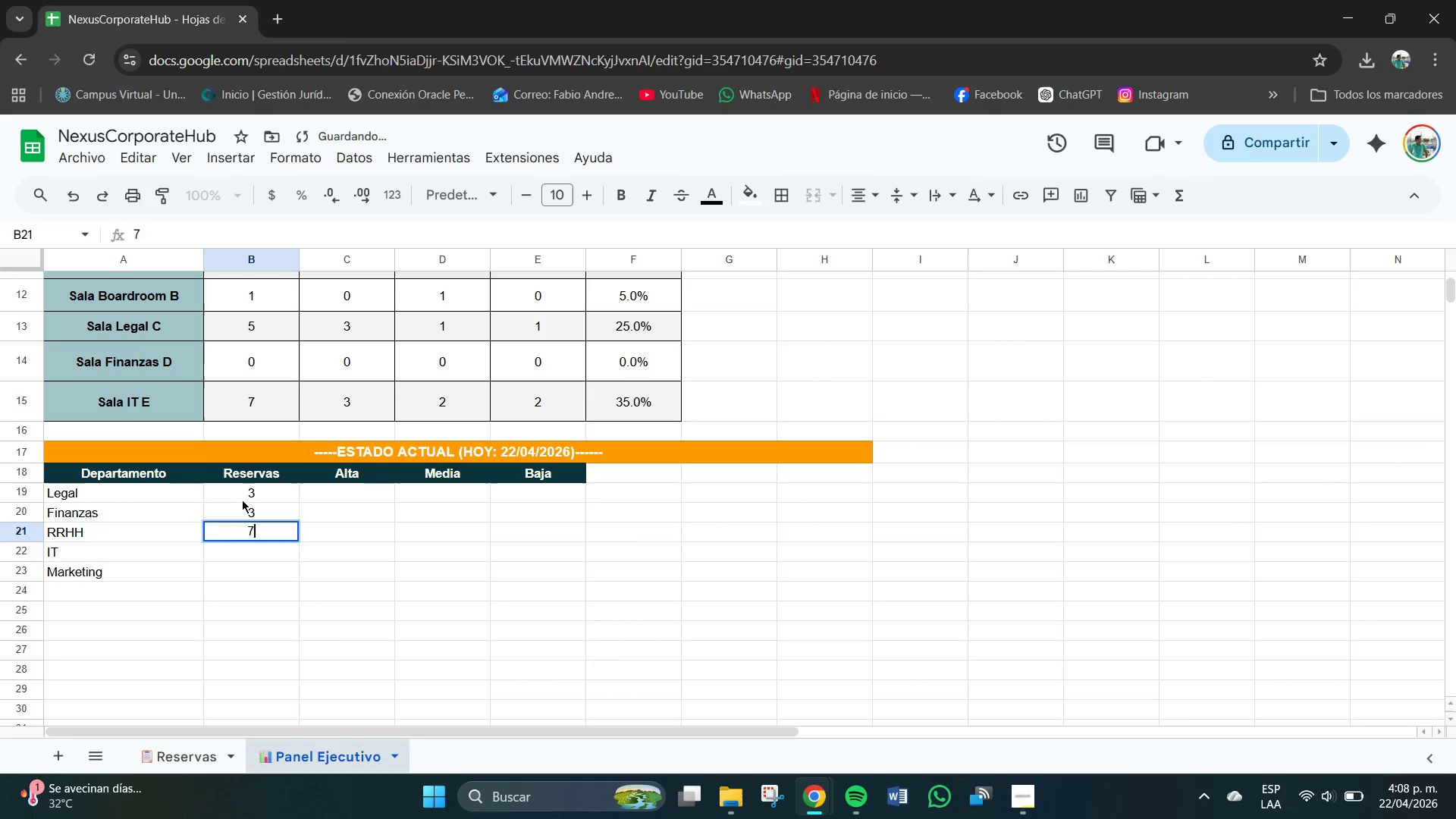 
key(NumpadEnter)
 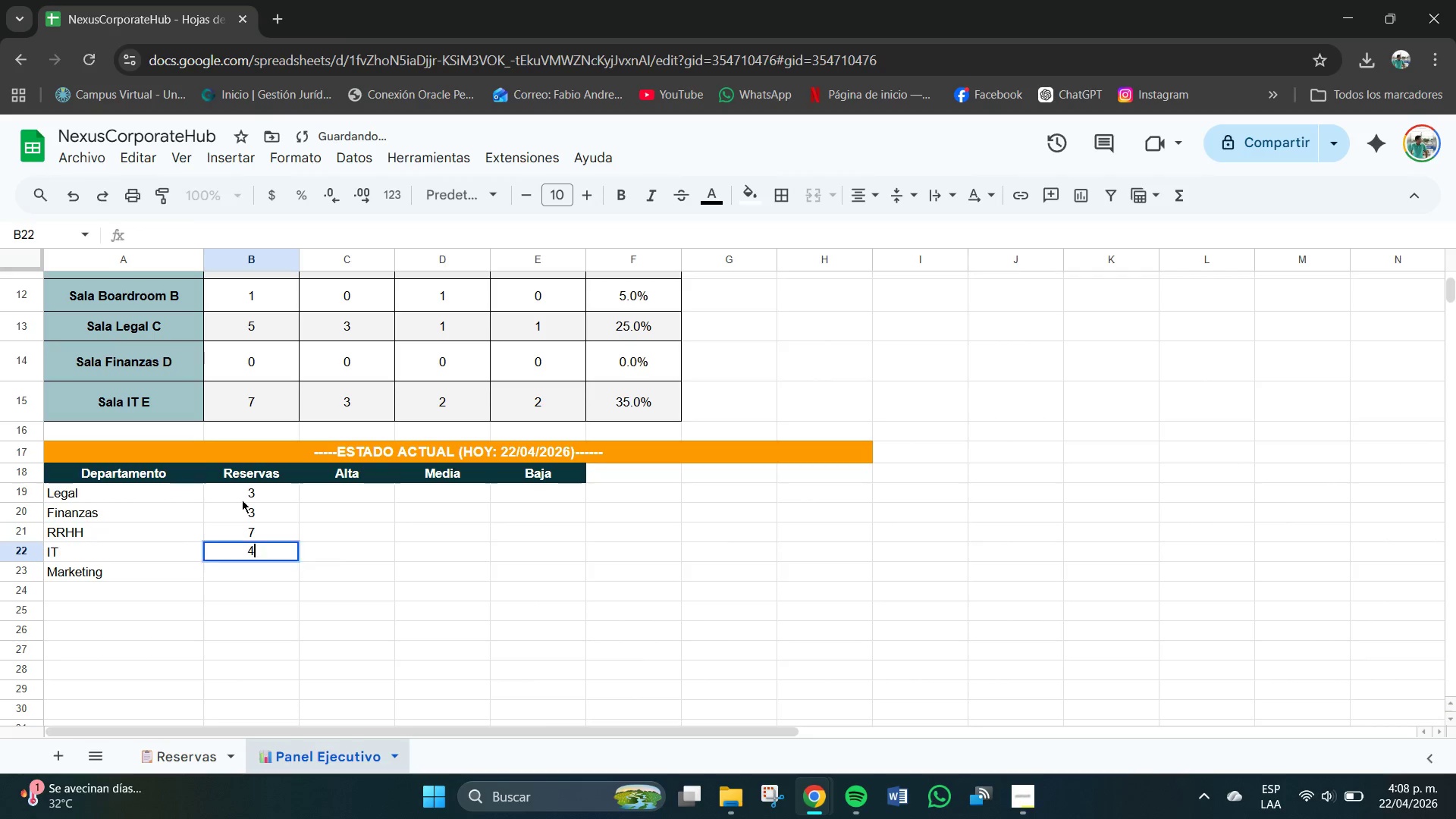 
key(Numpad4)
 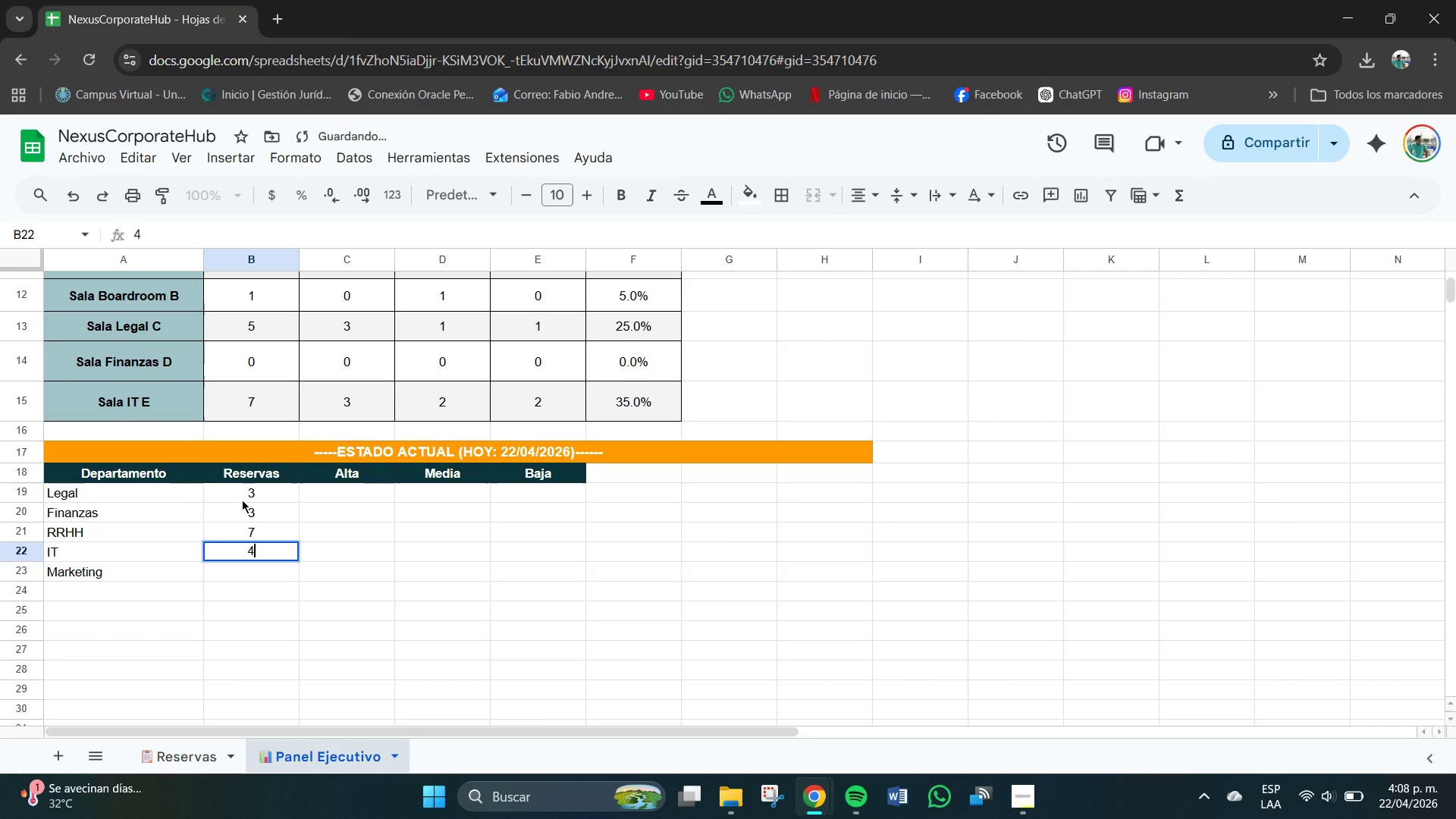 
key(NumpadEnter)
 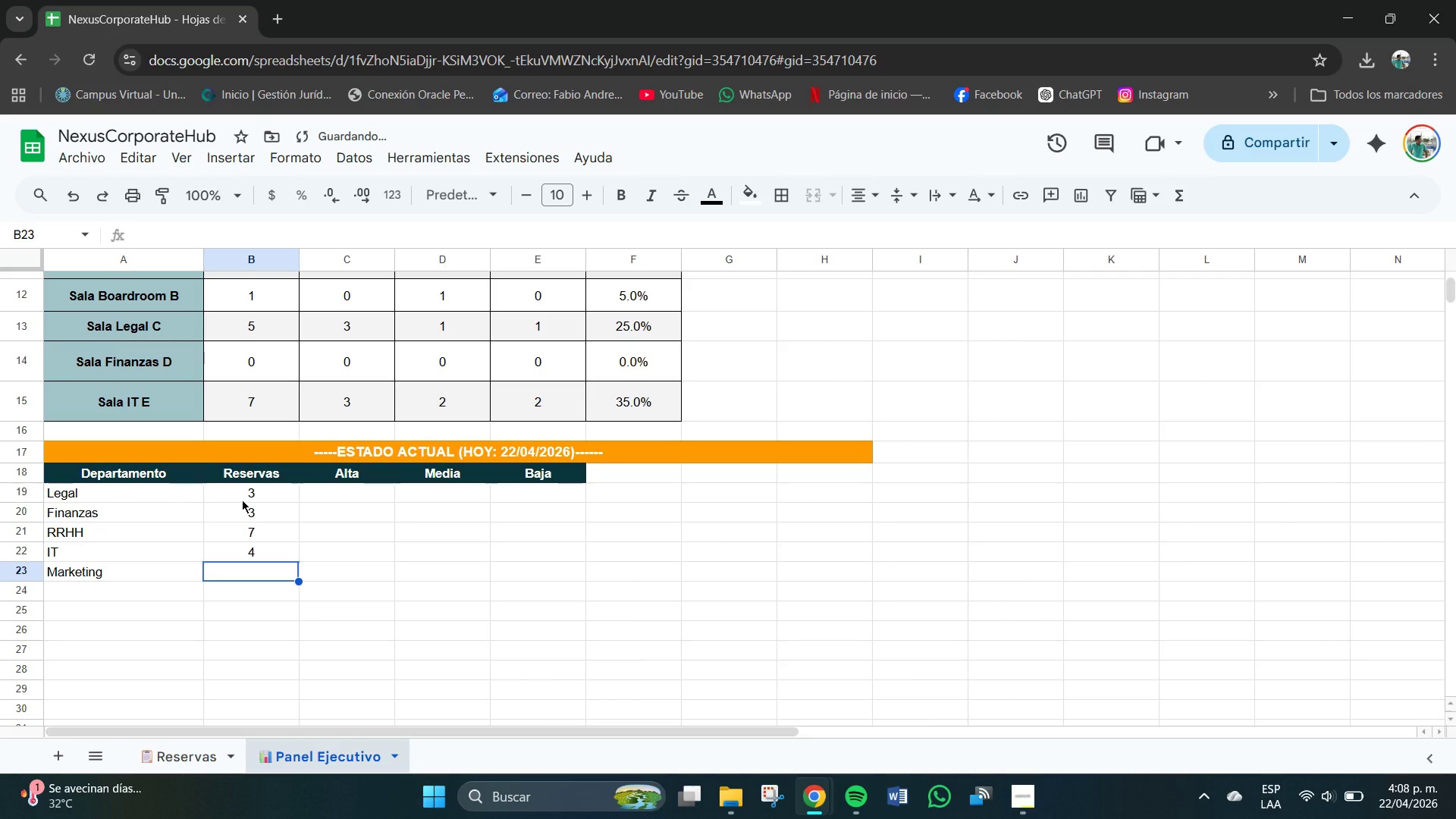 
key(Numpad3)
 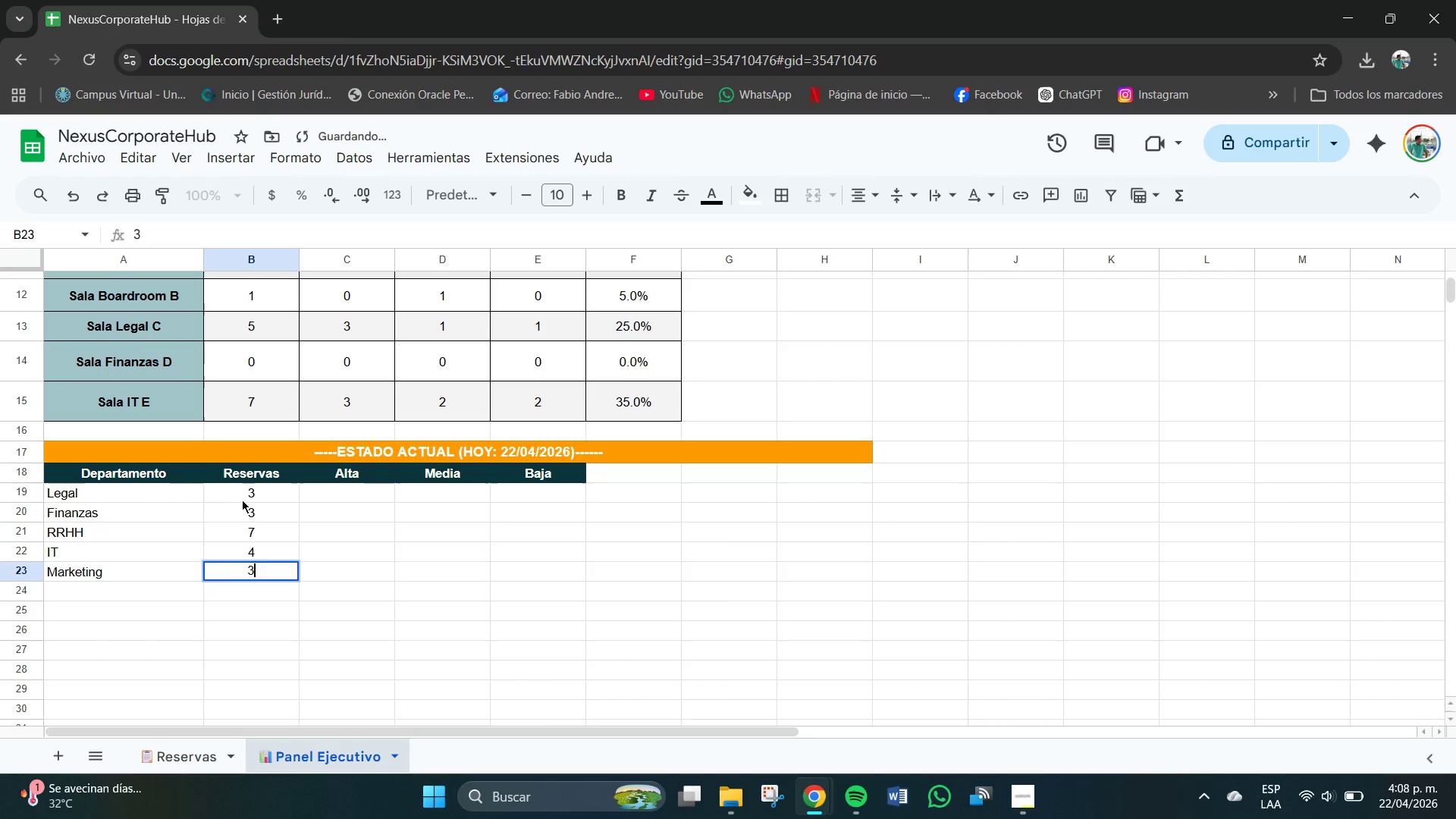 
key(NumpadEnter)
 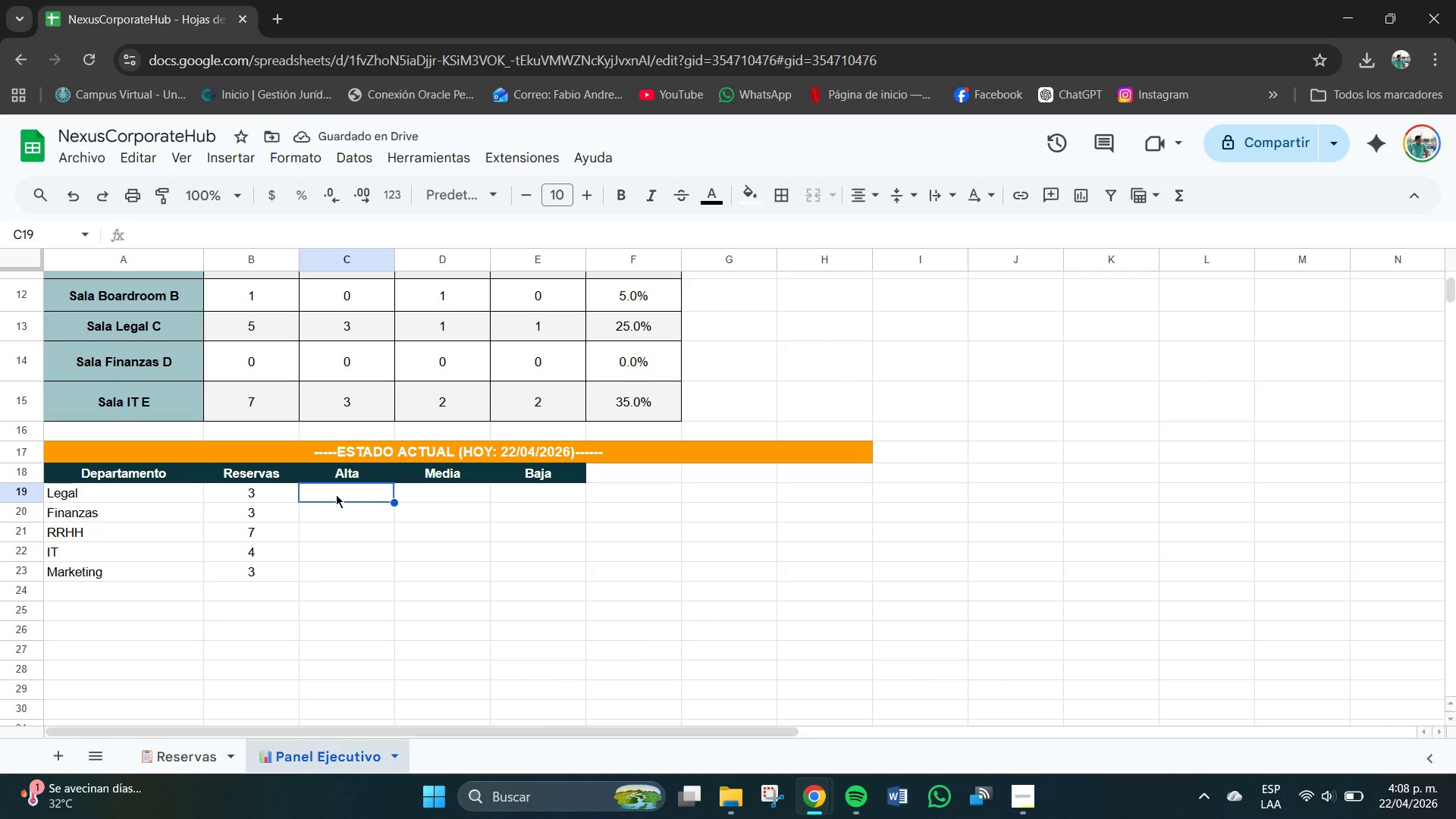 
key(Numpad2)
 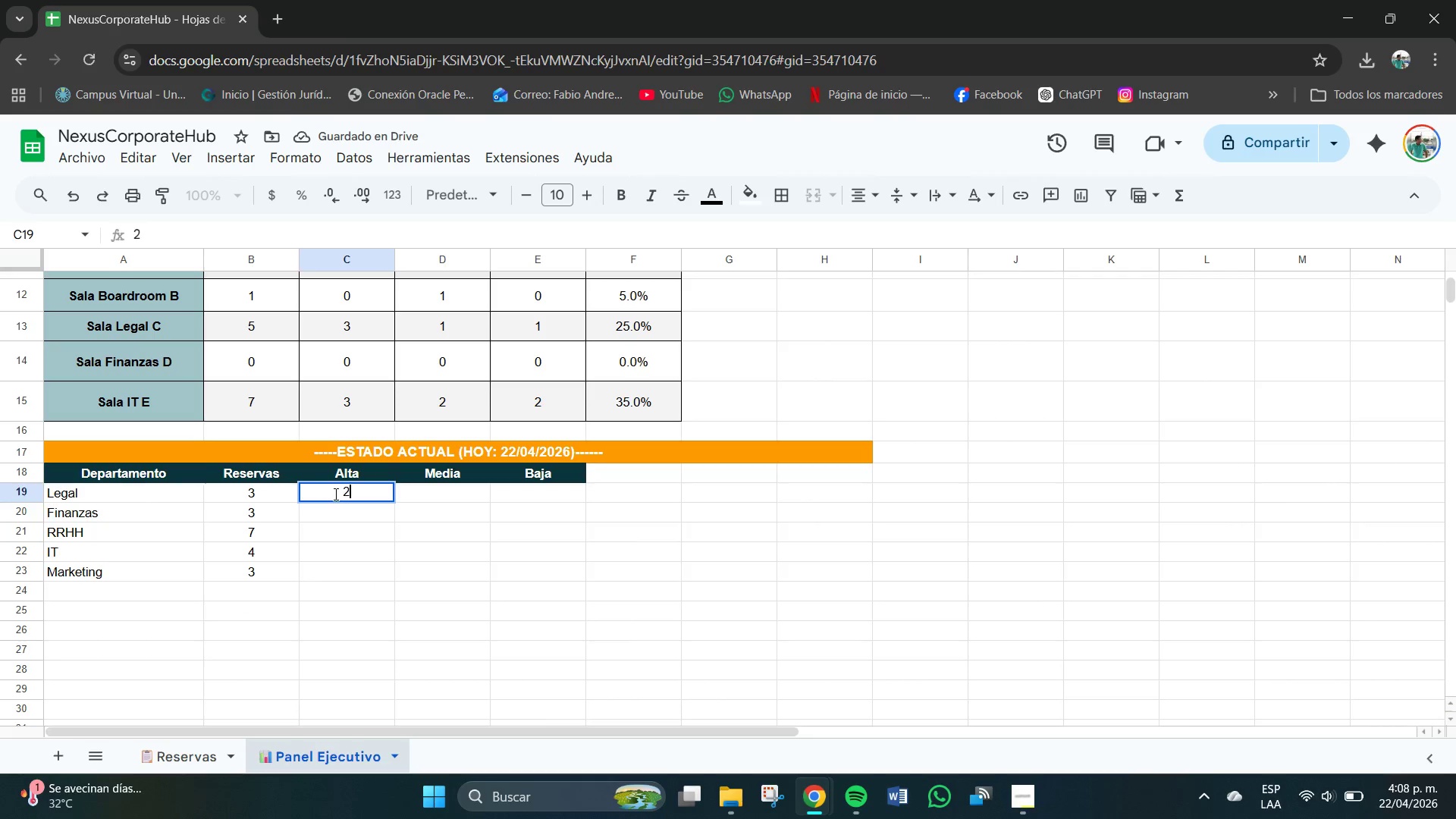 
key(NumpadEnter)
 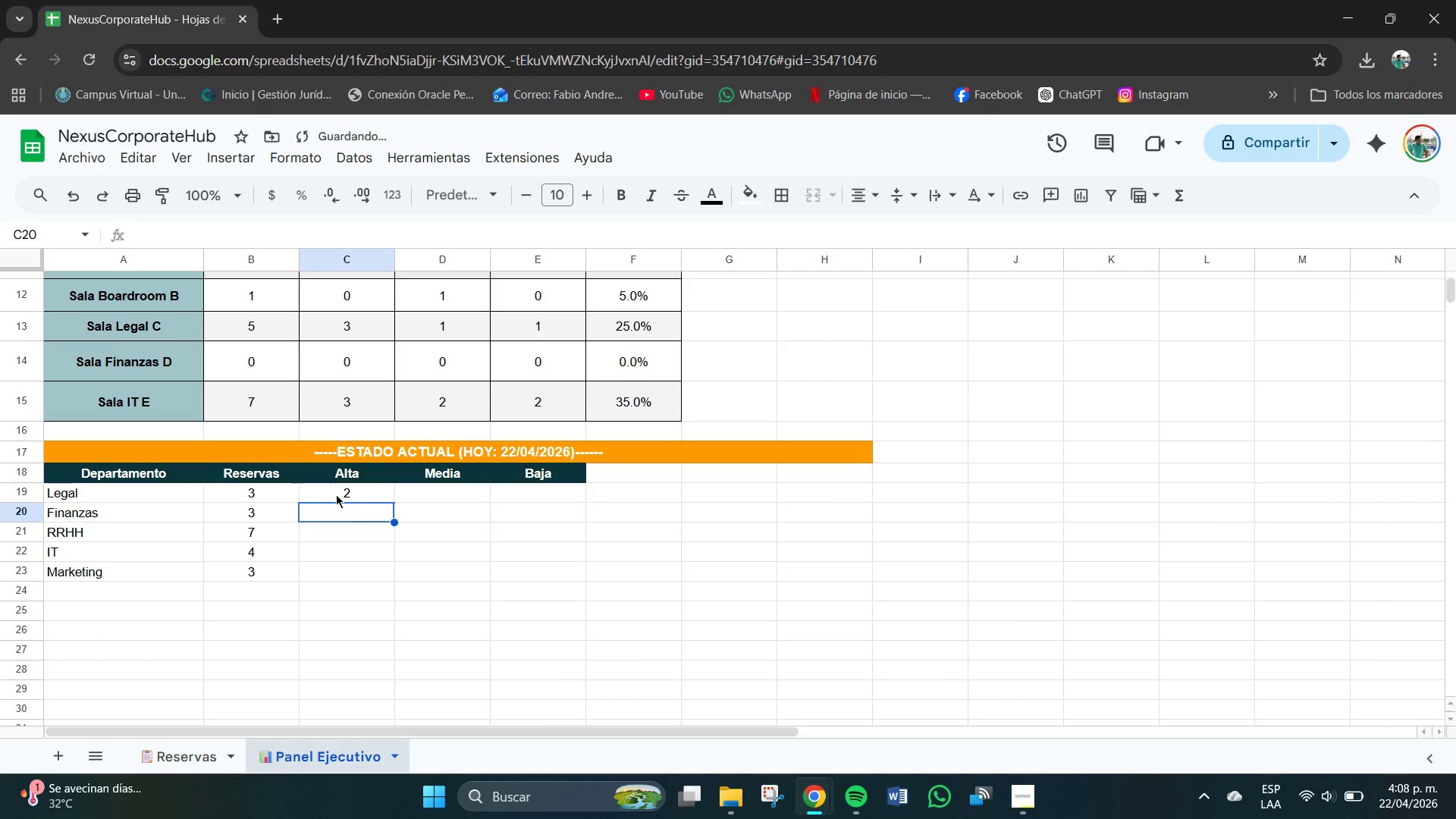 
key(Numpad1)
 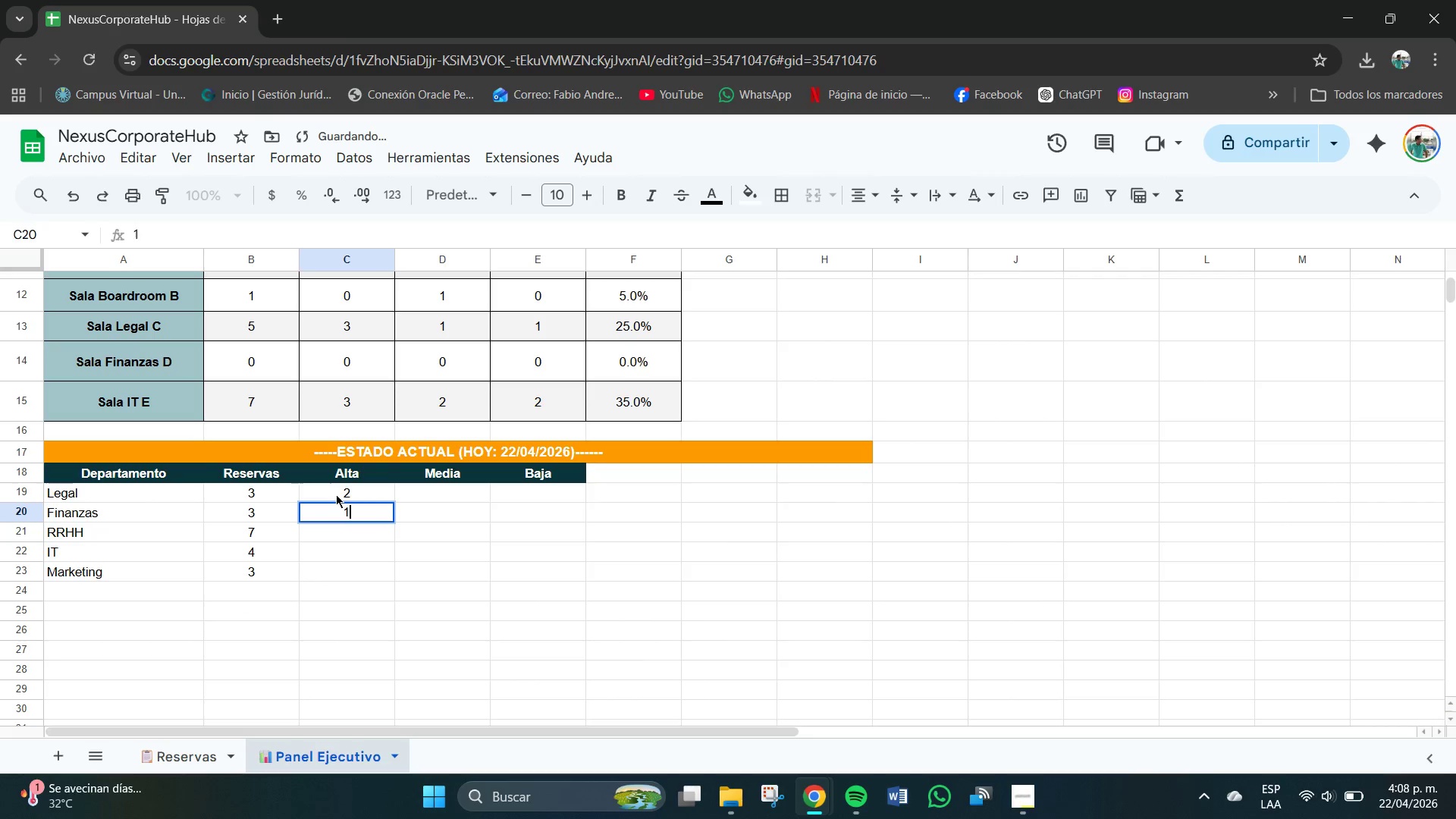 
key(NumpadEnter)
 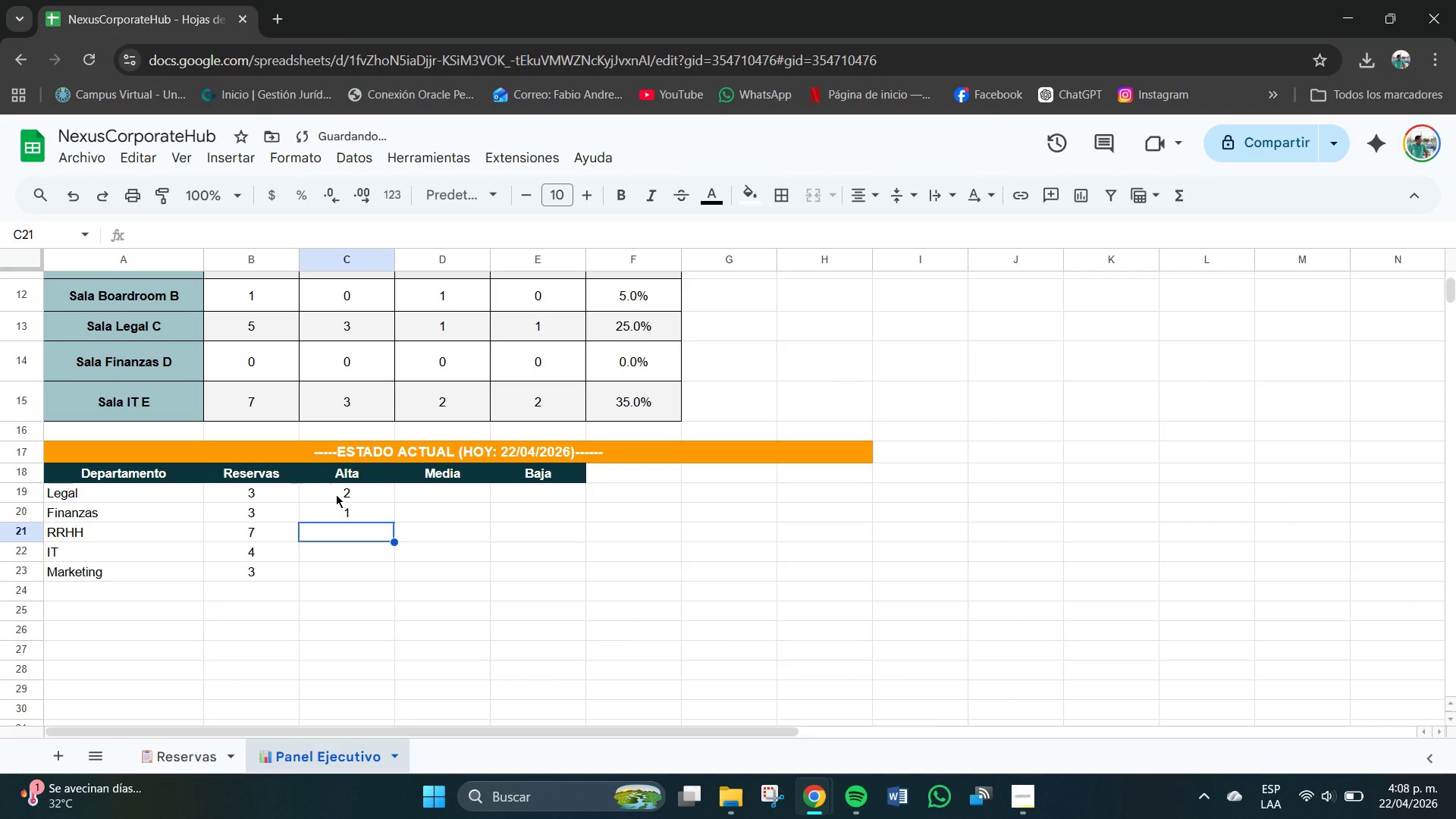 
key(Numpad2)
 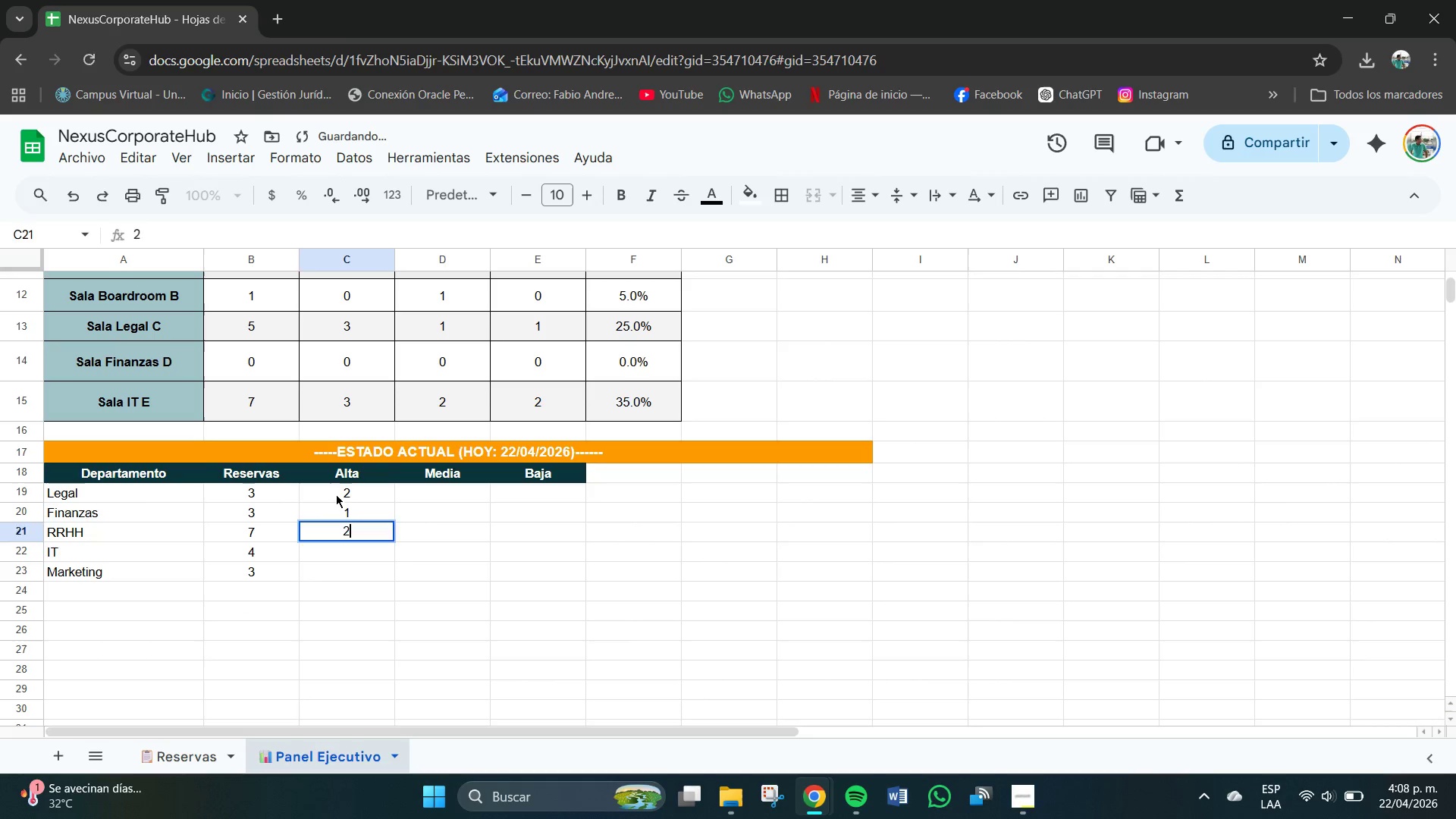 
key(NumpadEnter)
 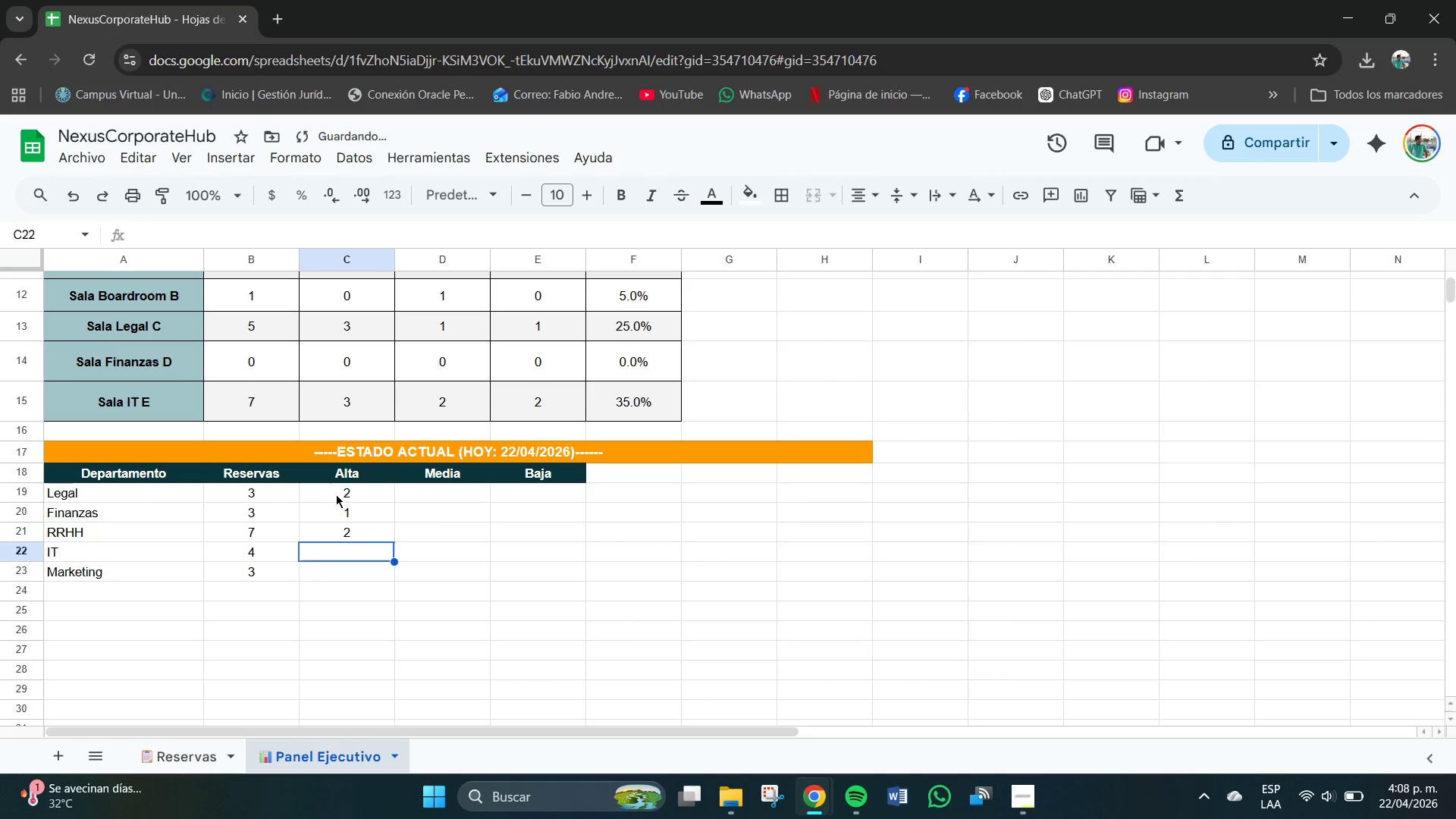 
key(Numpad2)
 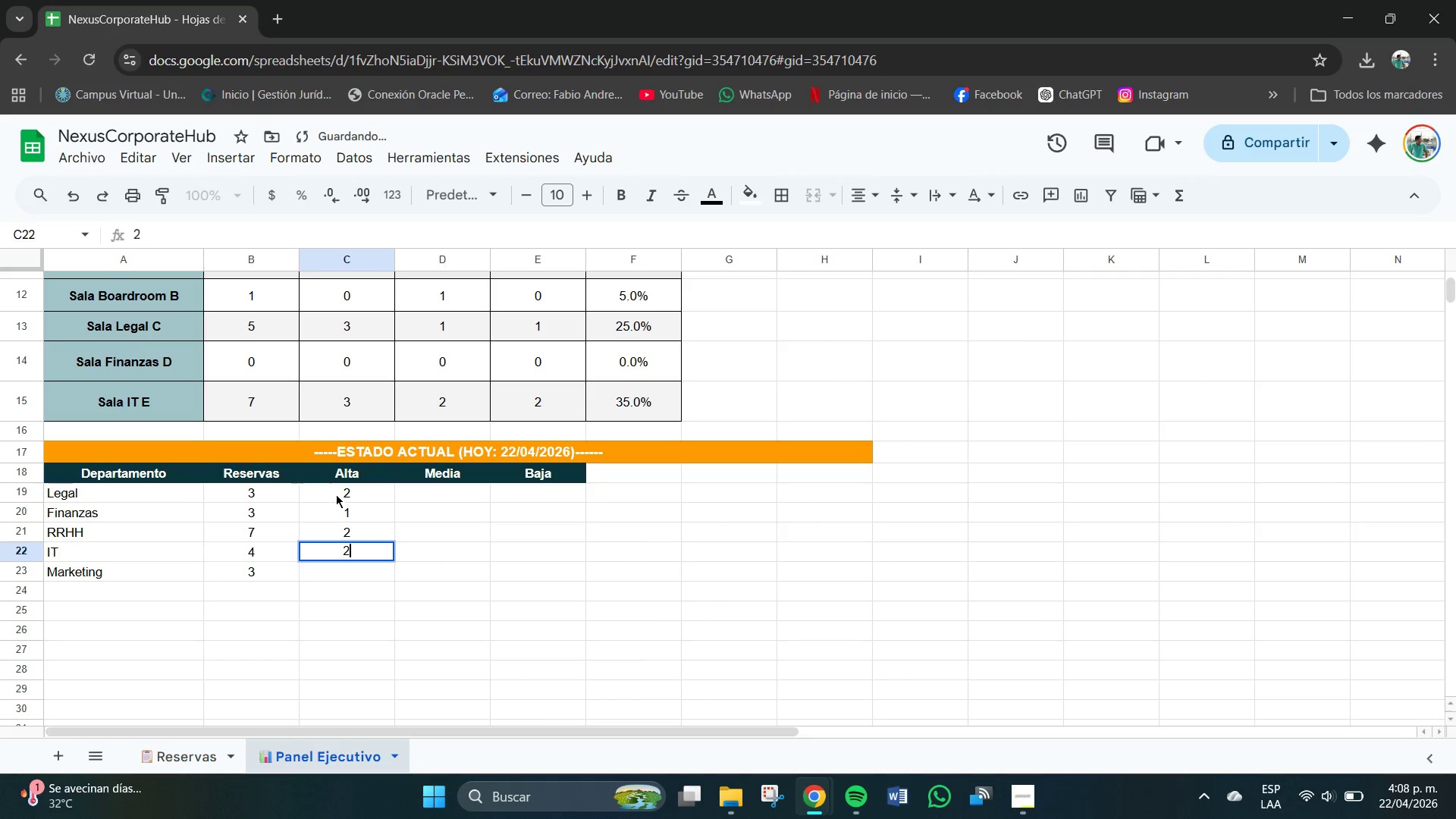 
key(NumpadEnter)
 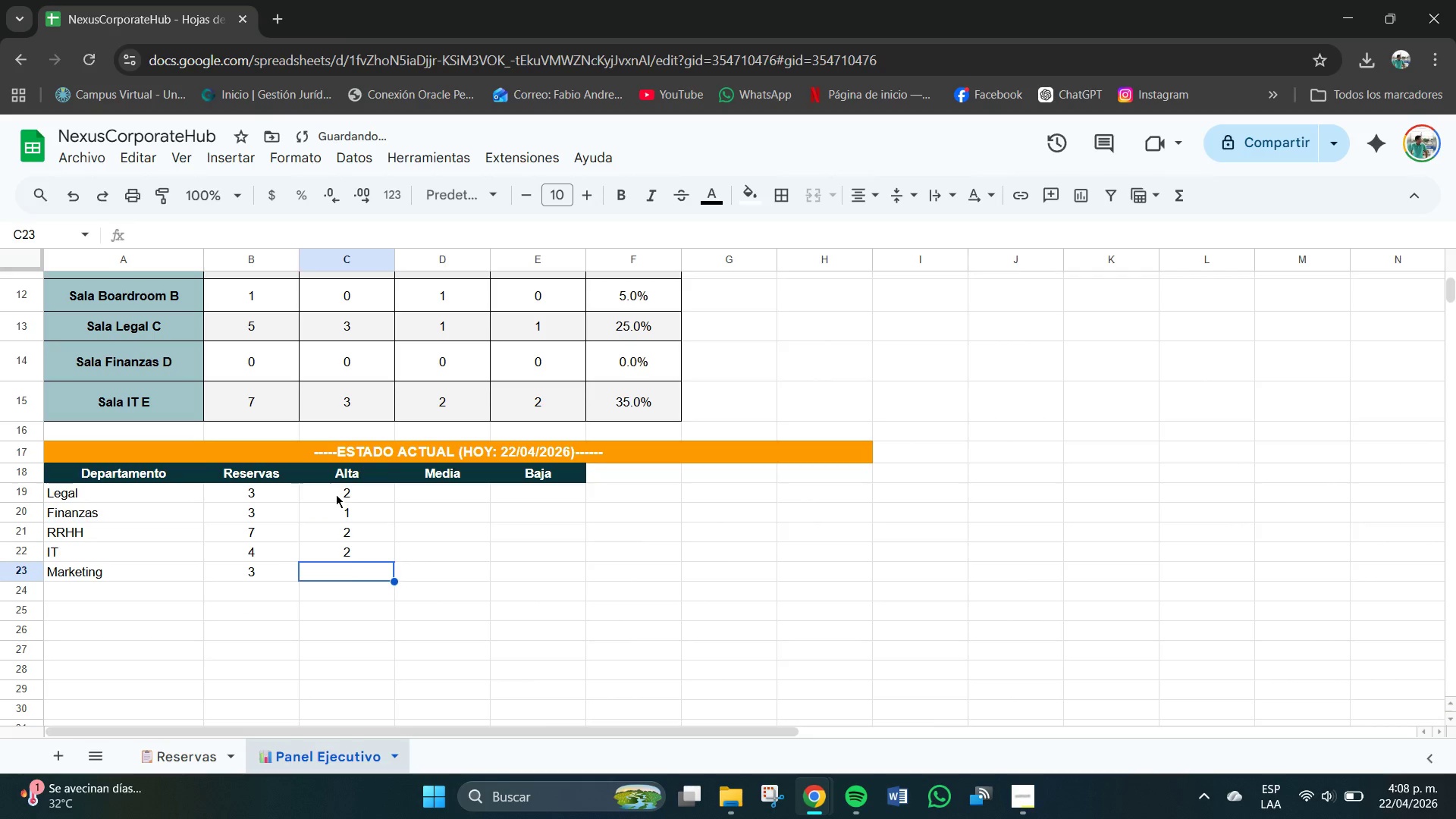 
key(Numpad1)
 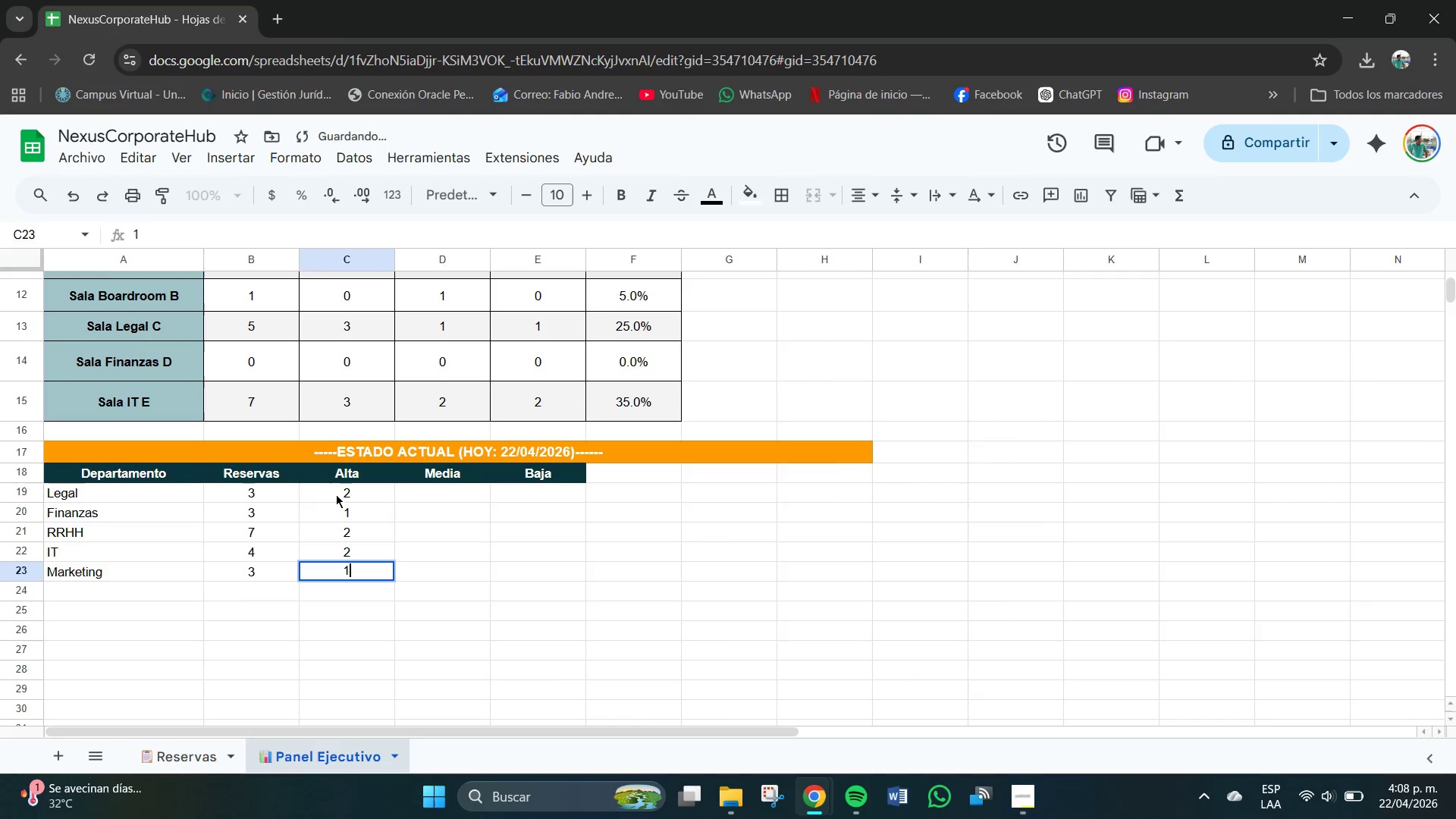 
key(NumpadEnter)
 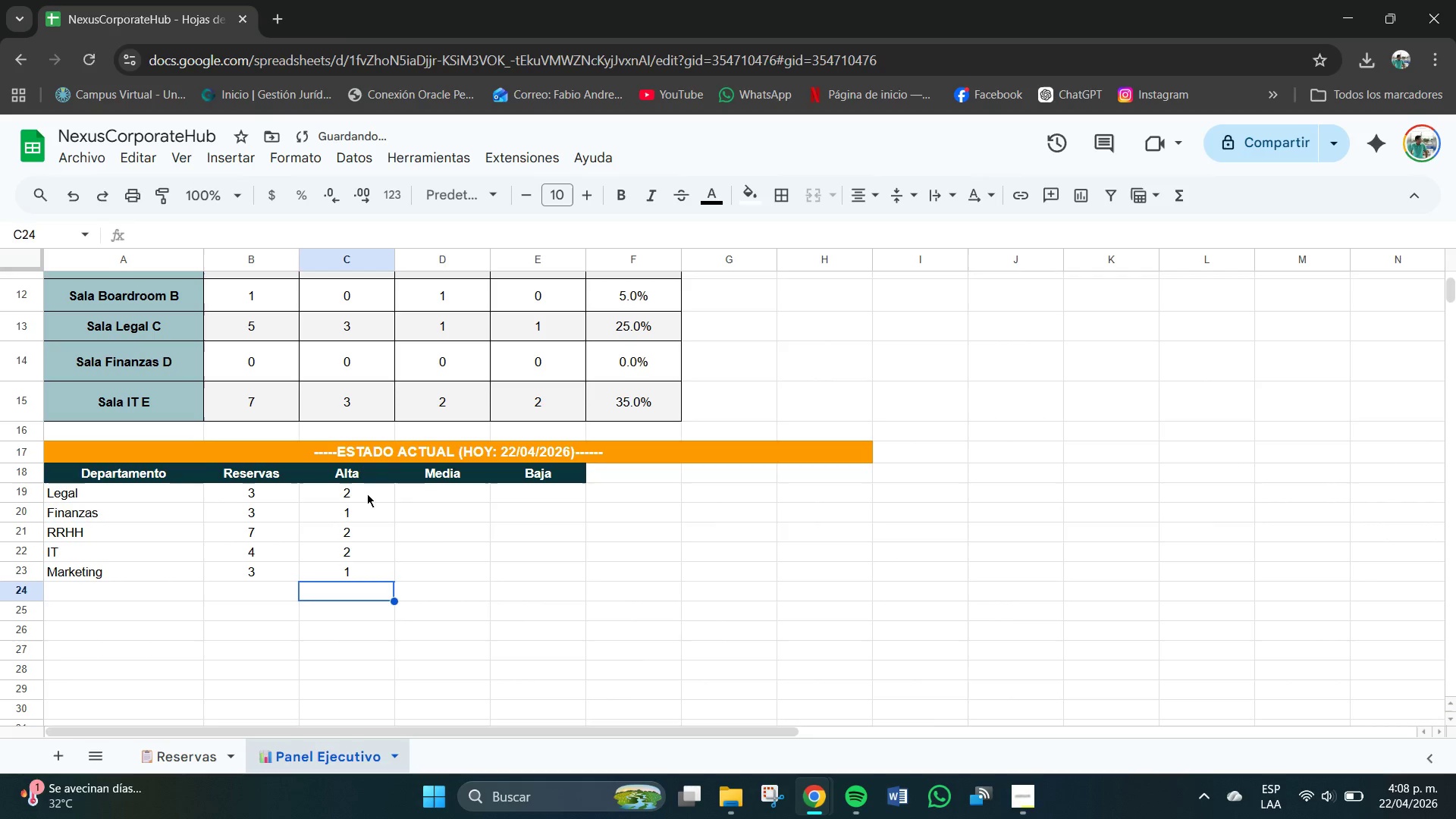 
left_click([441, 502])
 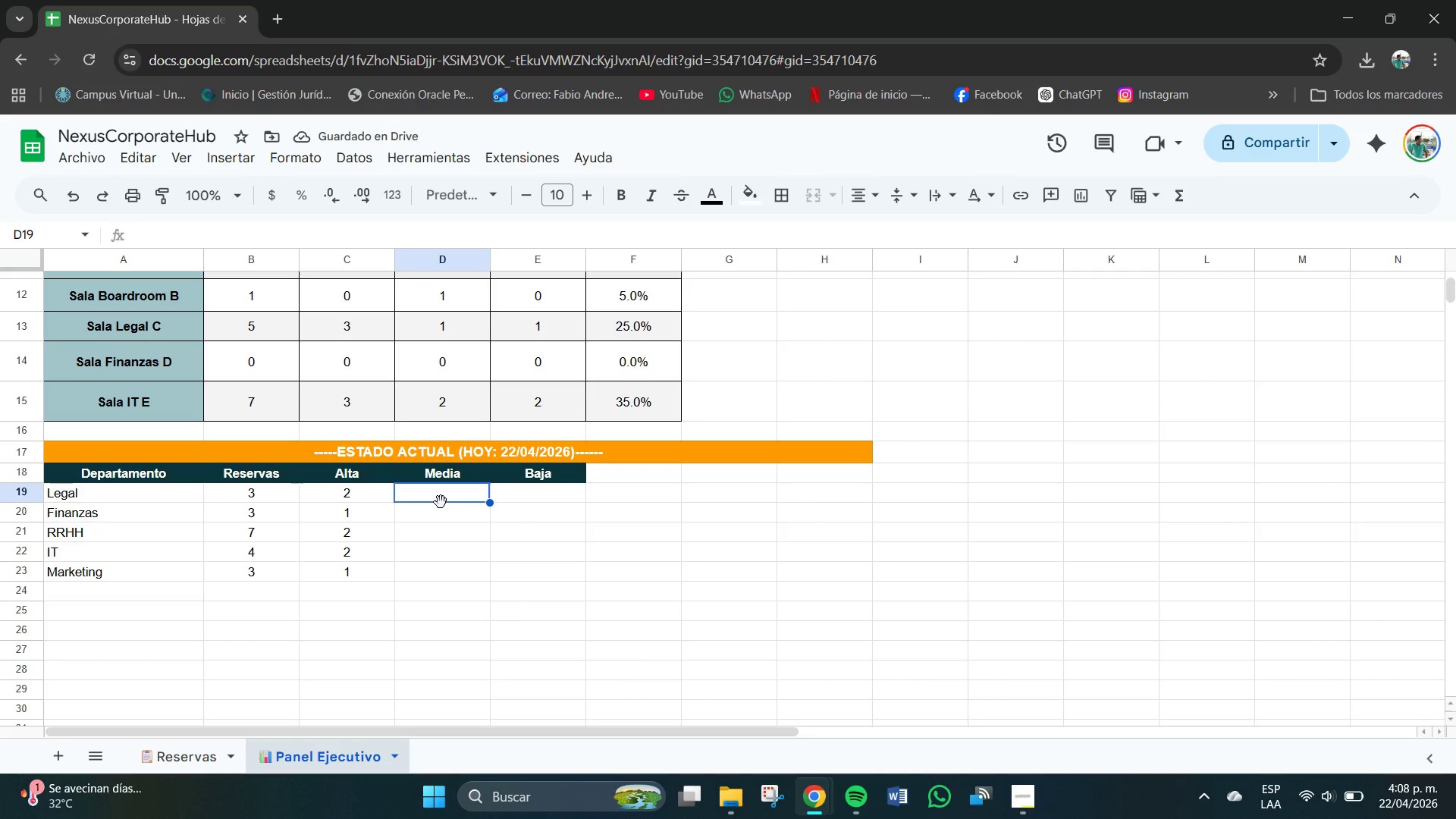 
key(Numpad1)
 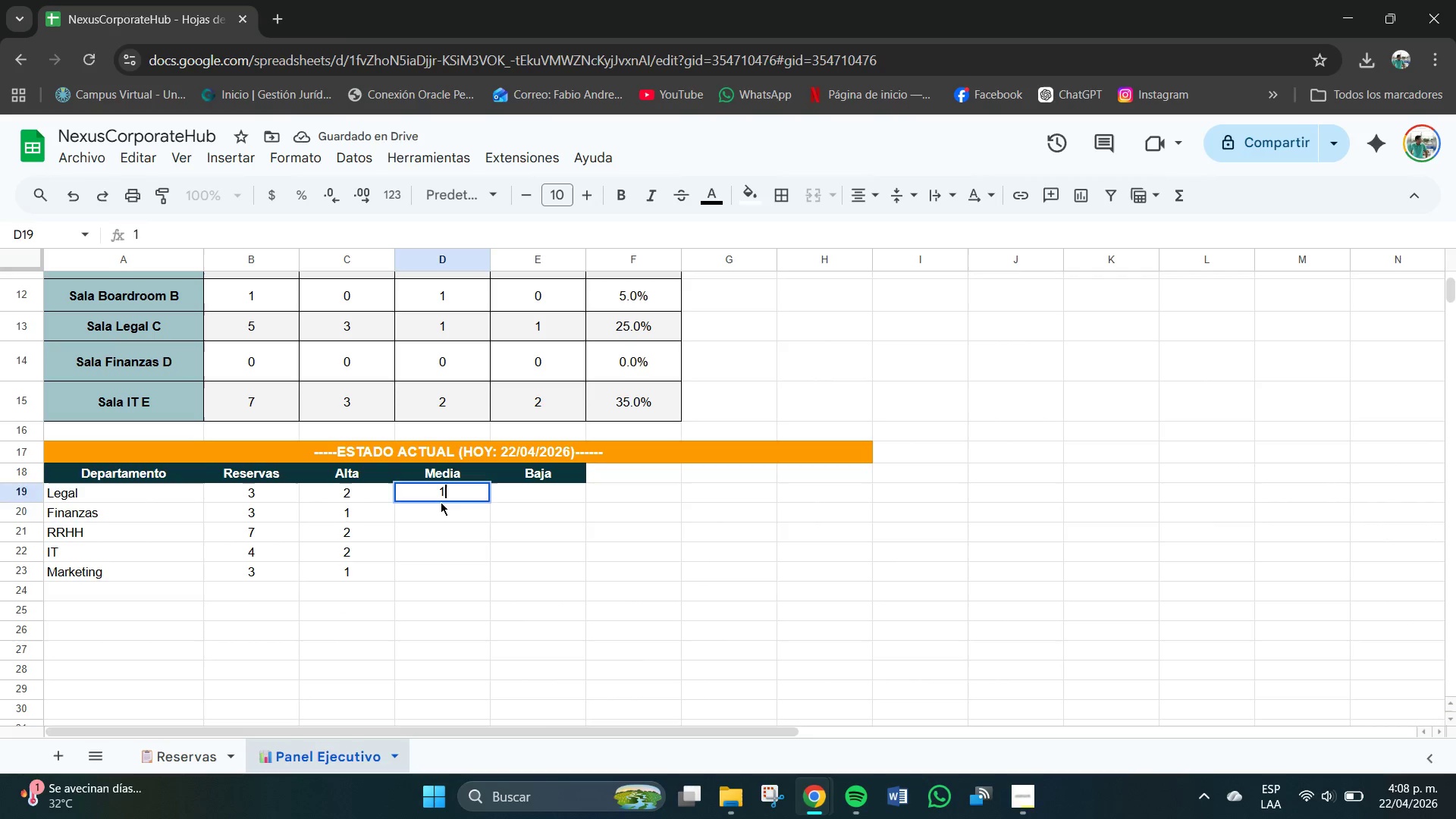 
key(NumpadEnter)
 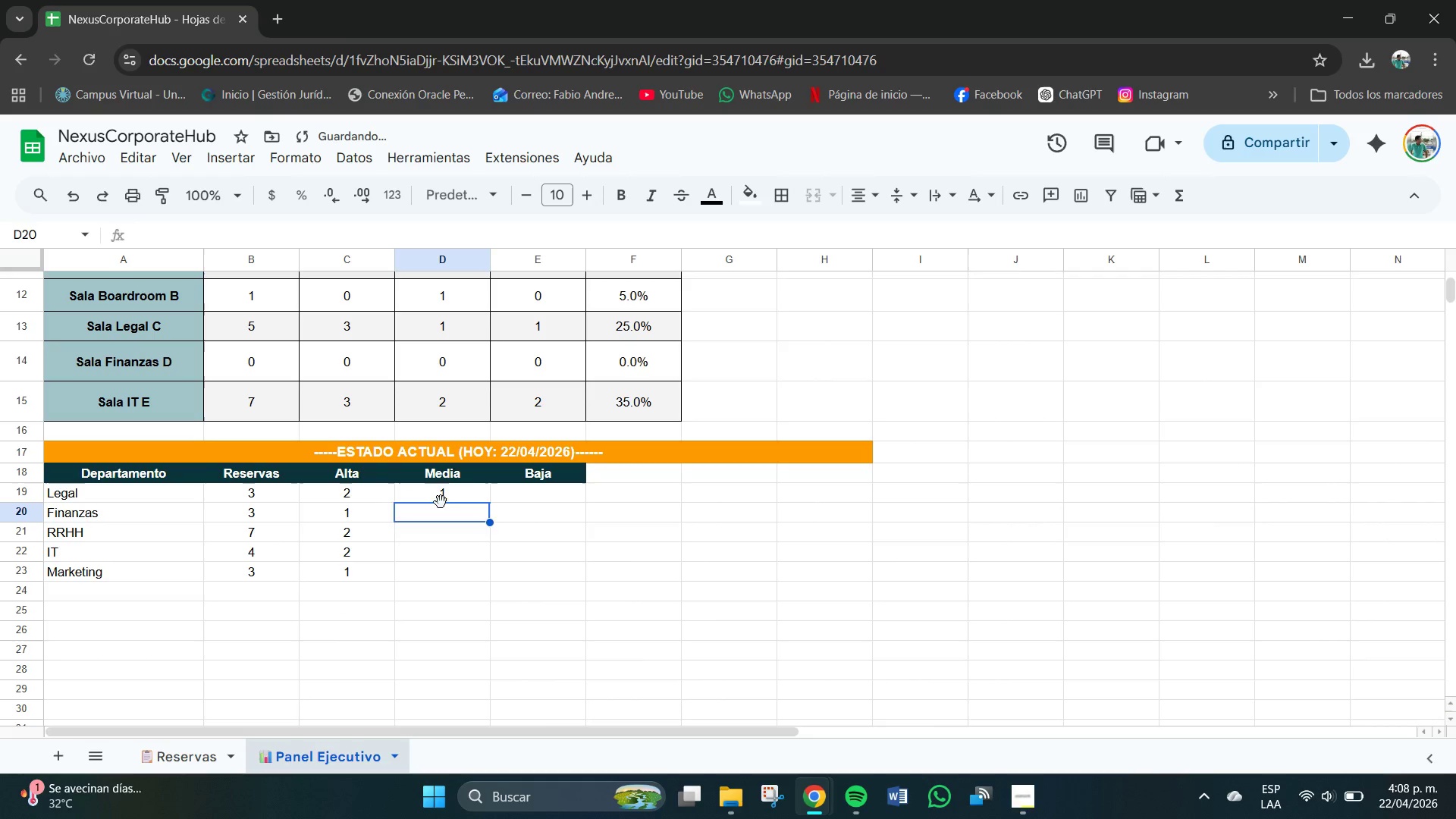 
key(Numpad2)
 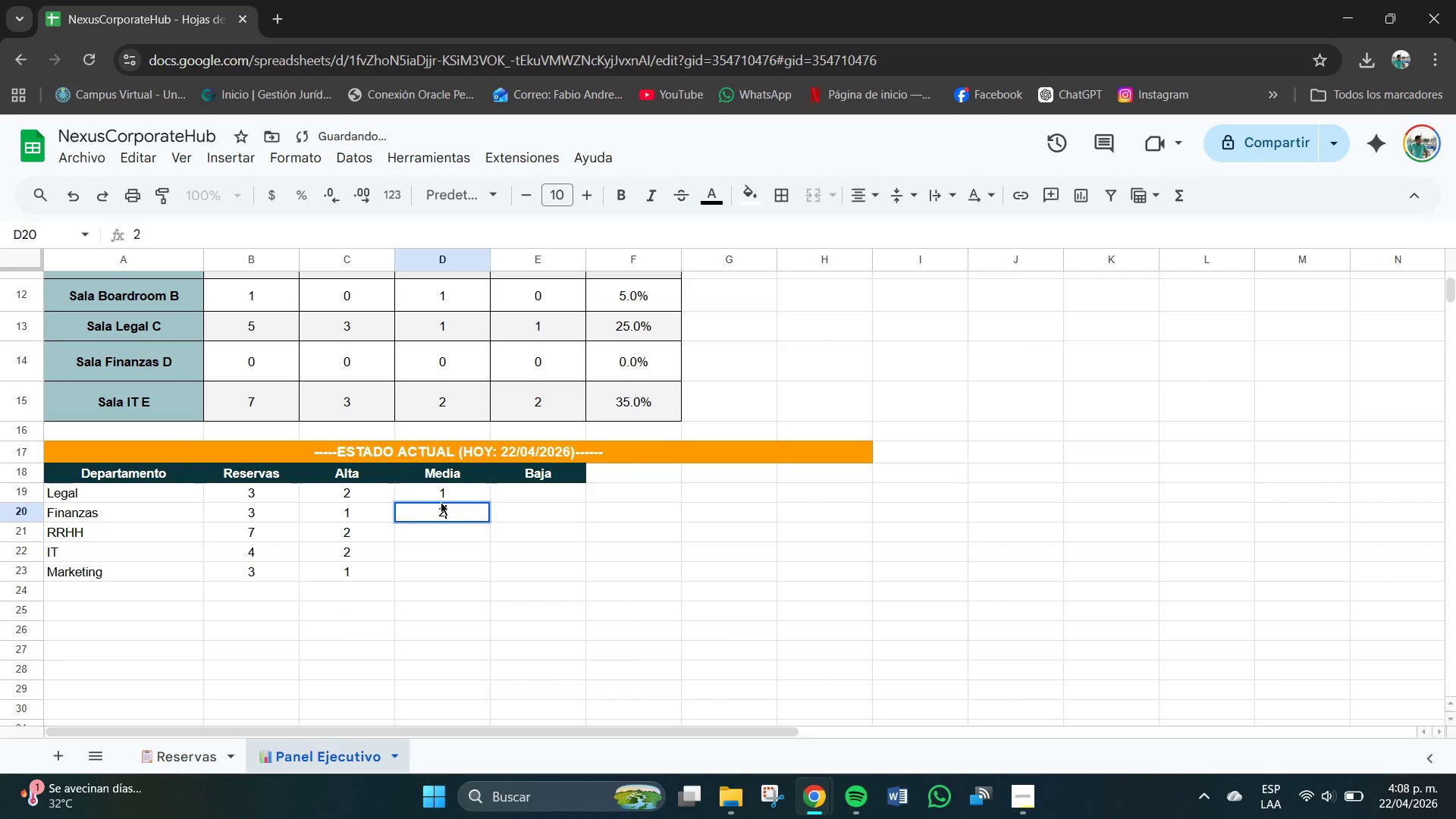 
key(NumpadEnter)
 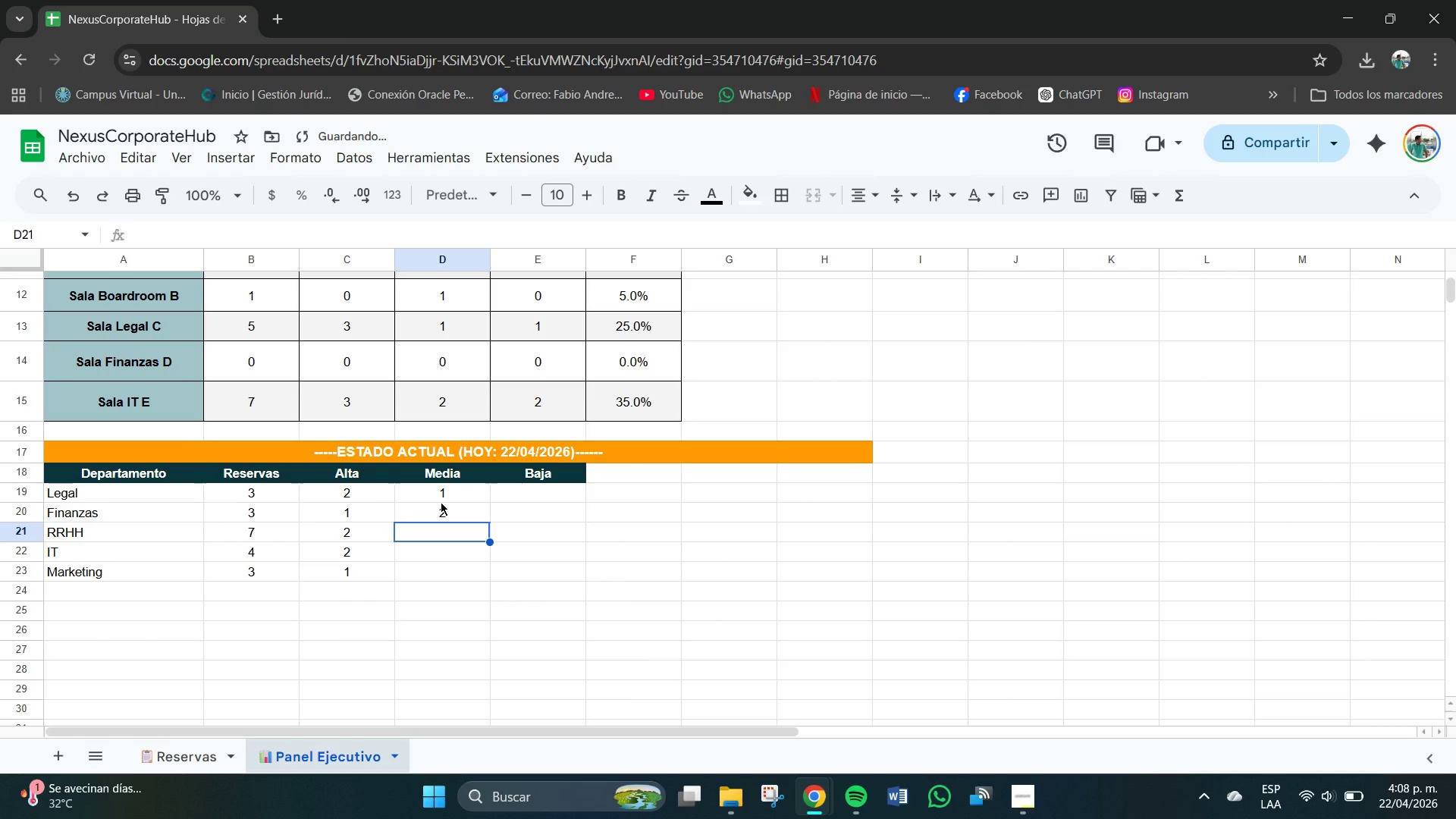 
key(Numpad3)
 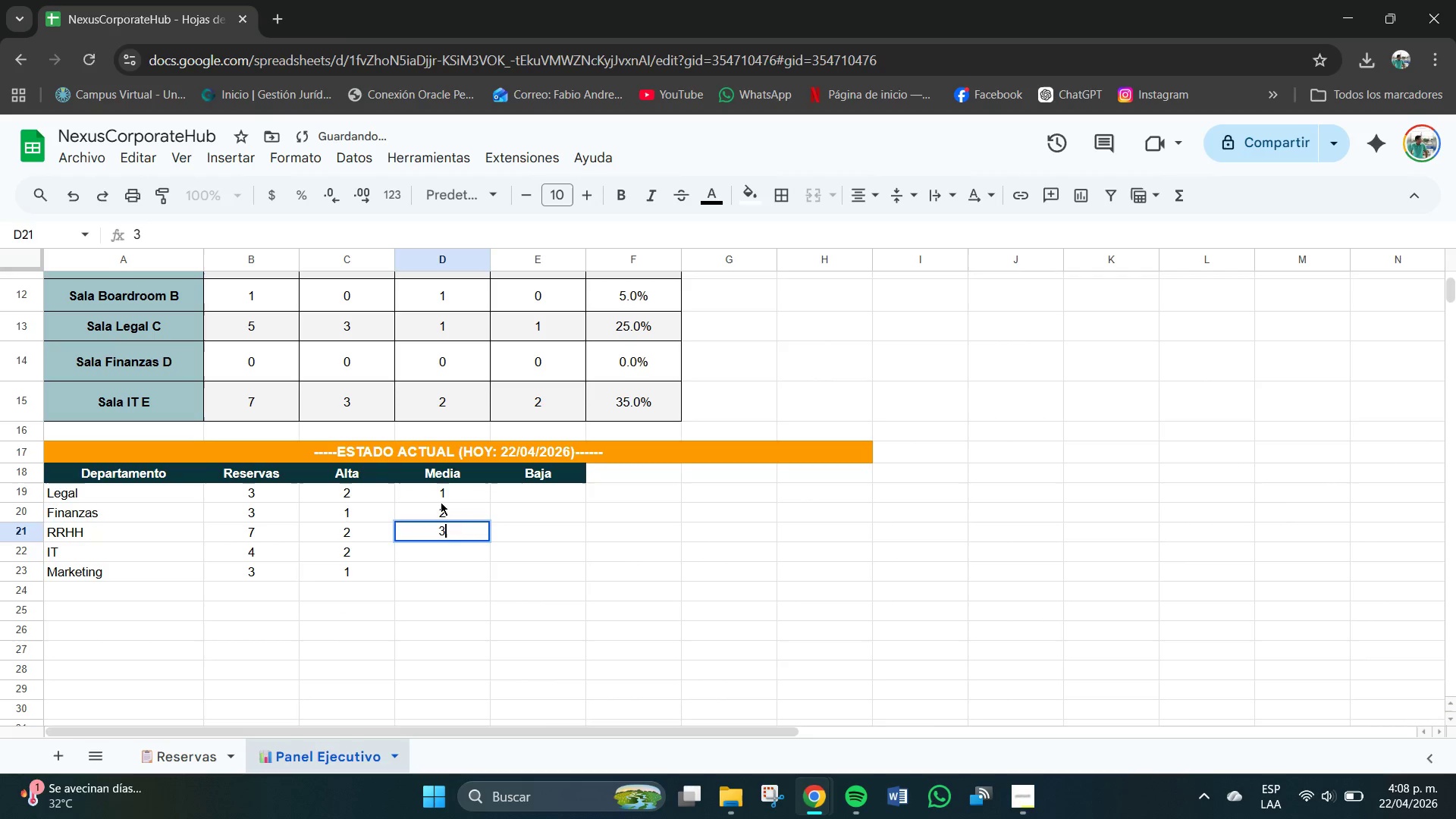 
key(NumpadEnter)
 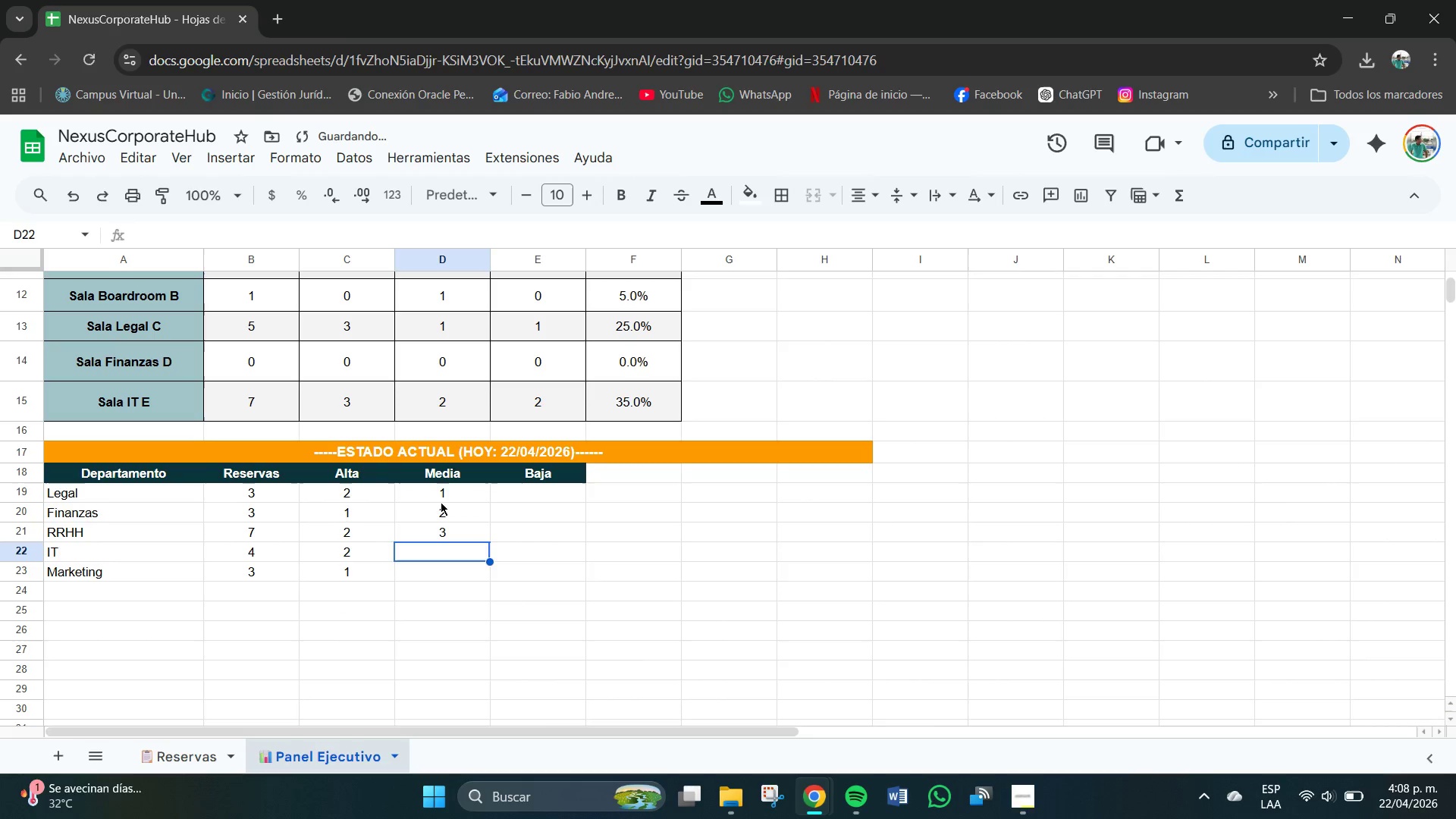 
key(Numpad2)
 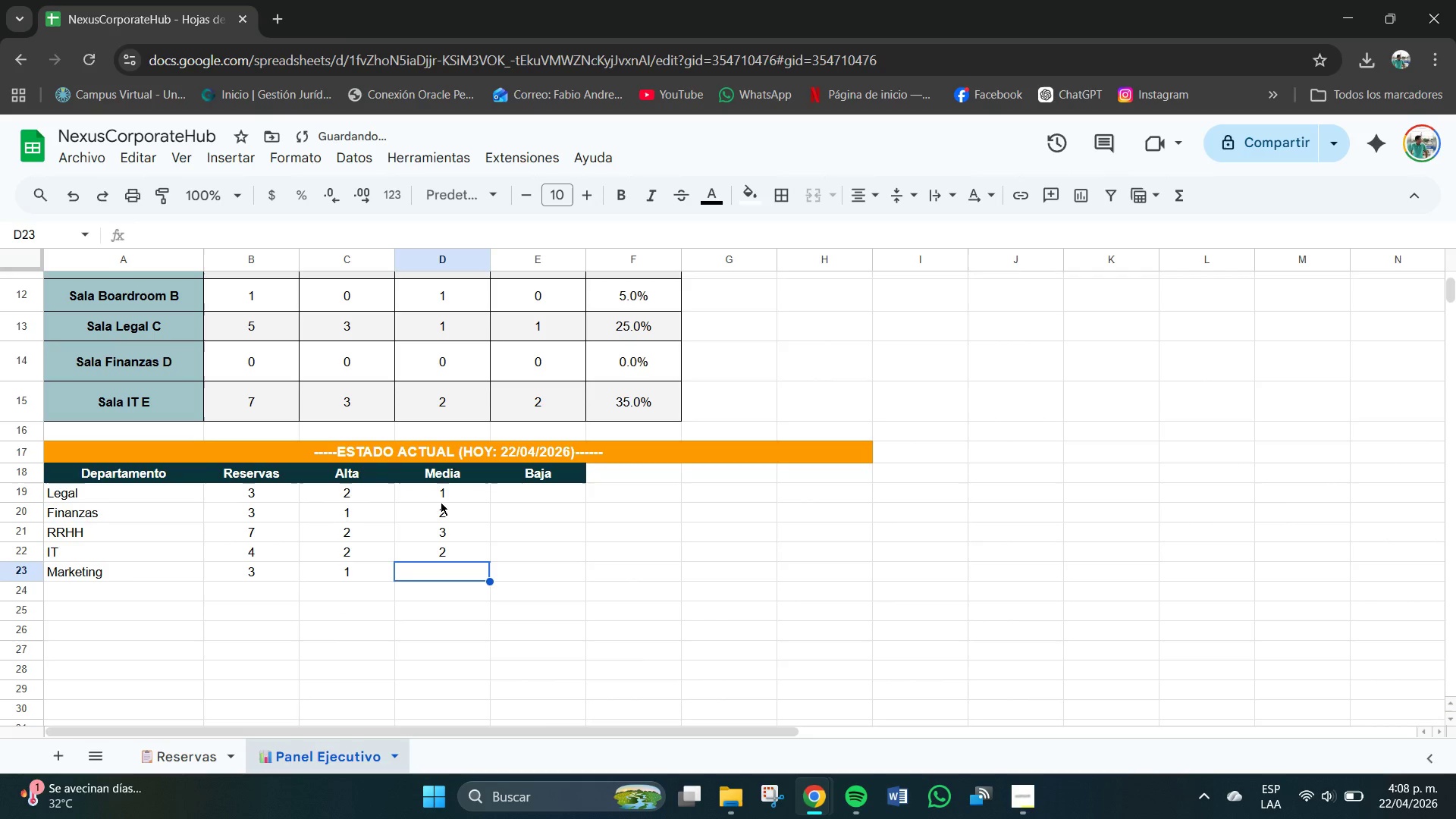 
key(NumpadEnter)
 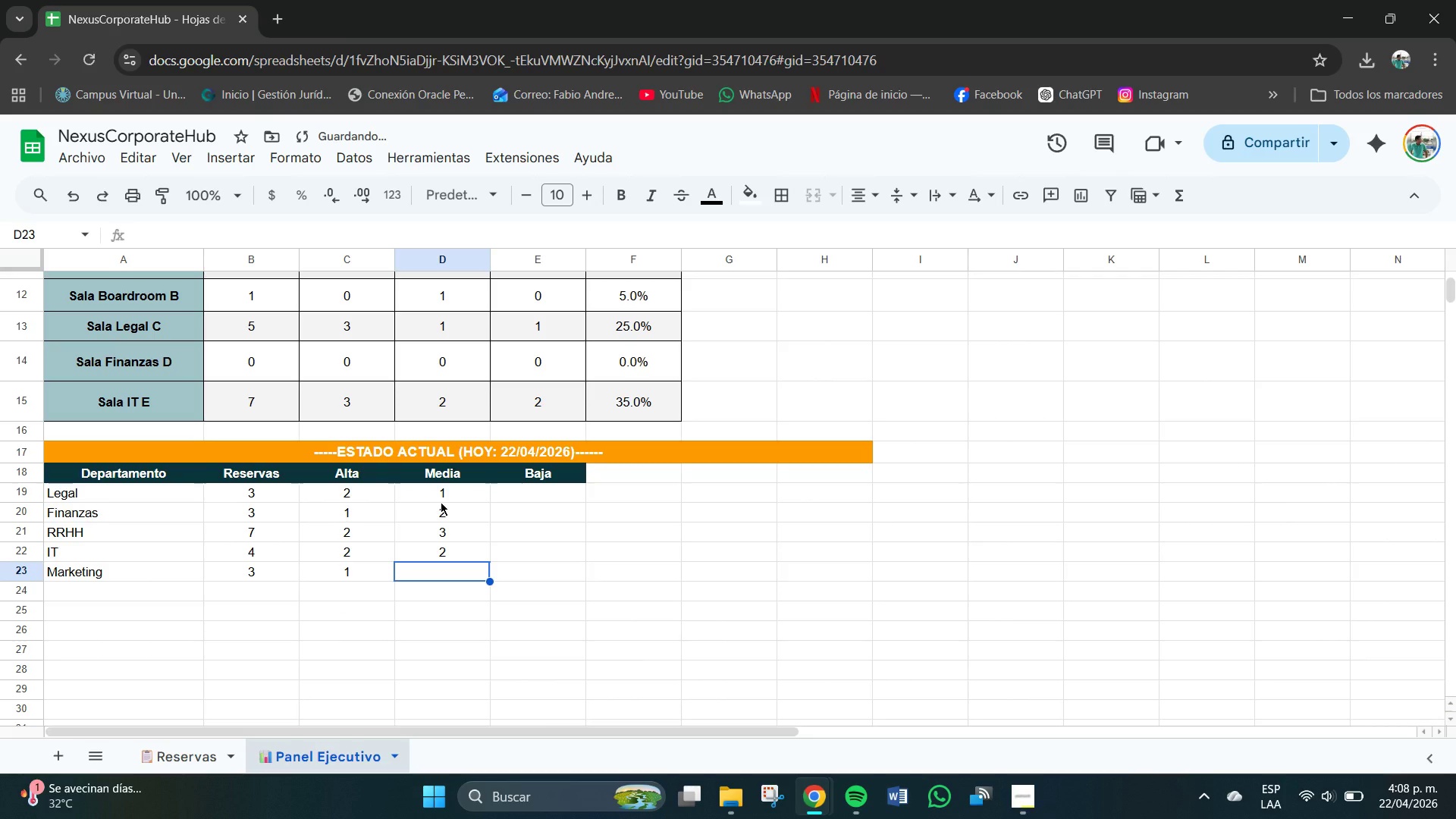 
key(Numpad2)
 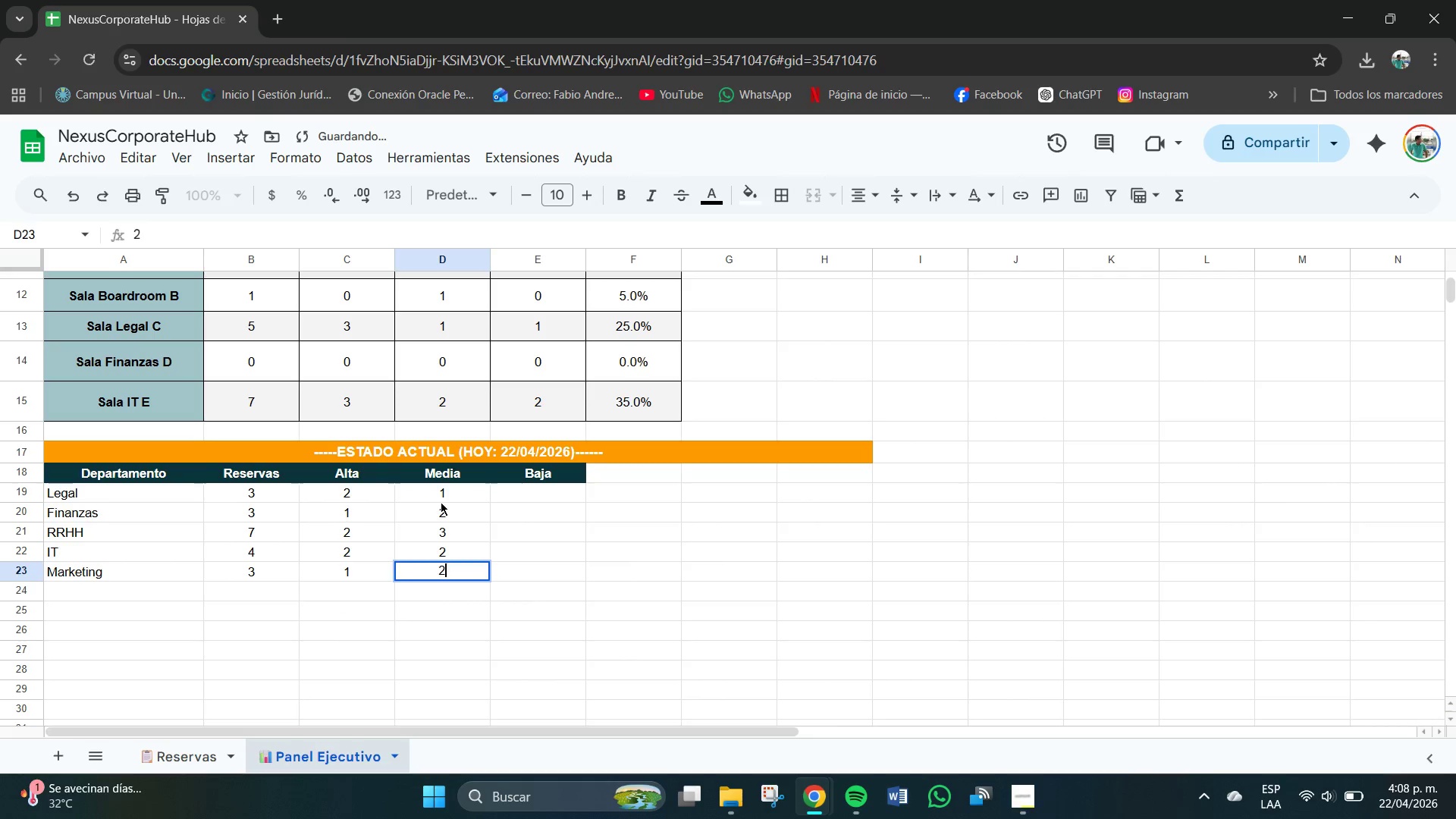 
key(NumpadEnter)
 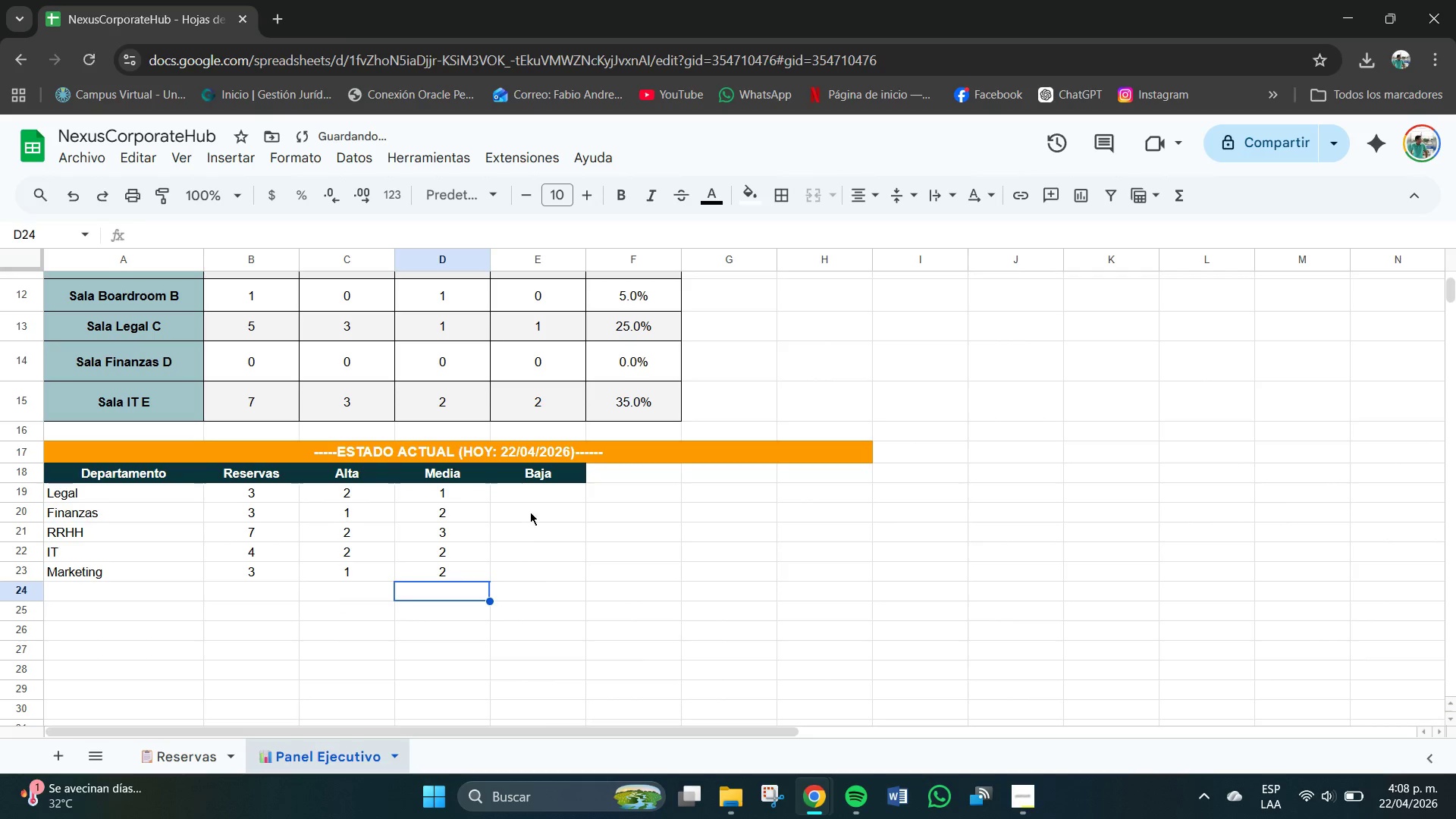 
left_click([542, 501])
 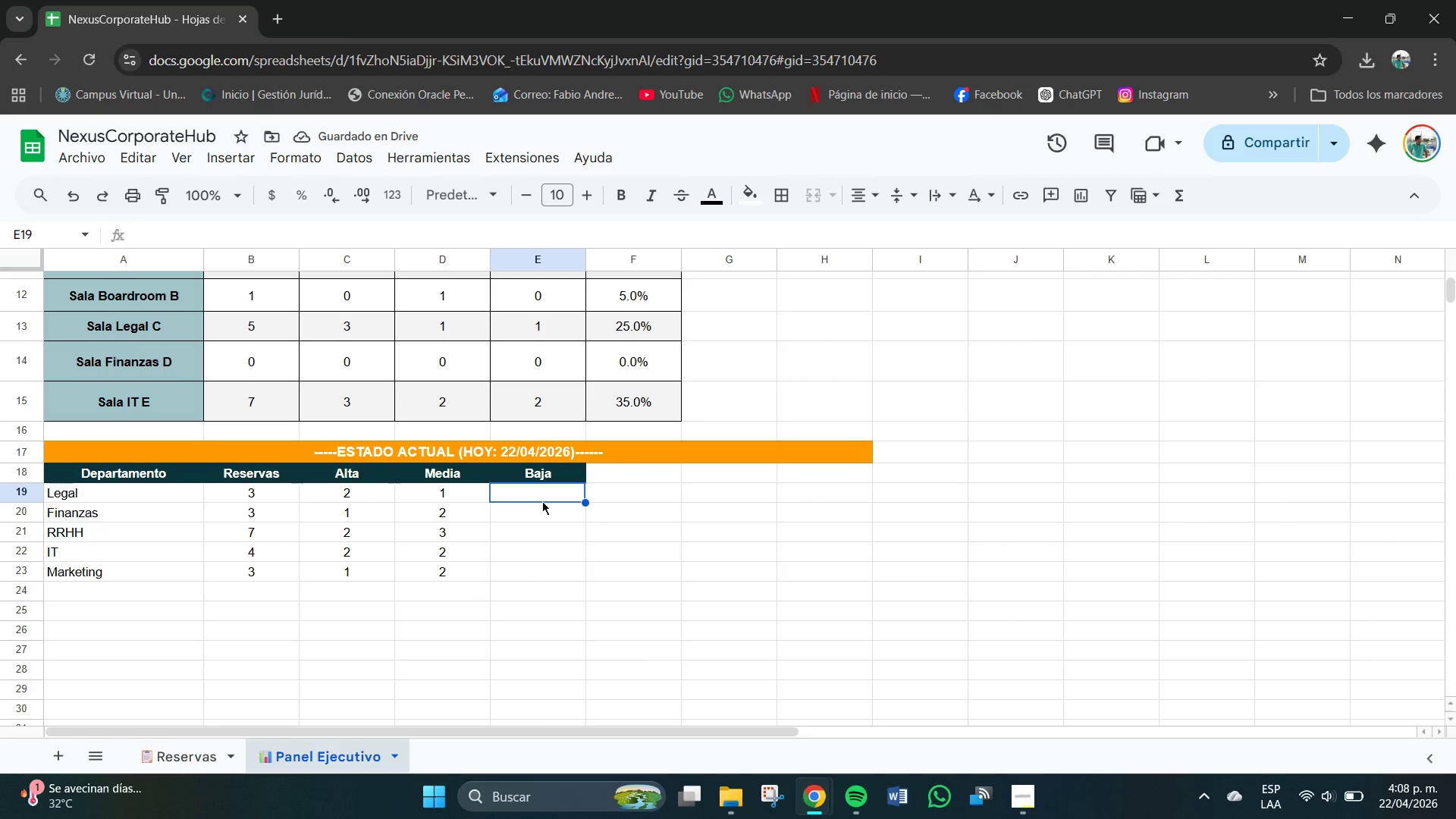 
key(Numpad0)
 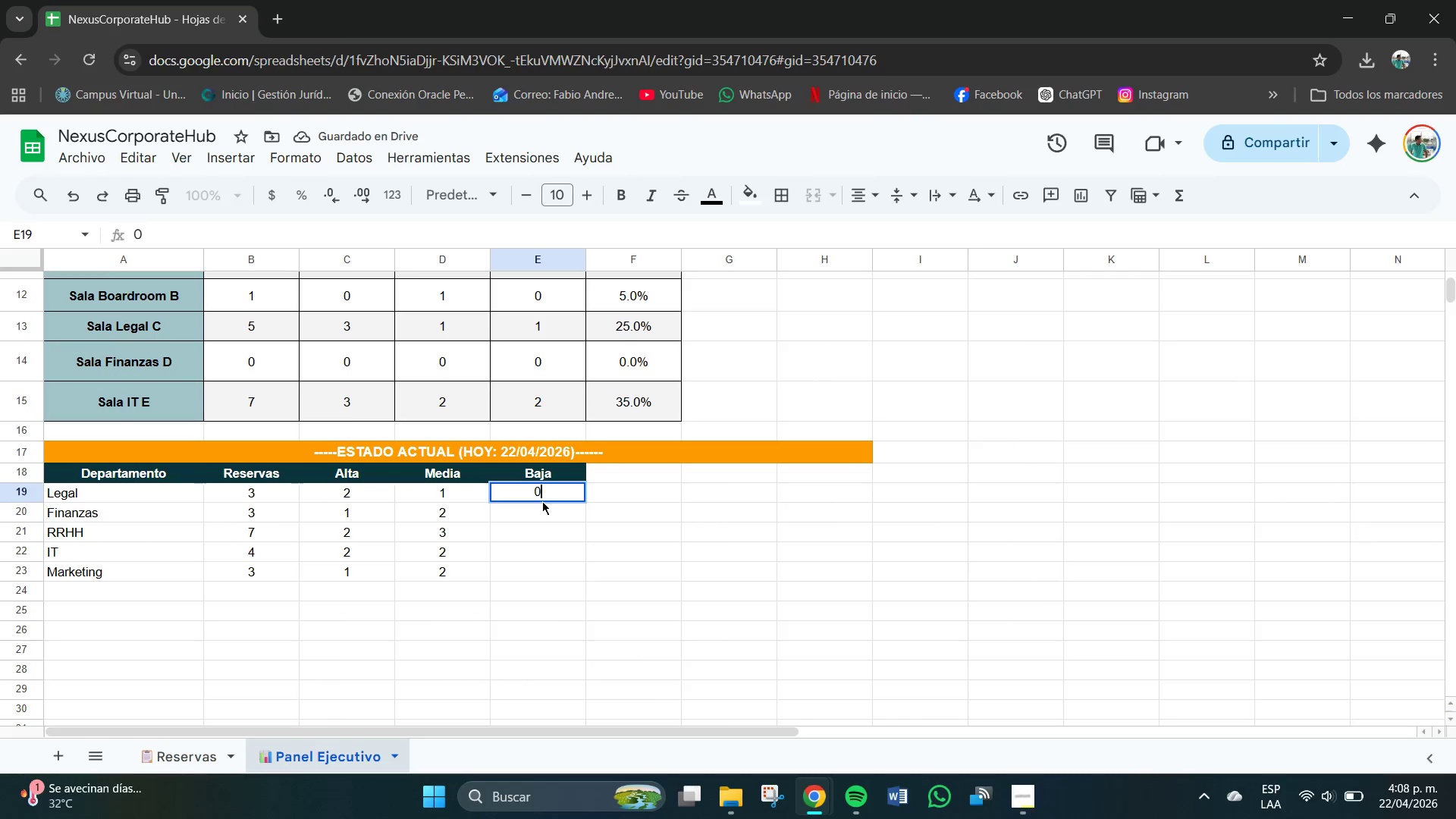 
key(NumpadEnter)
 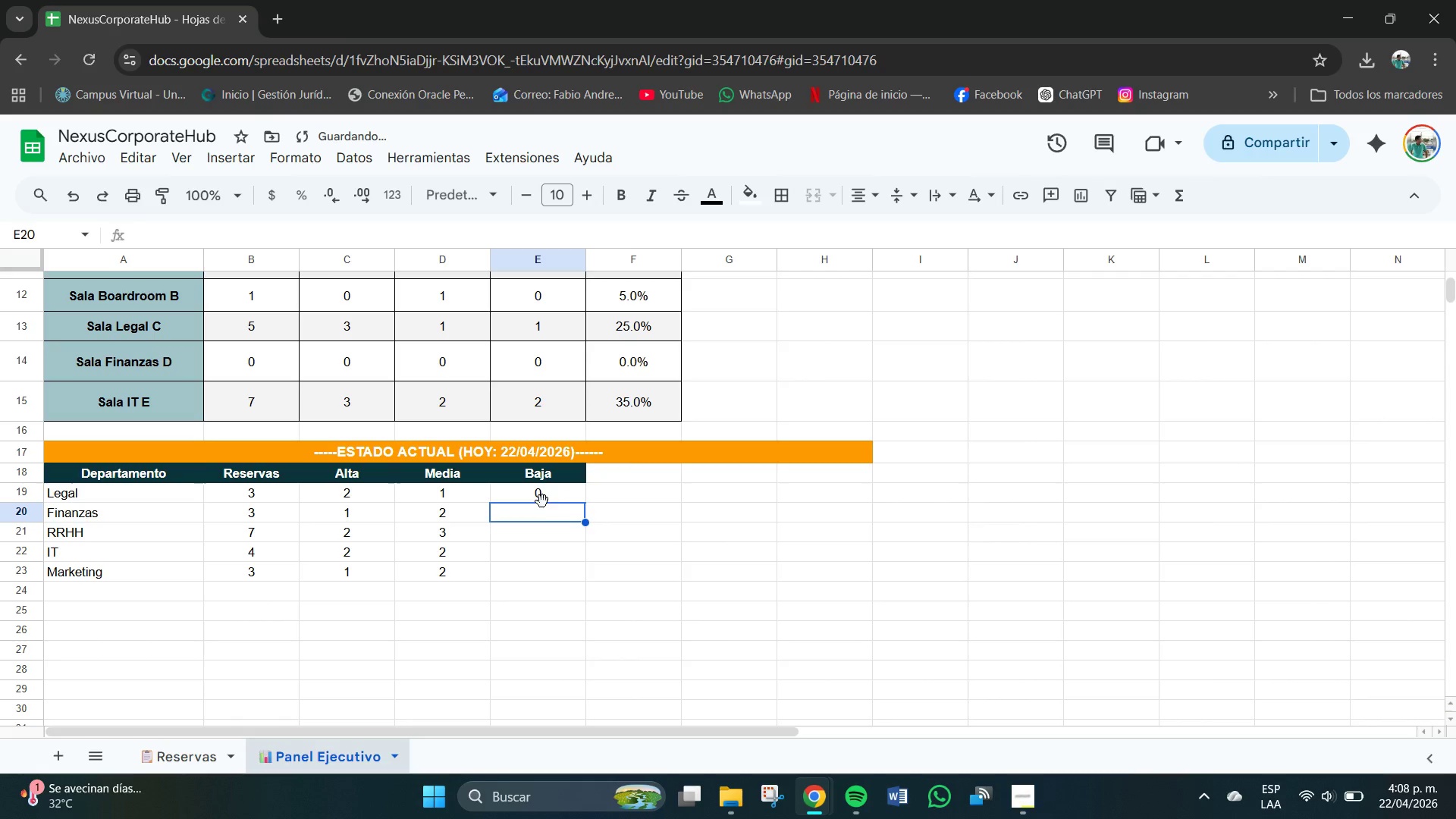 
key(Numpad0)
 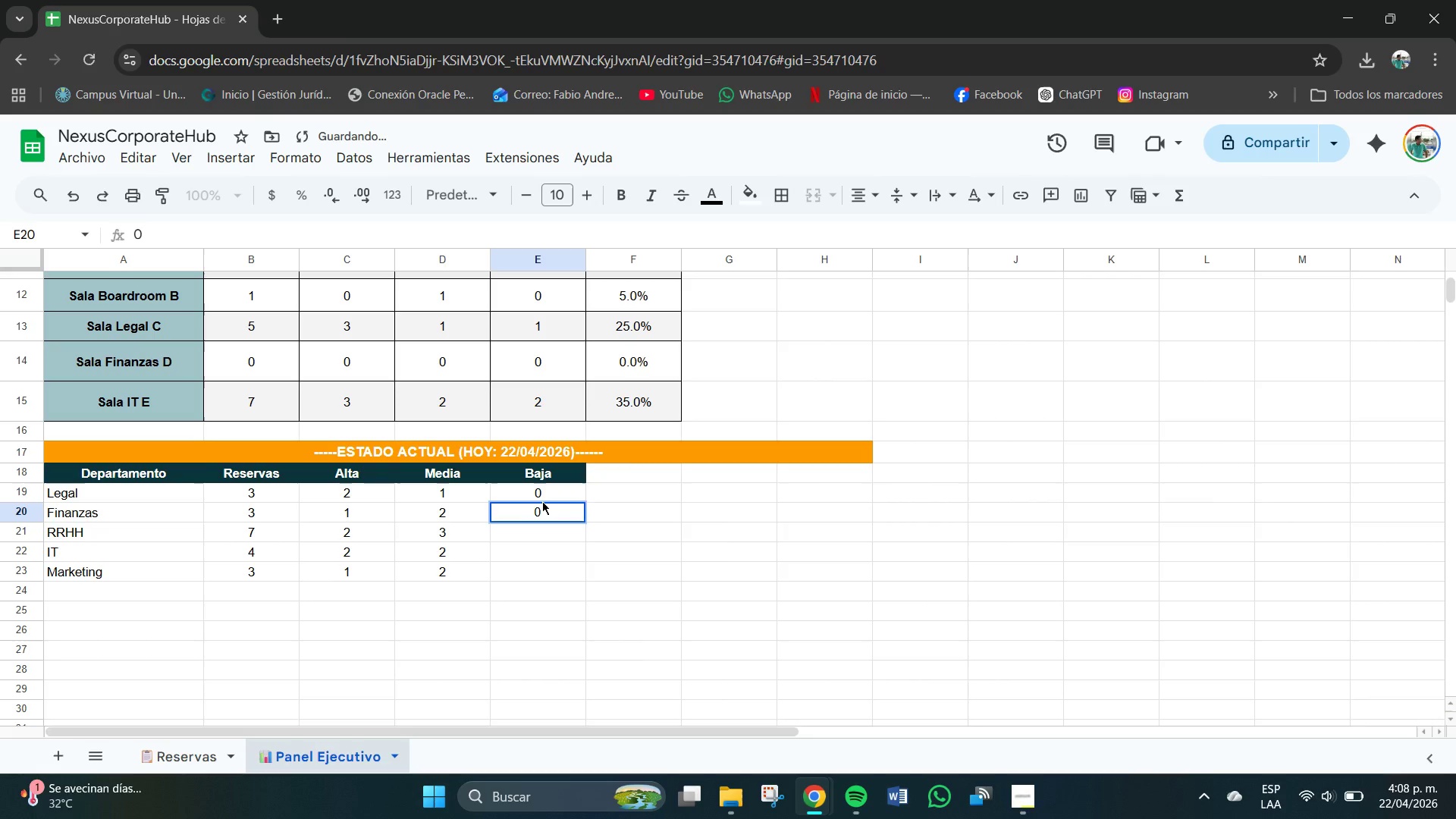 
key(NumpadEnter)
 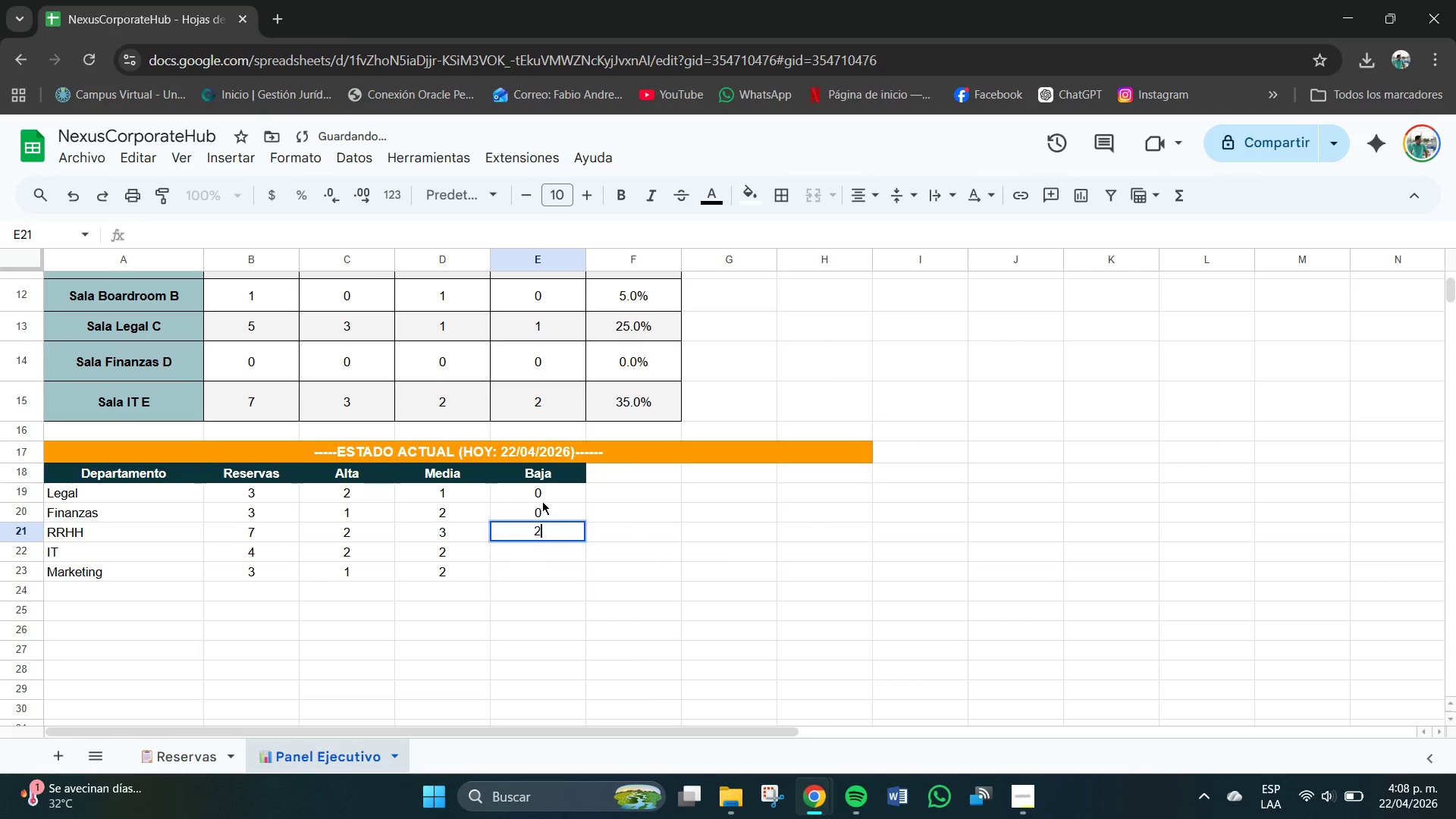 
key(Numpad2)
 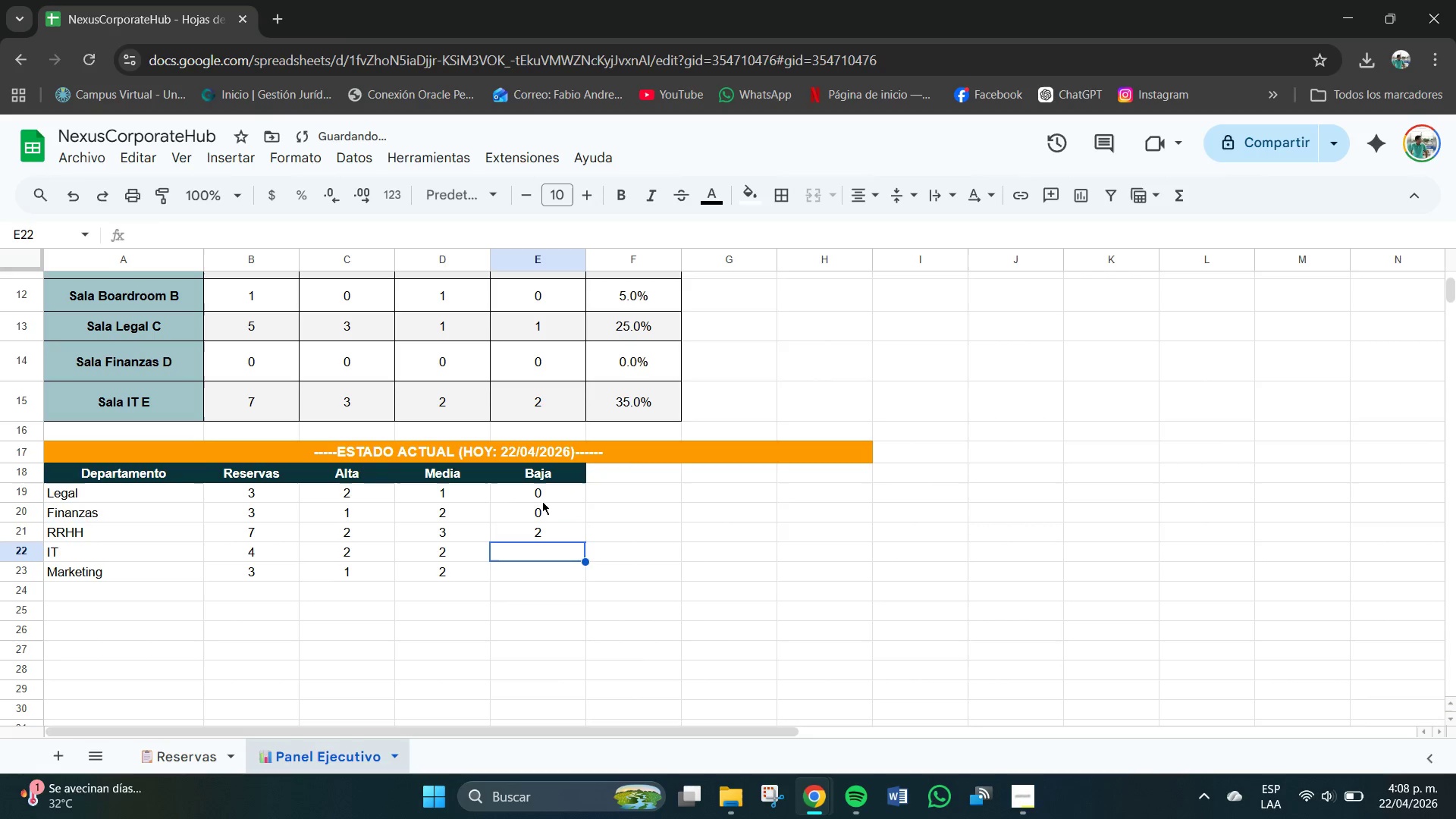 
key(NumpadEnter)
 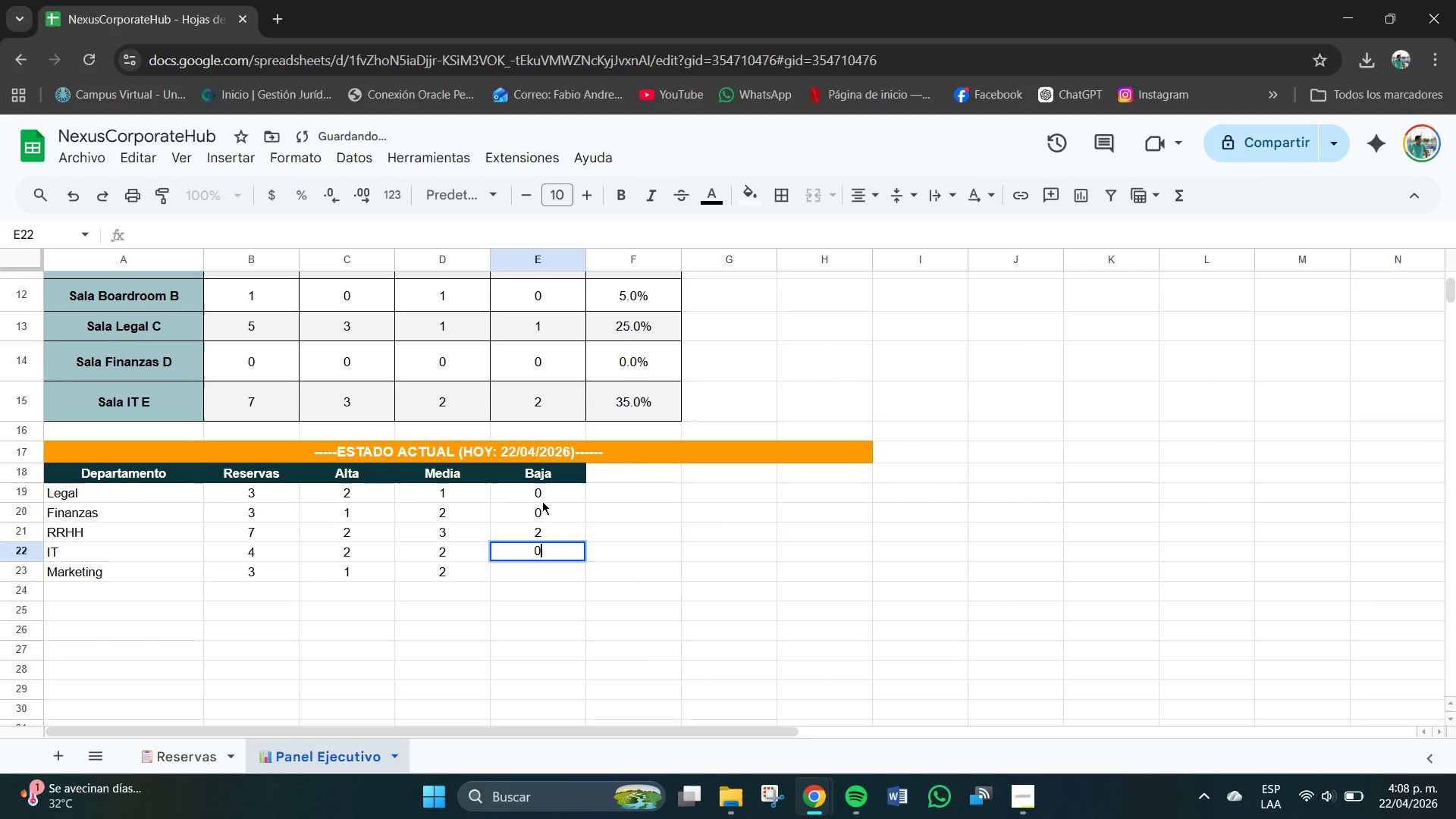 
key(Numpad0)
 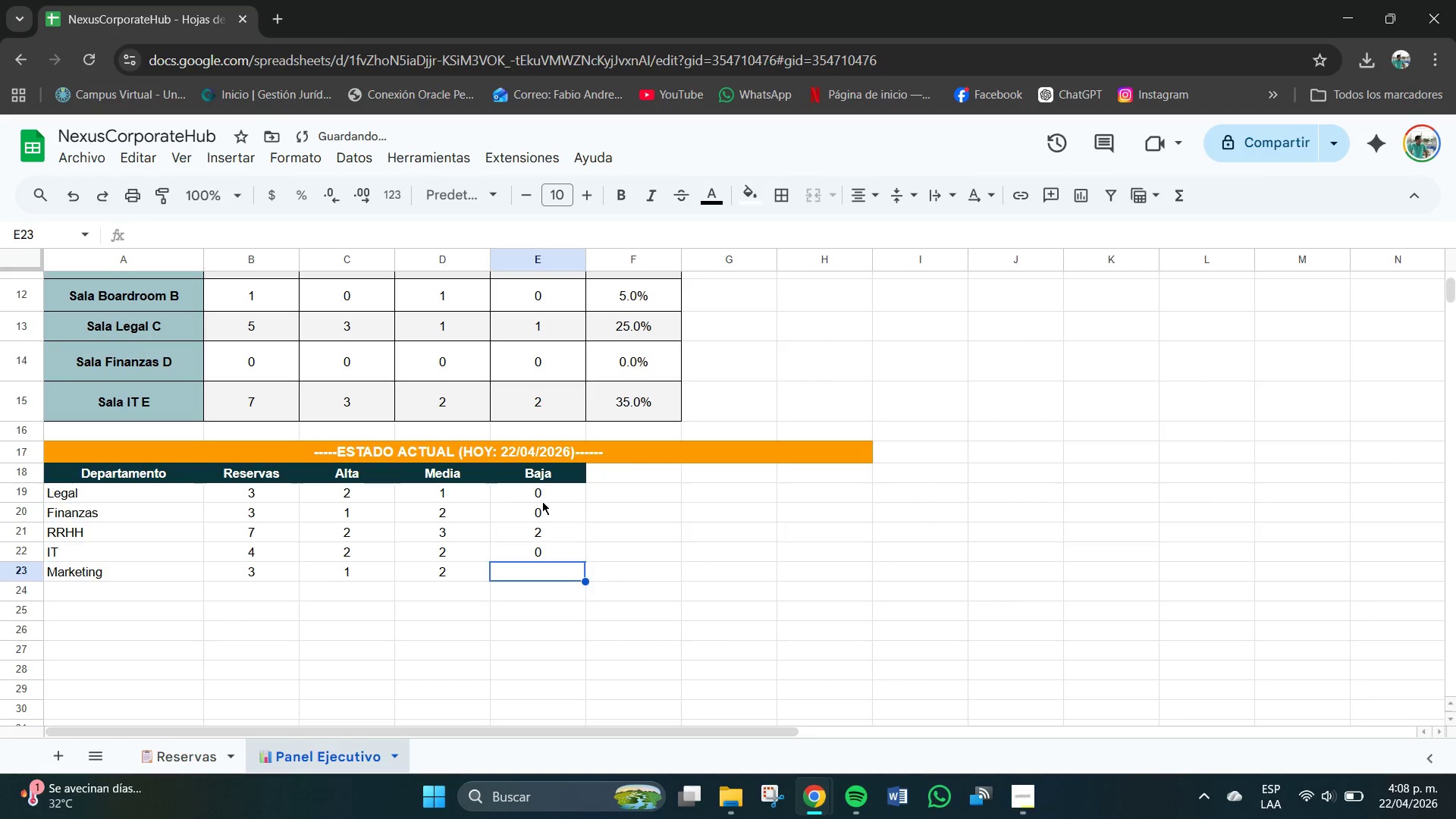 
key(NumpadEnter)
 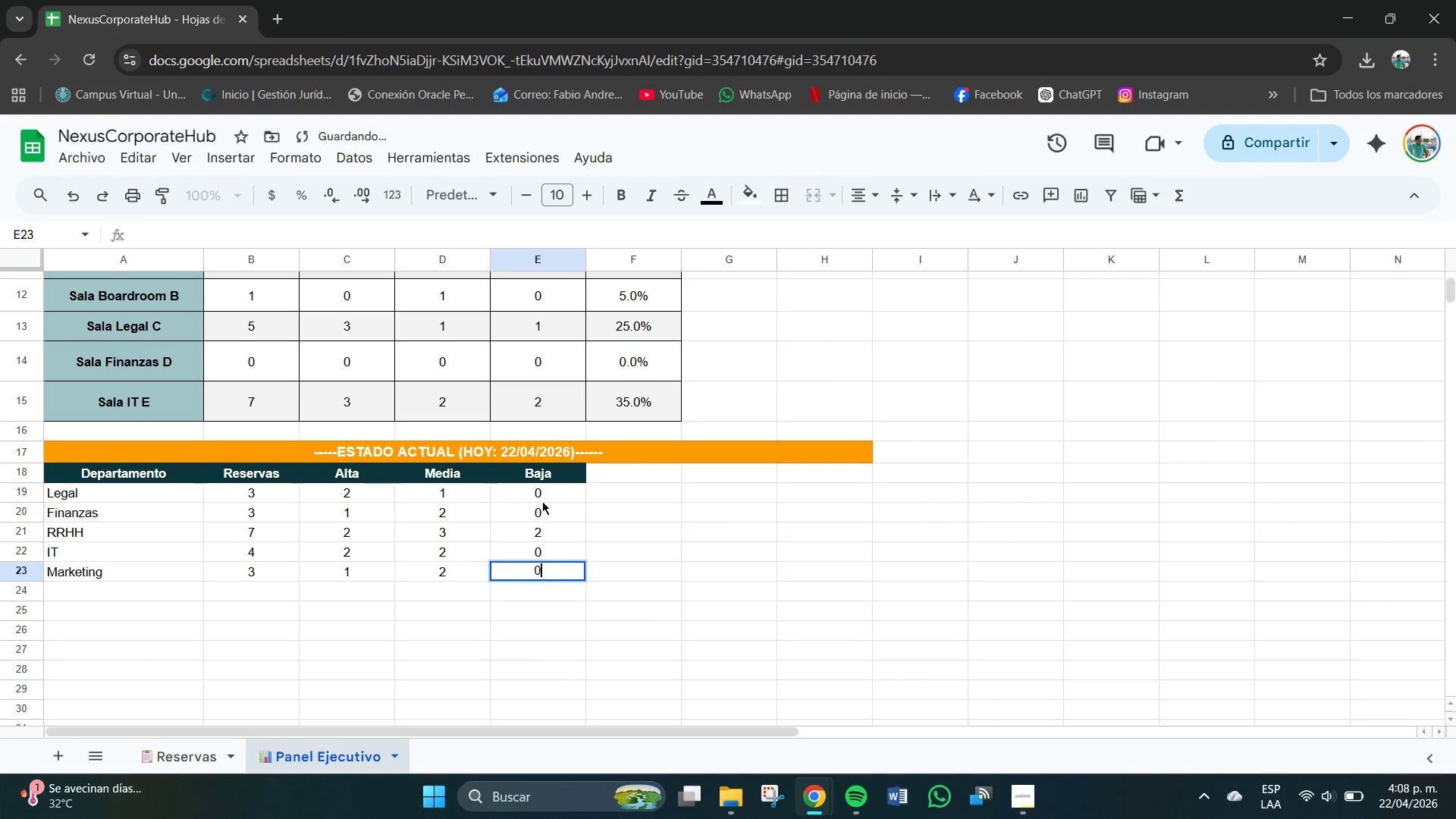 
key(Numpad0)
 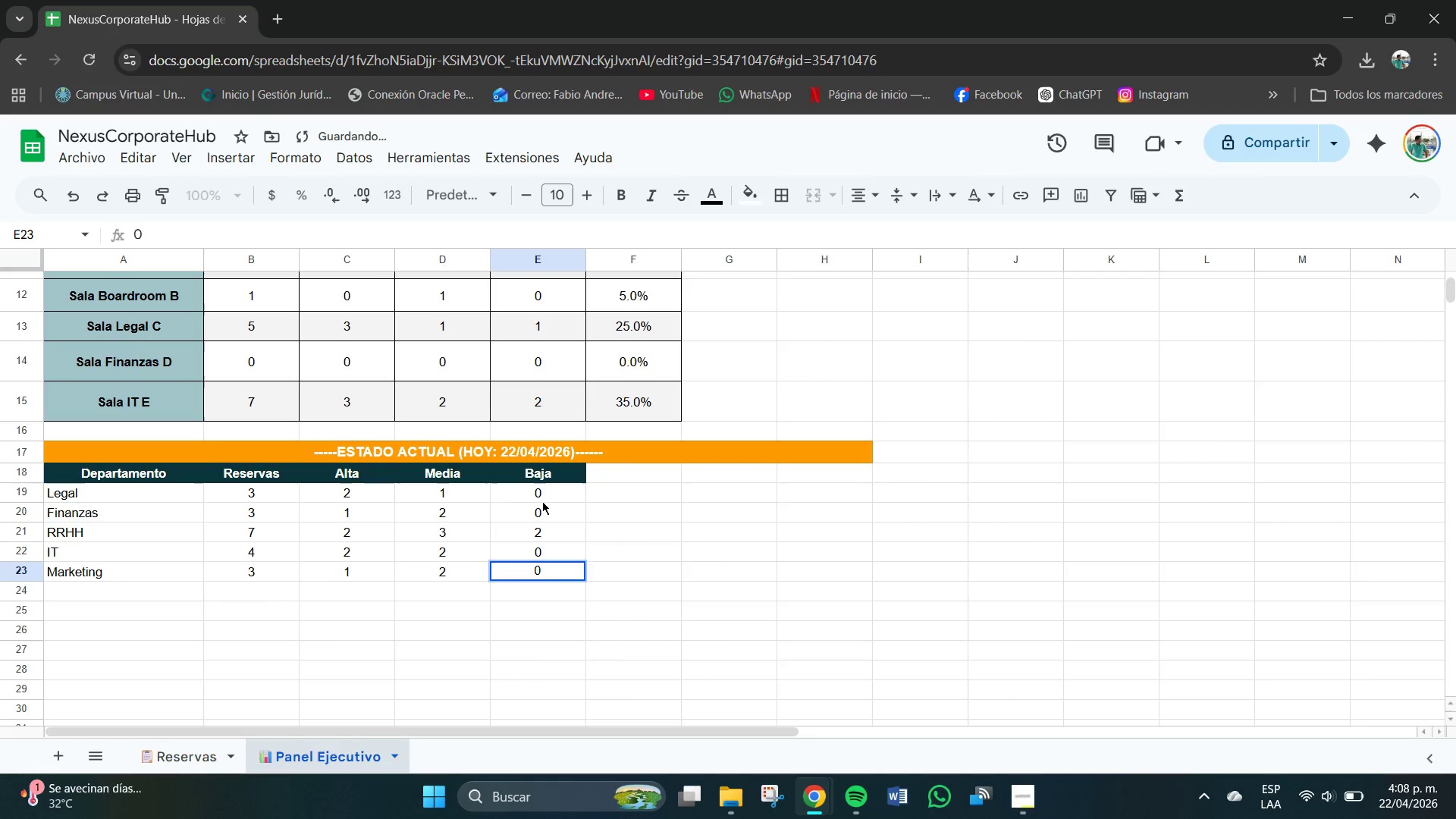 
key(NumpadEnter)
 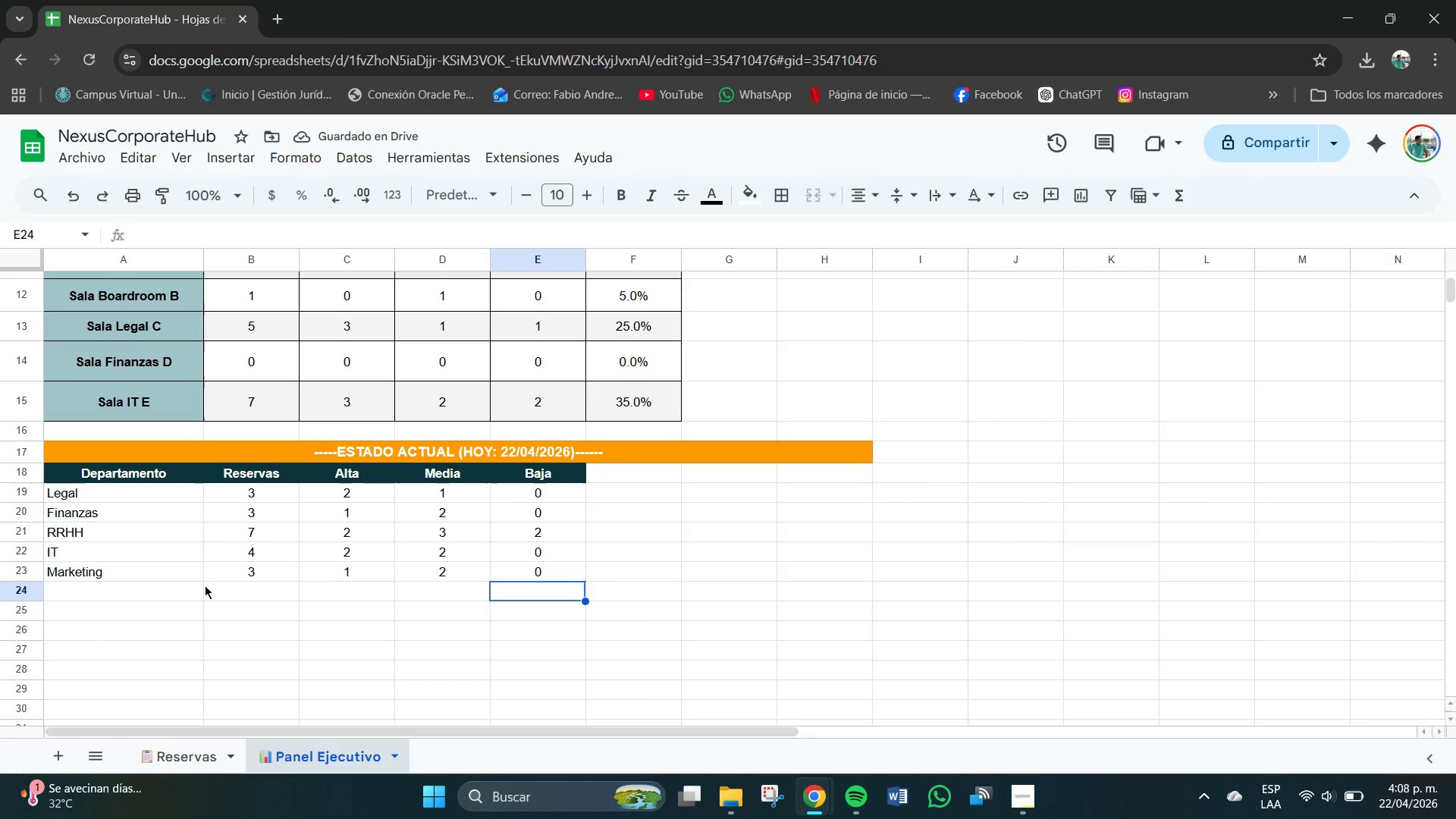 
left_click_drag(start_coordinate=[66, 491], to_coordinate=[573, 579])
 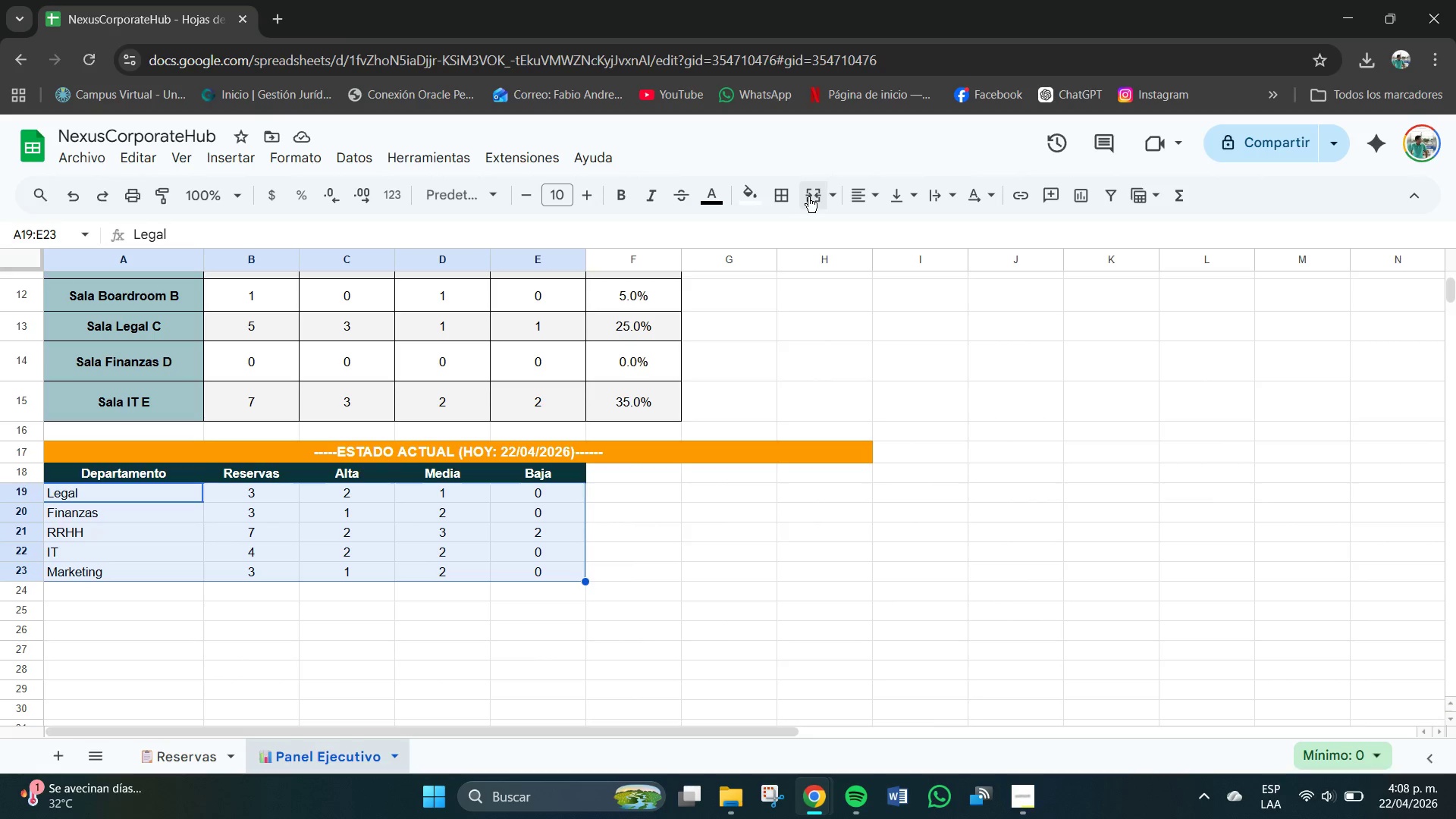 
left_click([786, 196])
 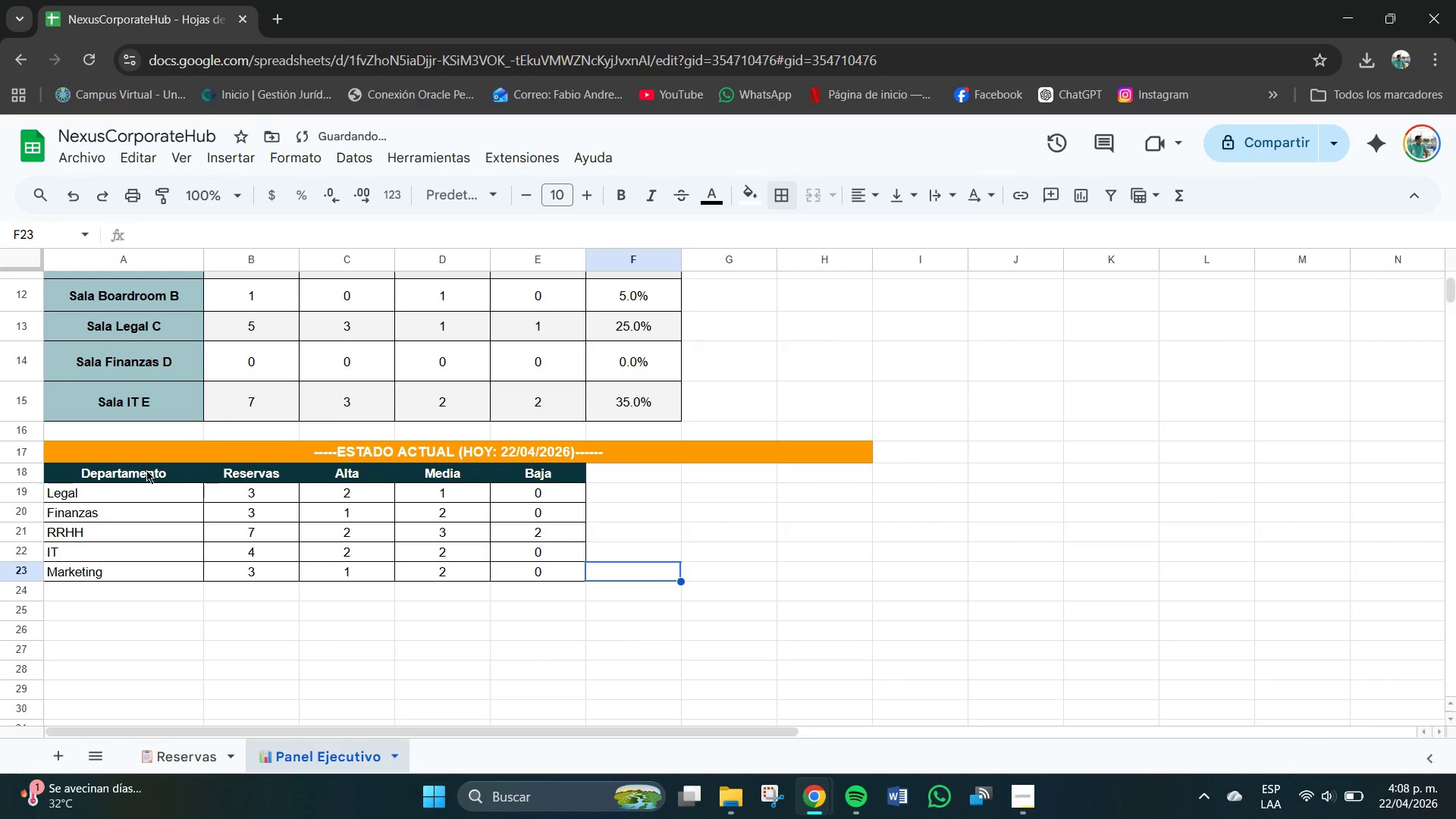 
left_click_drag(start_coordinate=[83, 494], to_coordinate=[552, 574])
 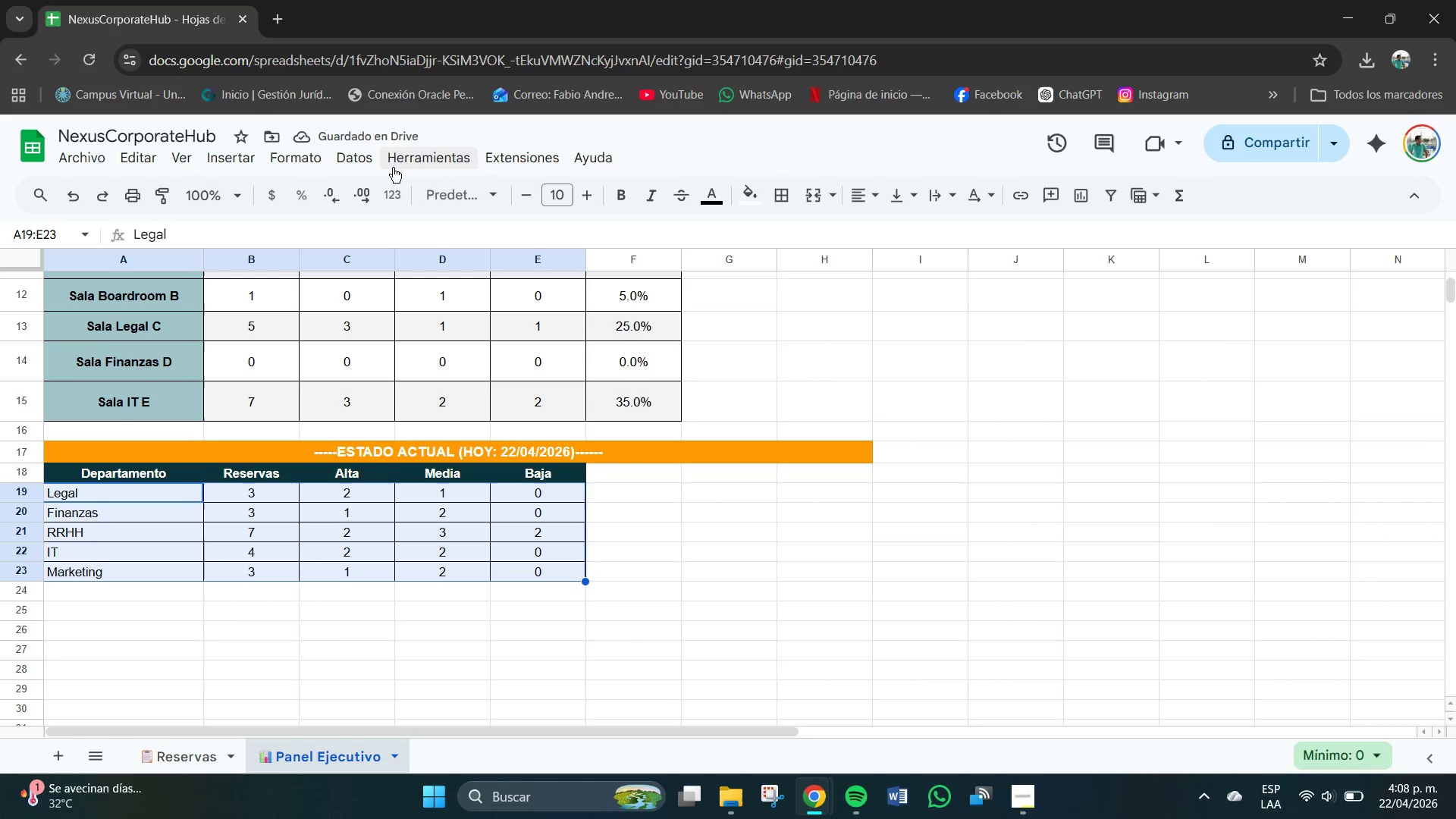 
left_click([359, 167])
 